 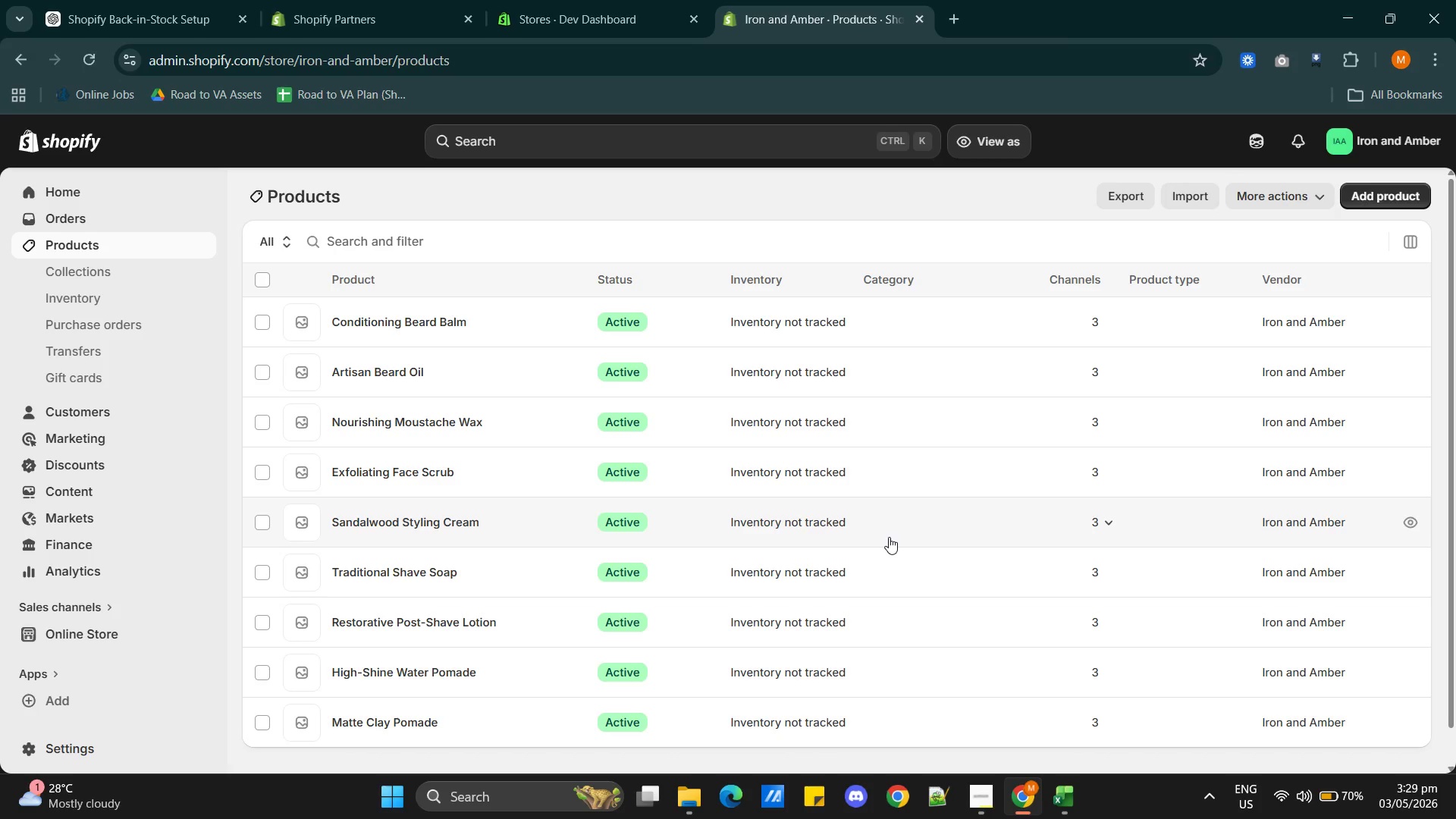 
scroll: coordinate [780, 567], scroll_direction: down, amount: 10.0
 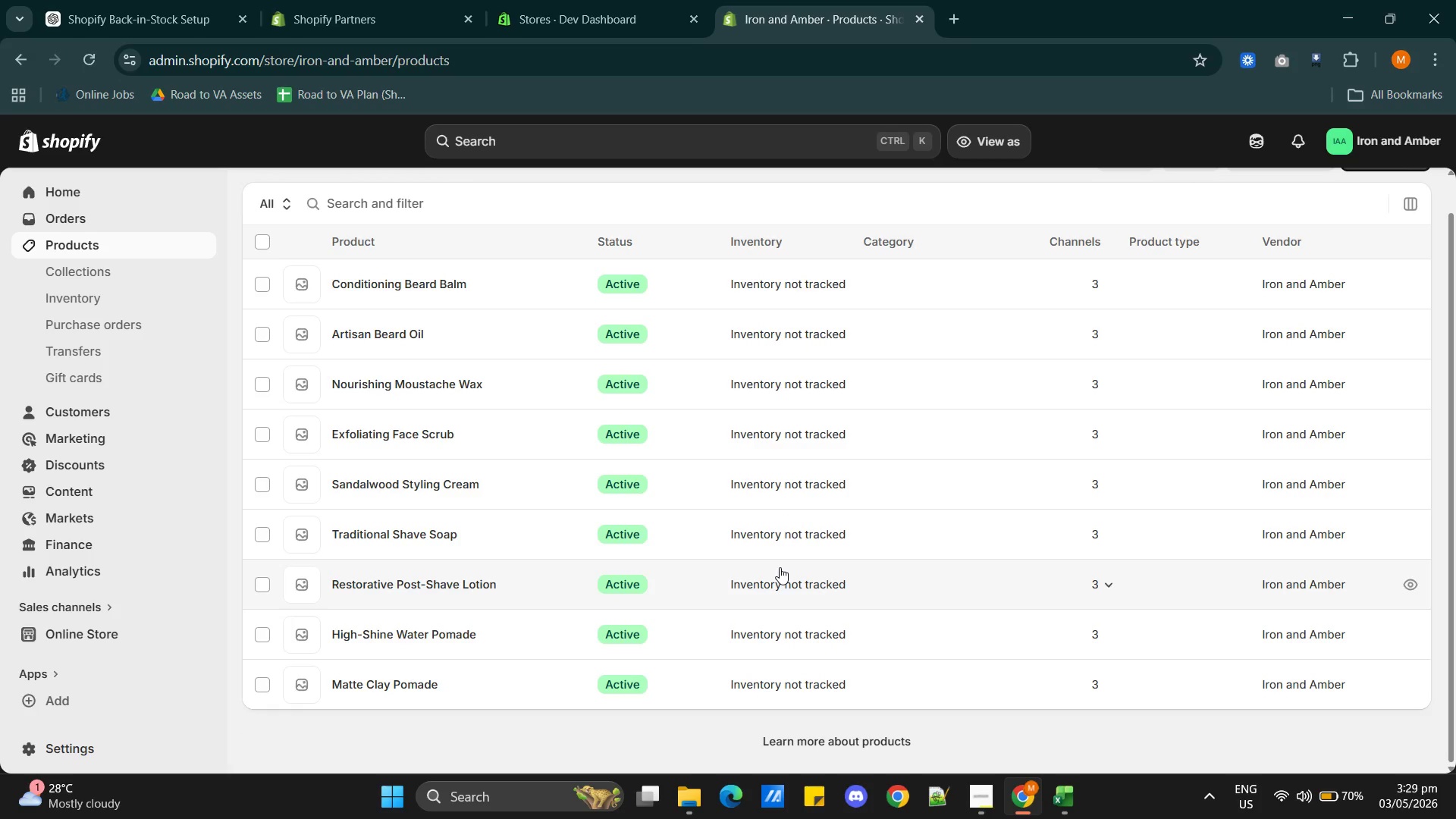 
scroll: coordinate [780, 567], scroll_direction: up, amount: 4.0
 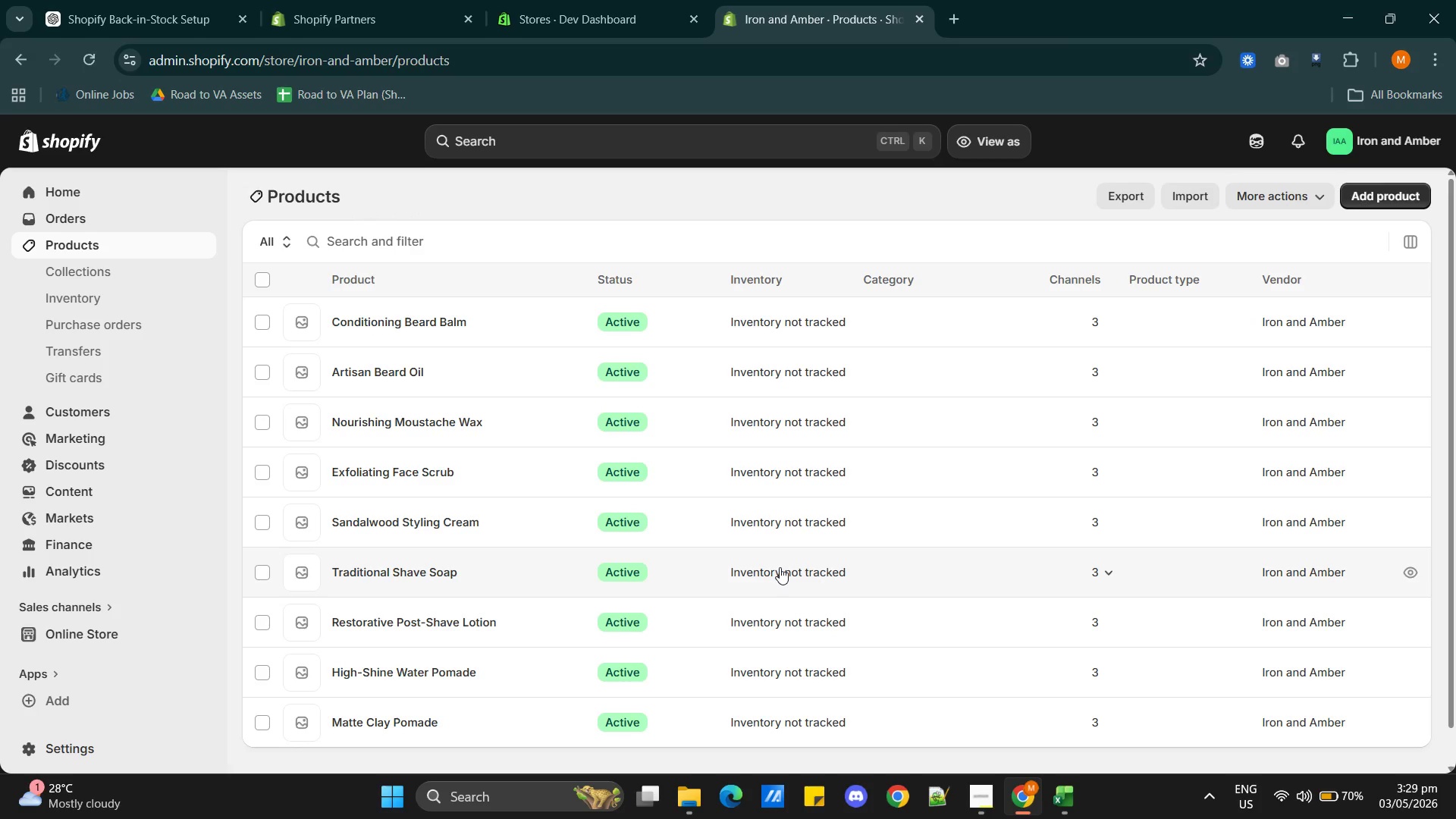 
scroll: coordinate [780, 567], scroll_direction: none, amount: 0.0
 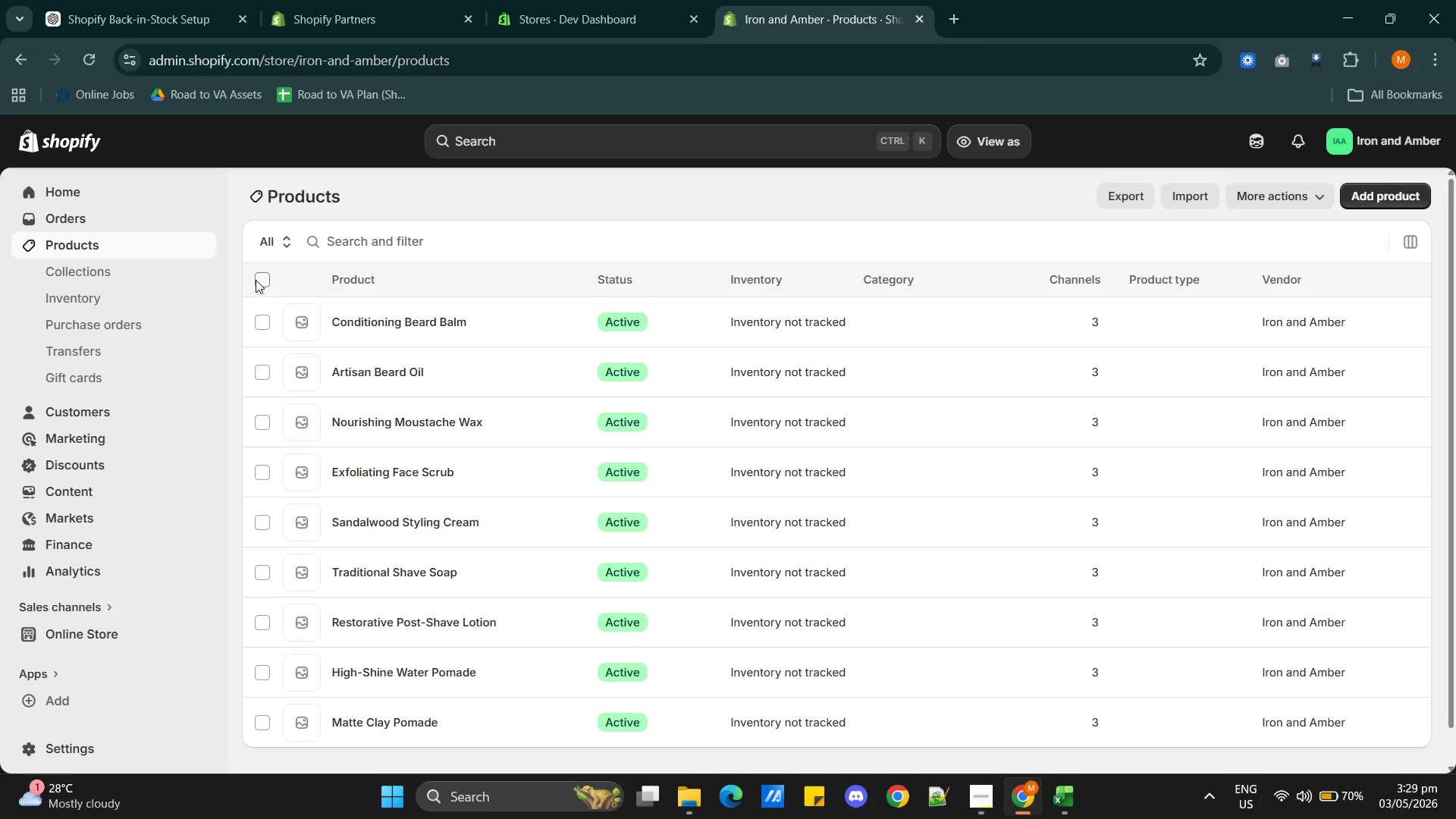 
left_click([256, 280])
 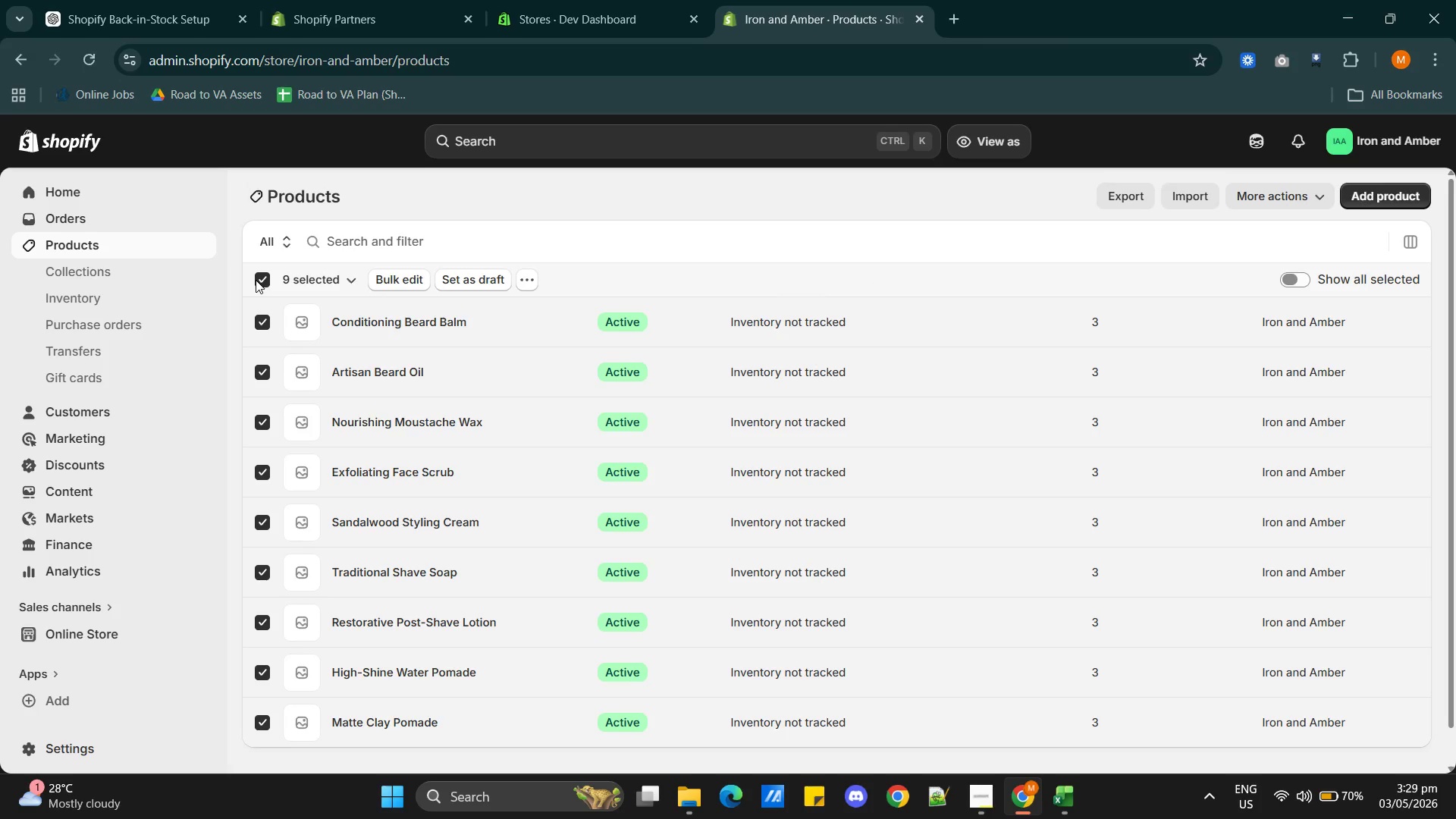 
left_click([256, 280])
 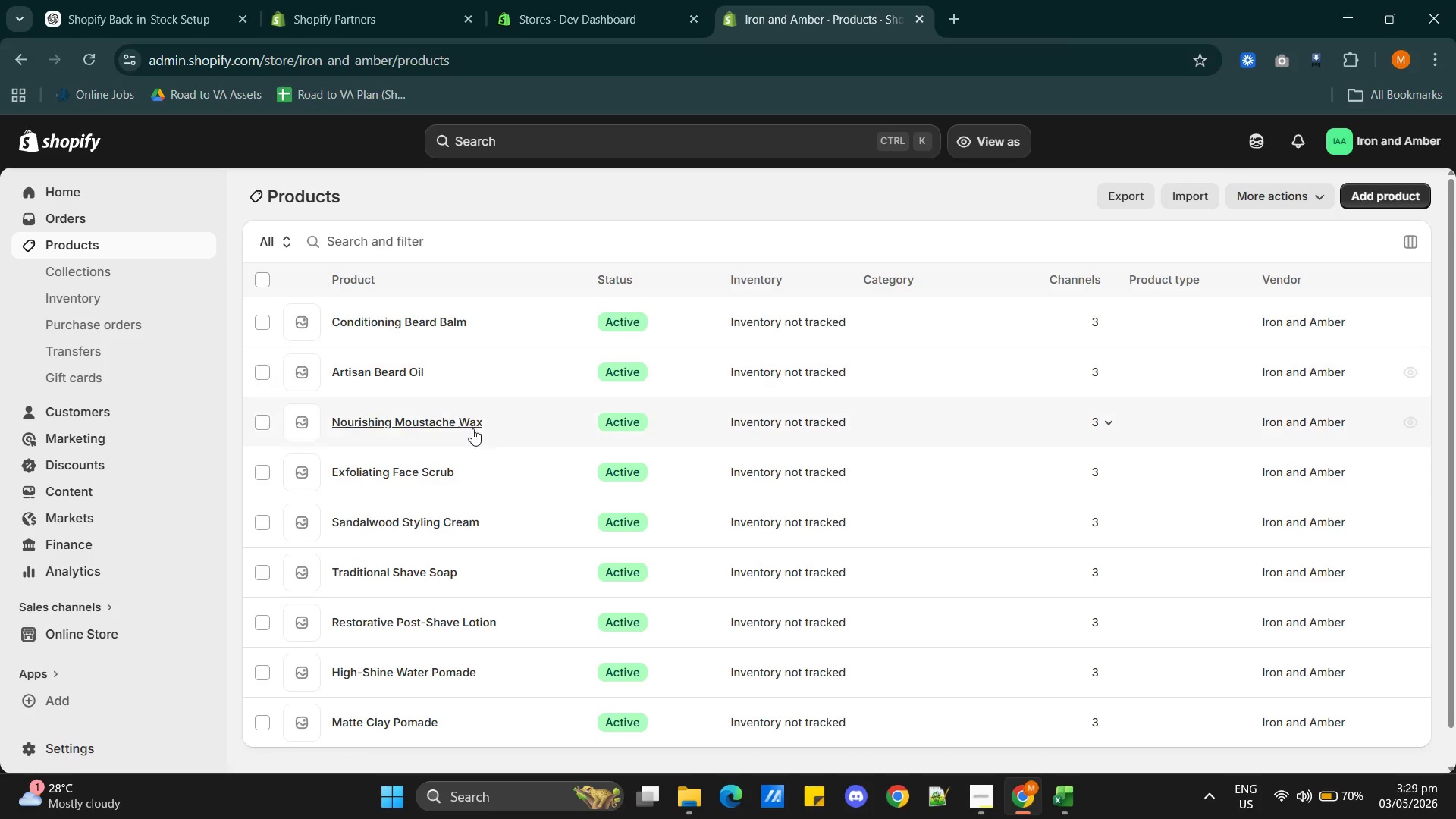 
scroll: coordinate [493, 438], scroll_direction: down, amount: 10.0
 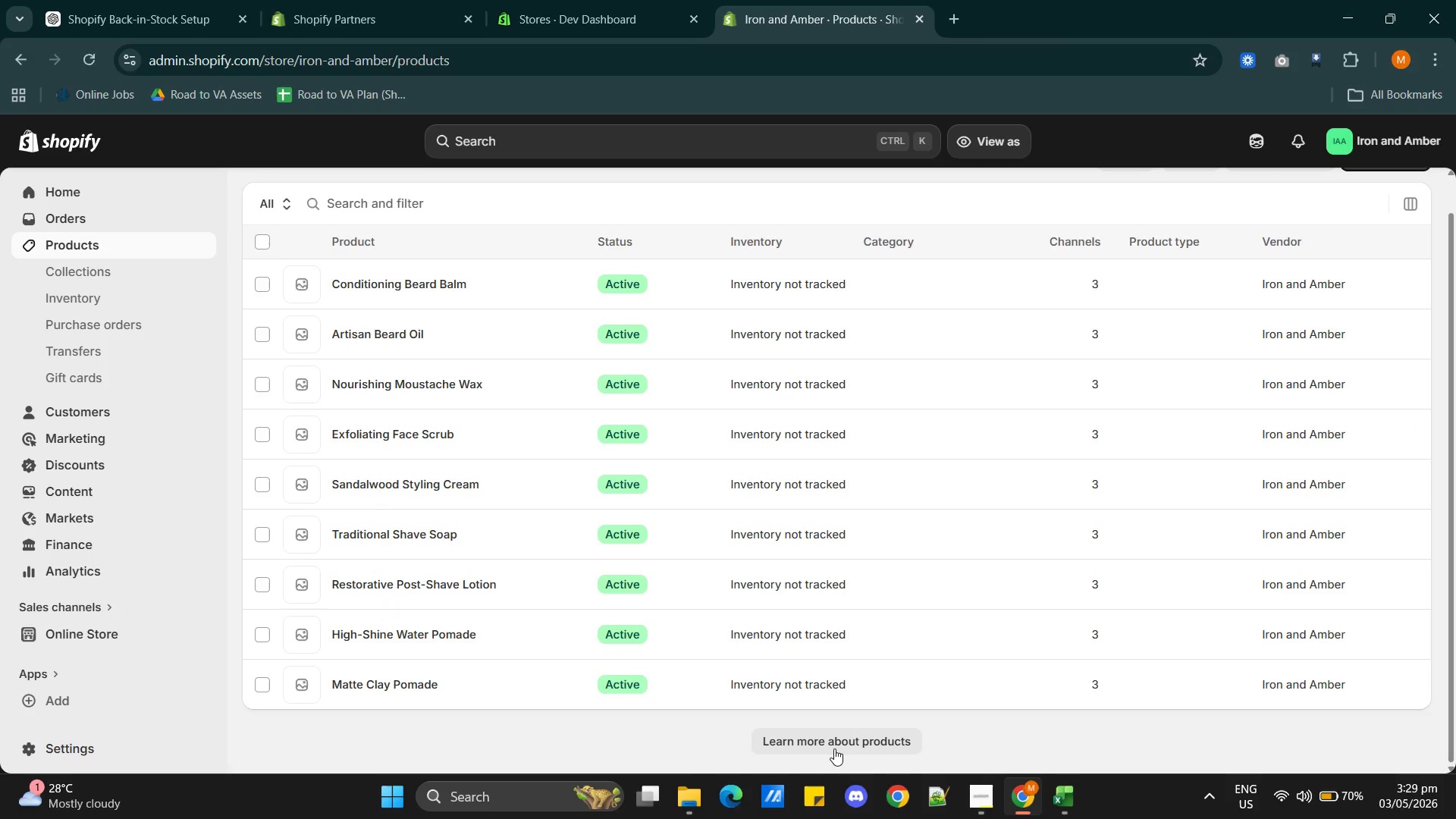 
left_click([834, 744])
 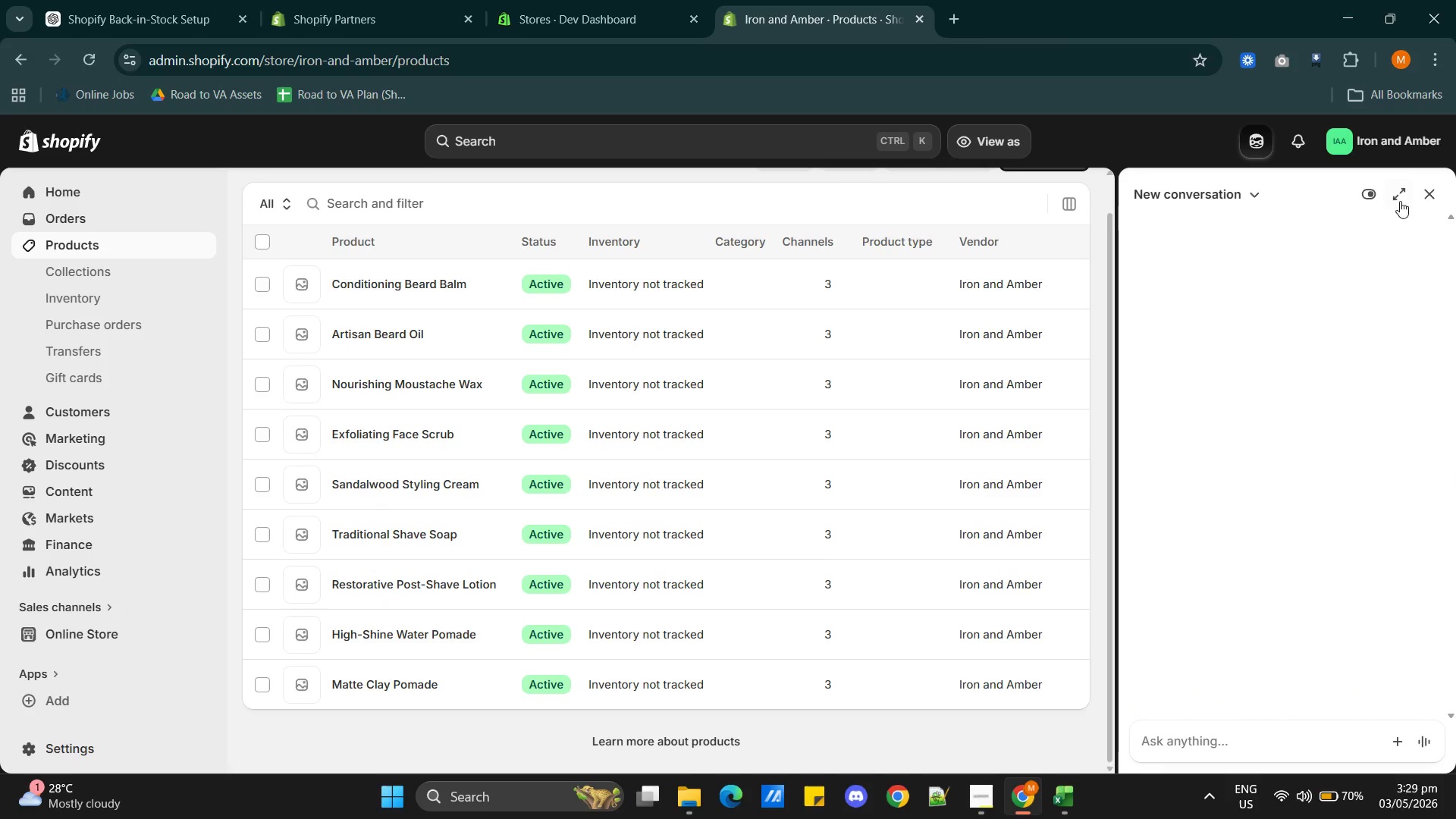 
left_click([1427, 188])
 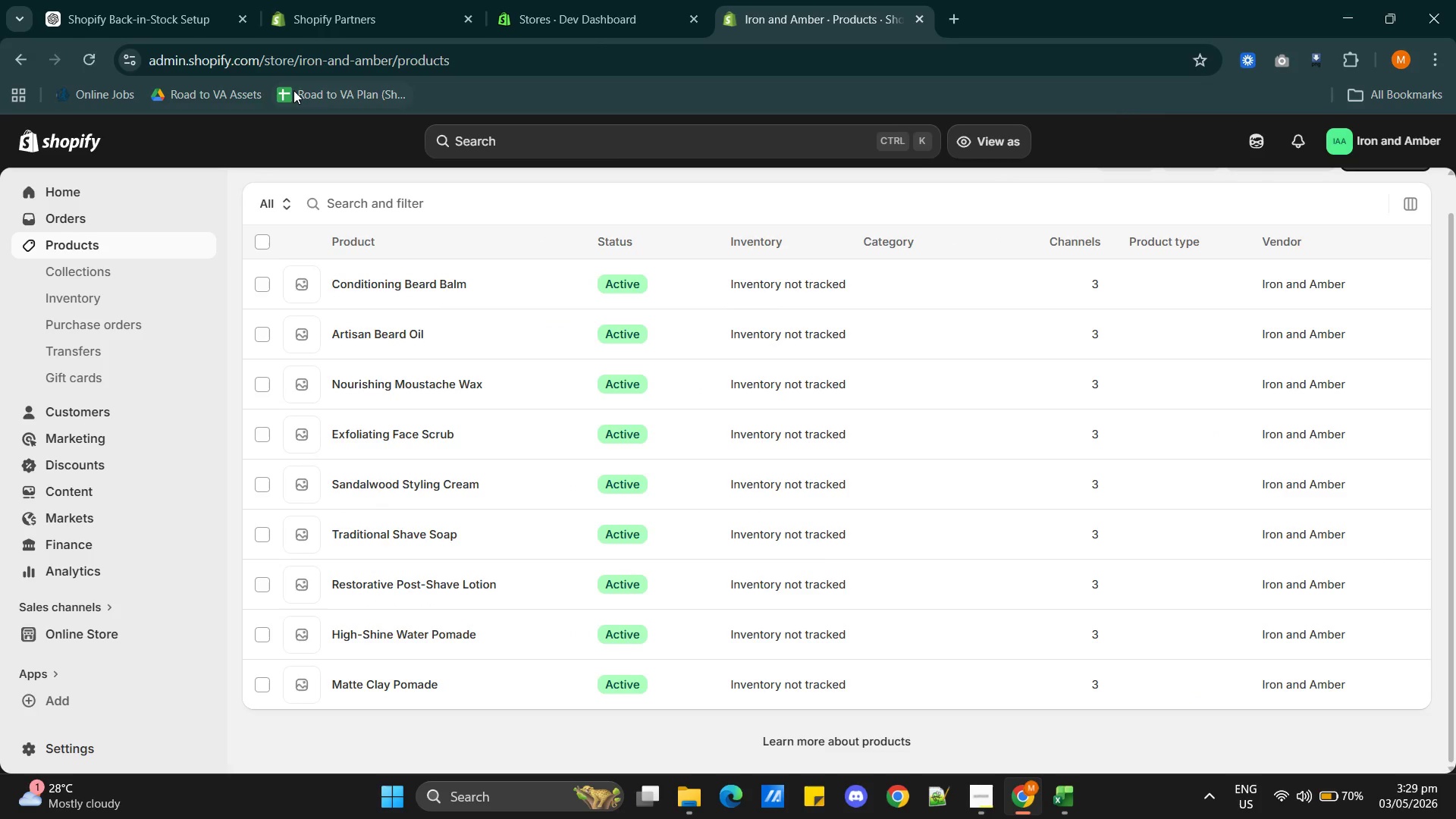 
left_click([1067, 804])
 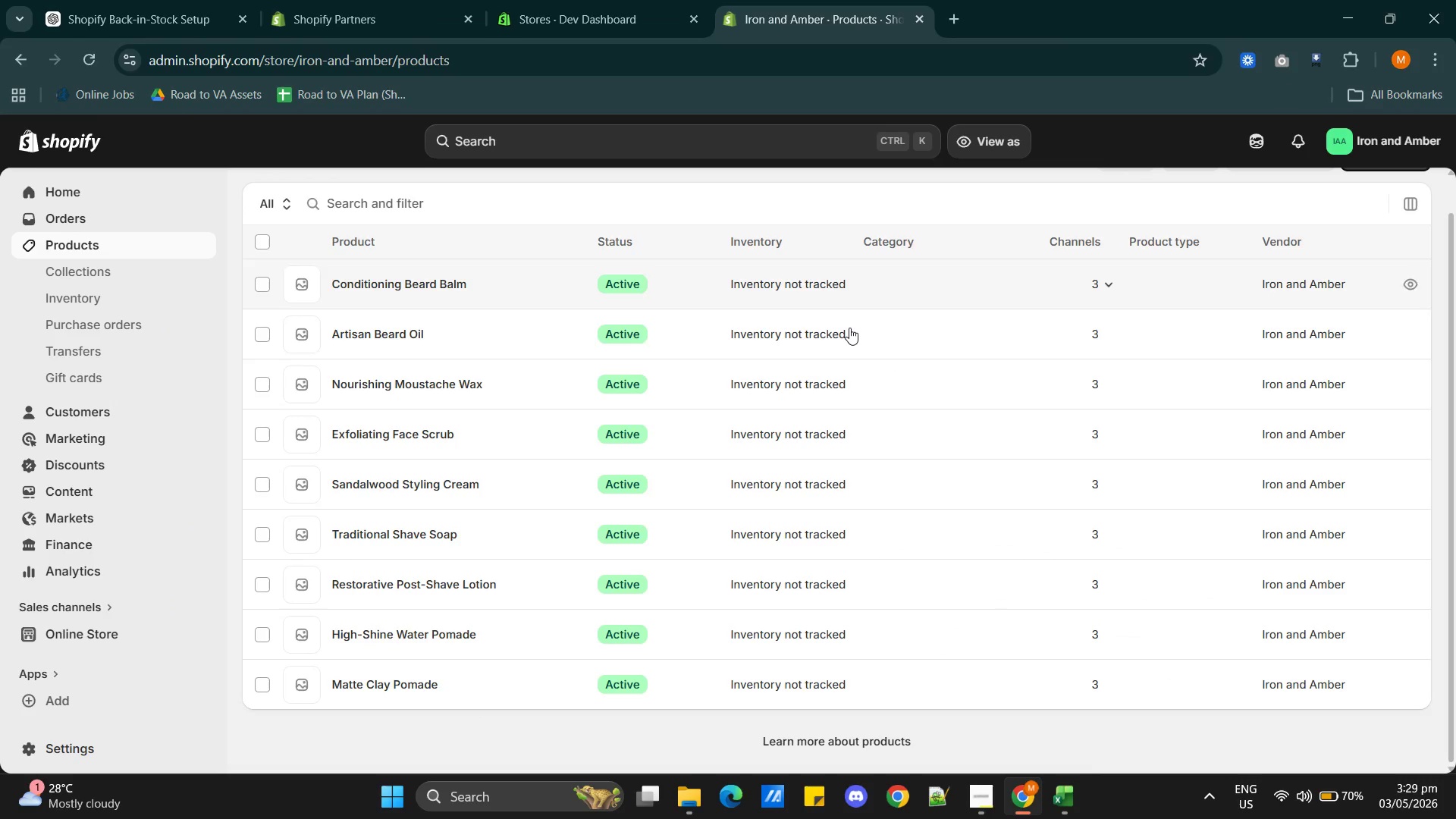 
scroll: coordinate [792, 370], scroll_direction: up, amount: 2.0
 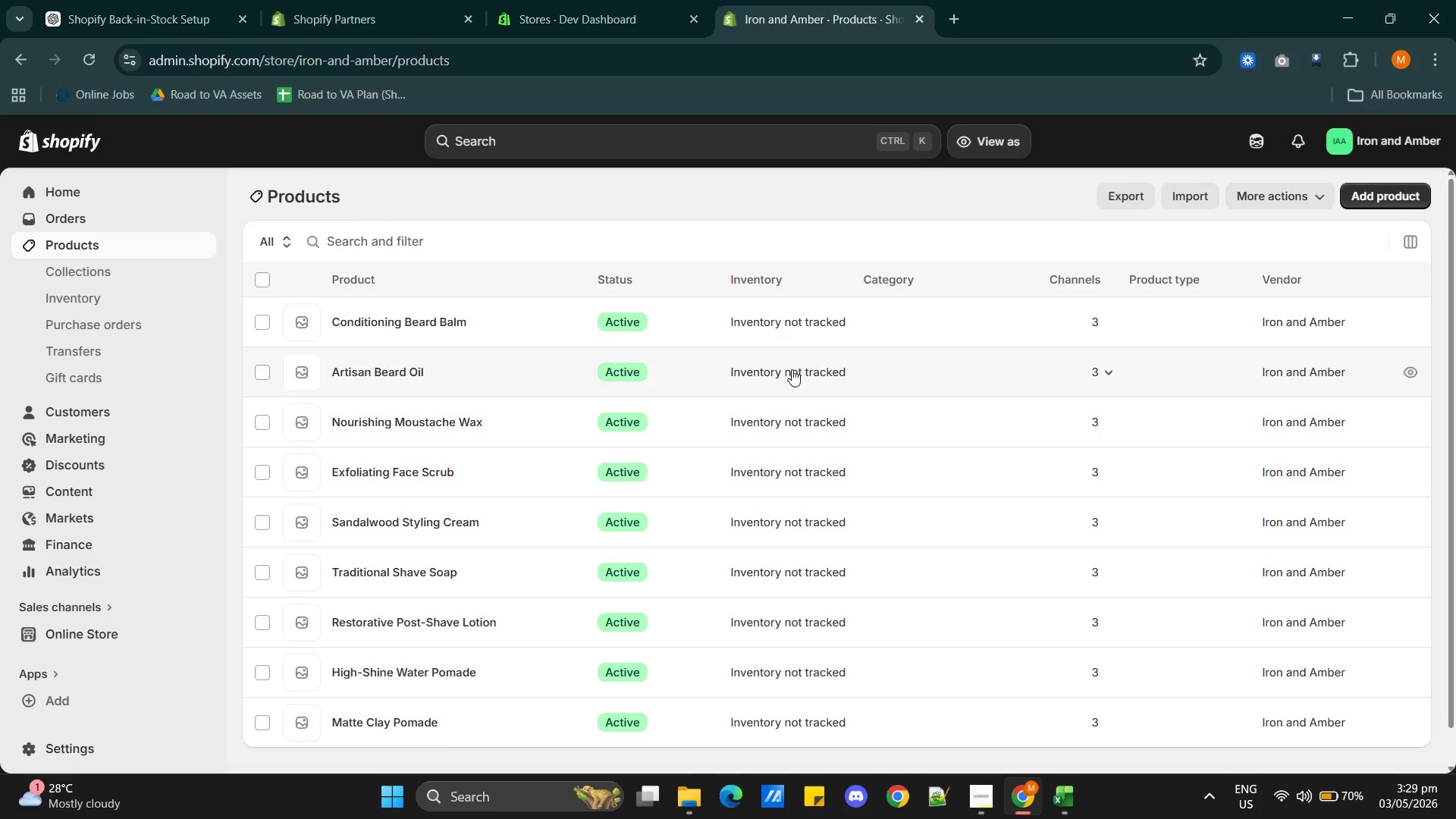 
scroll: coordinate [786, 368], scroll_direction: down, amount: 2.0
 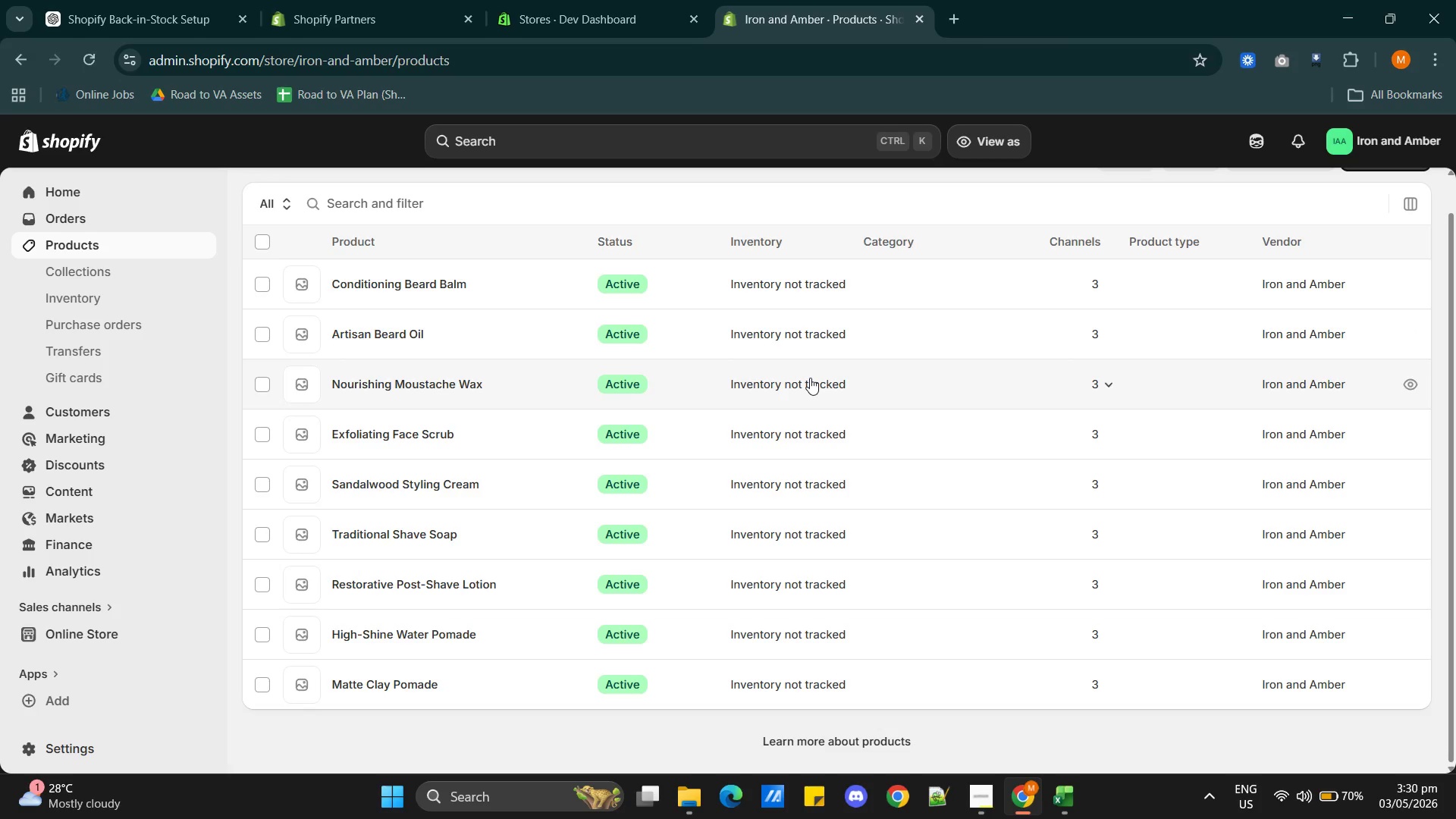 
wait(6.06)
 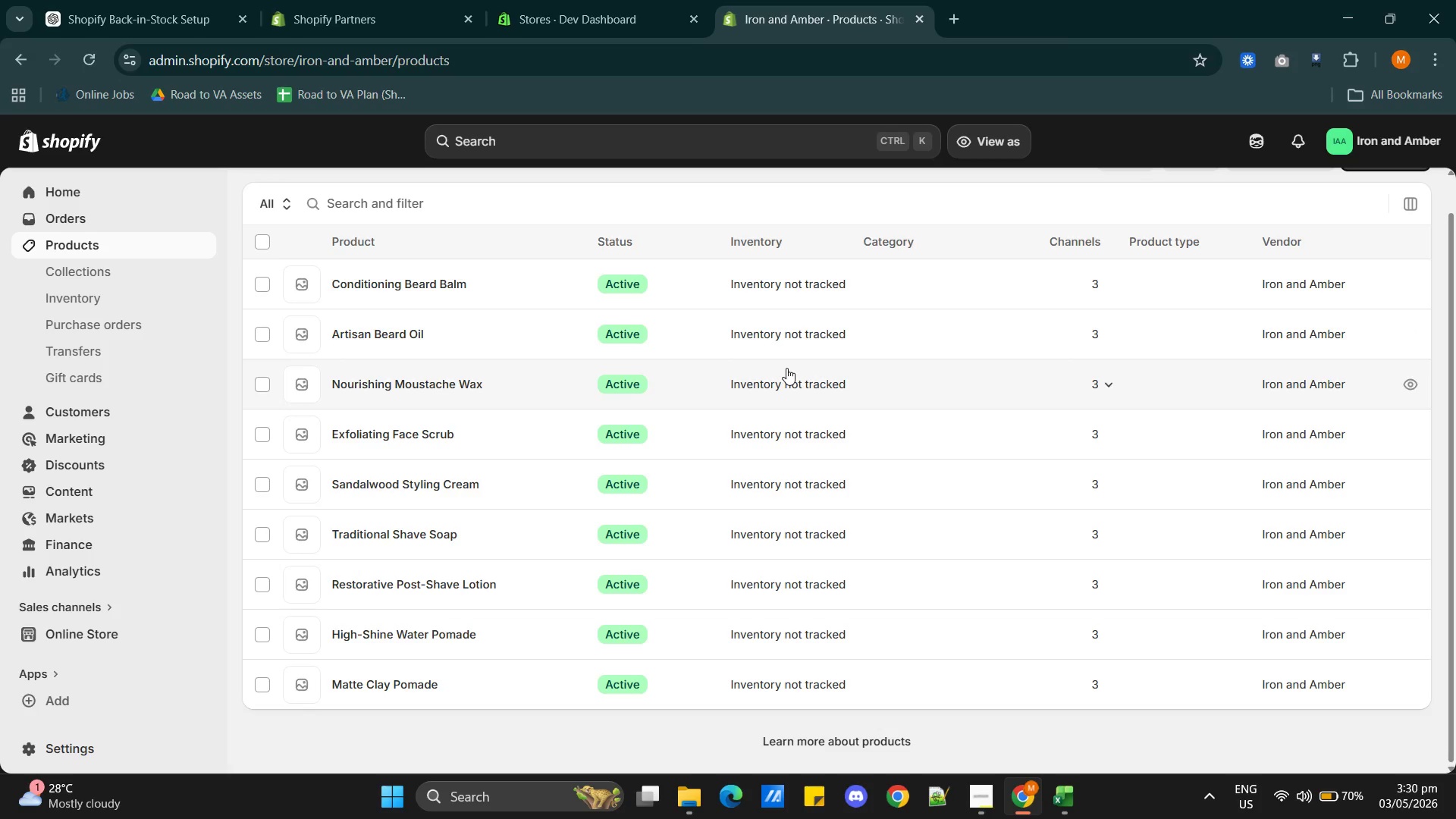 
left_click([951, 6])
 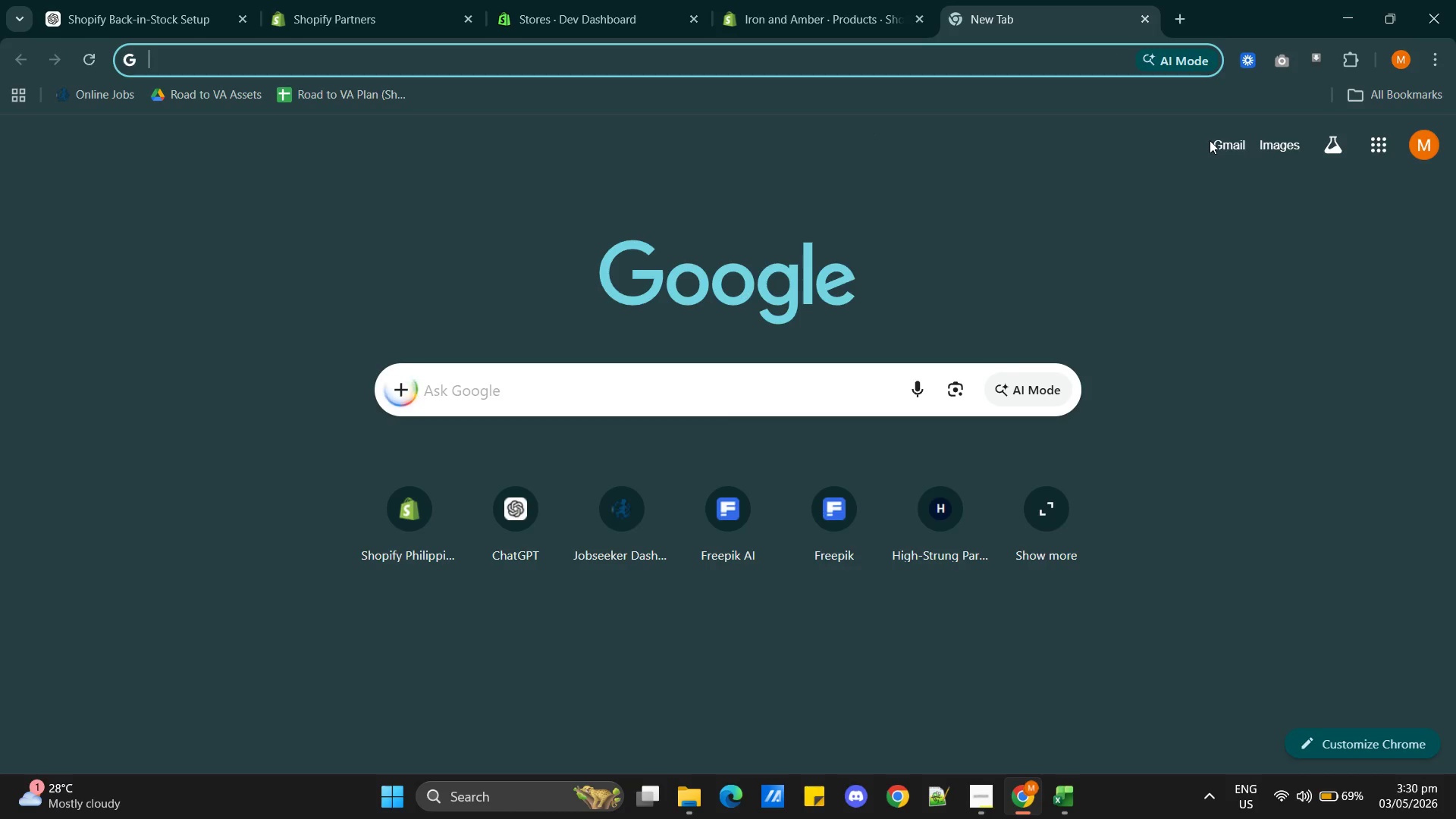 
left_click([1244, 149])
 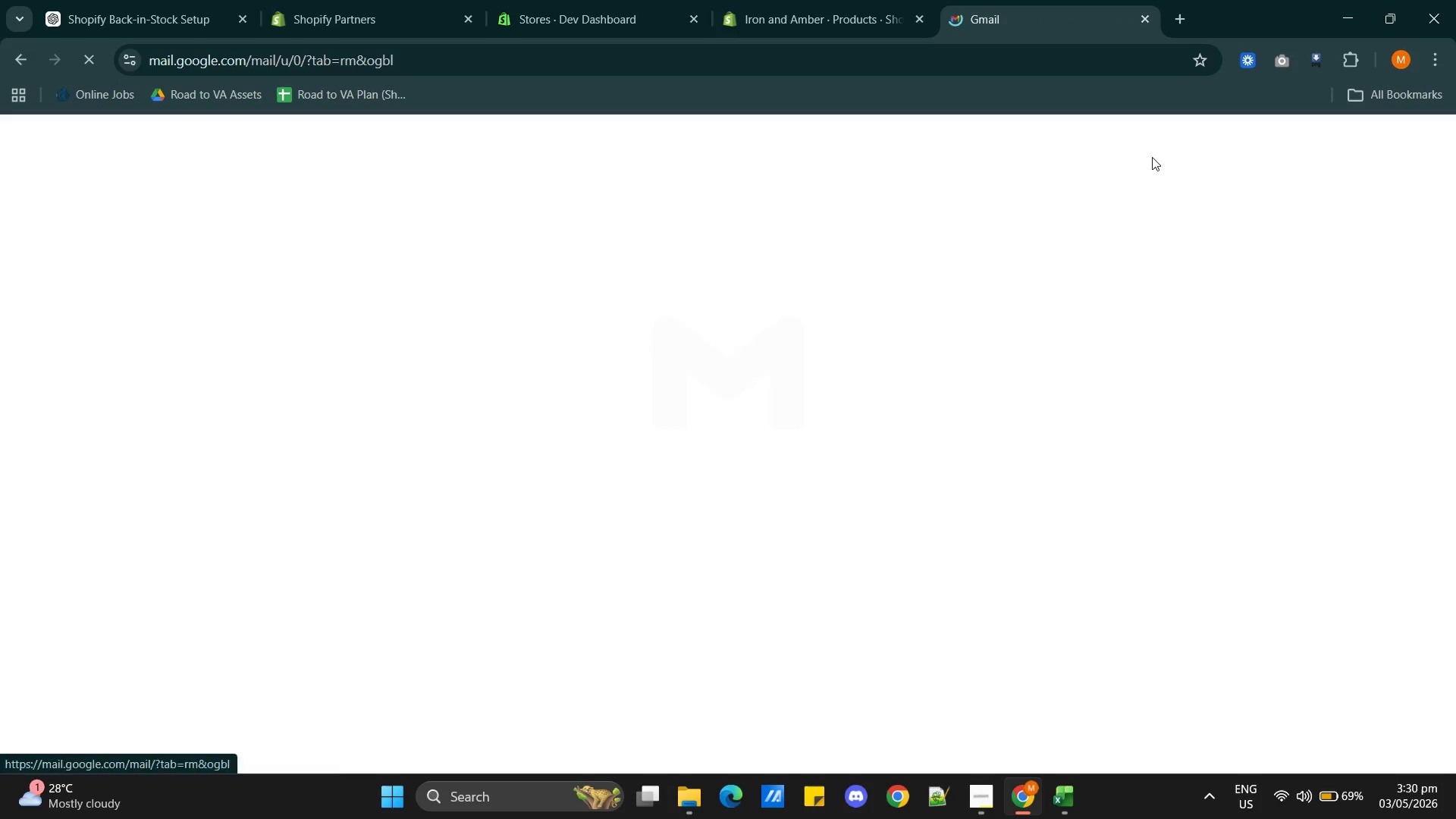 
mouse_move([1015, 218])
 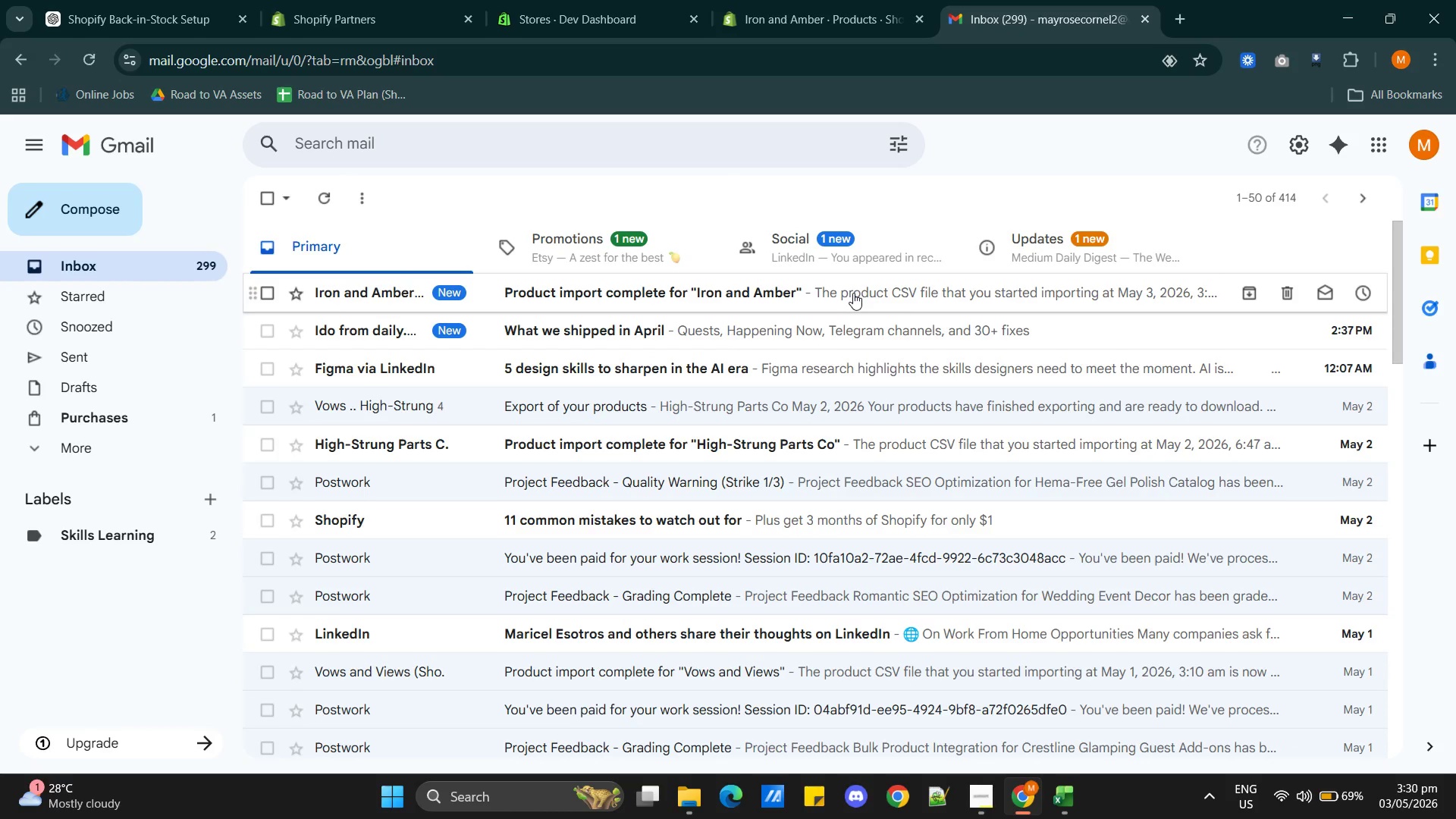 
left_click([853, 293])
 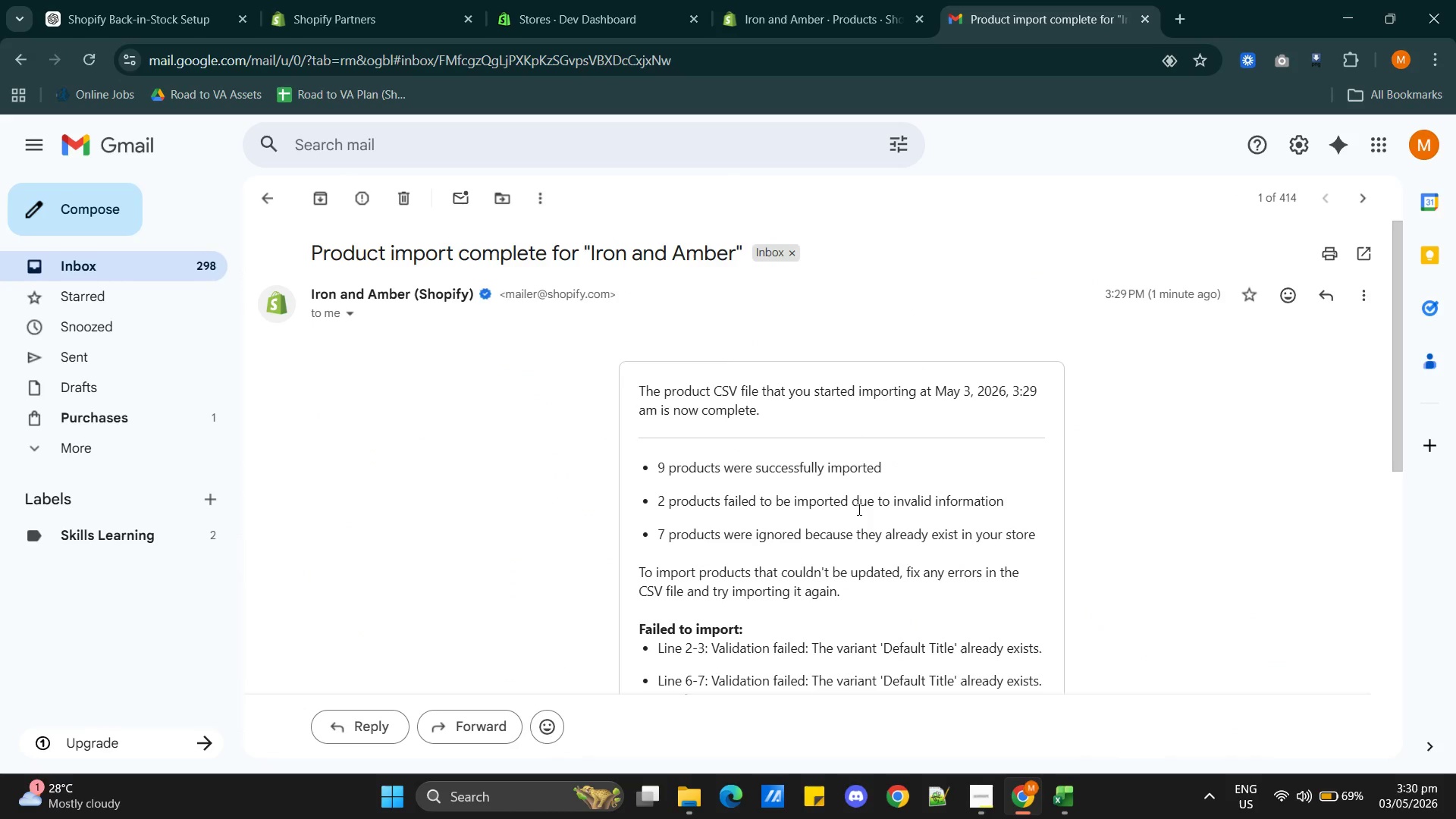 
scroll: coordinate [858, 509], scroll_direction: down, amount: 1.0
 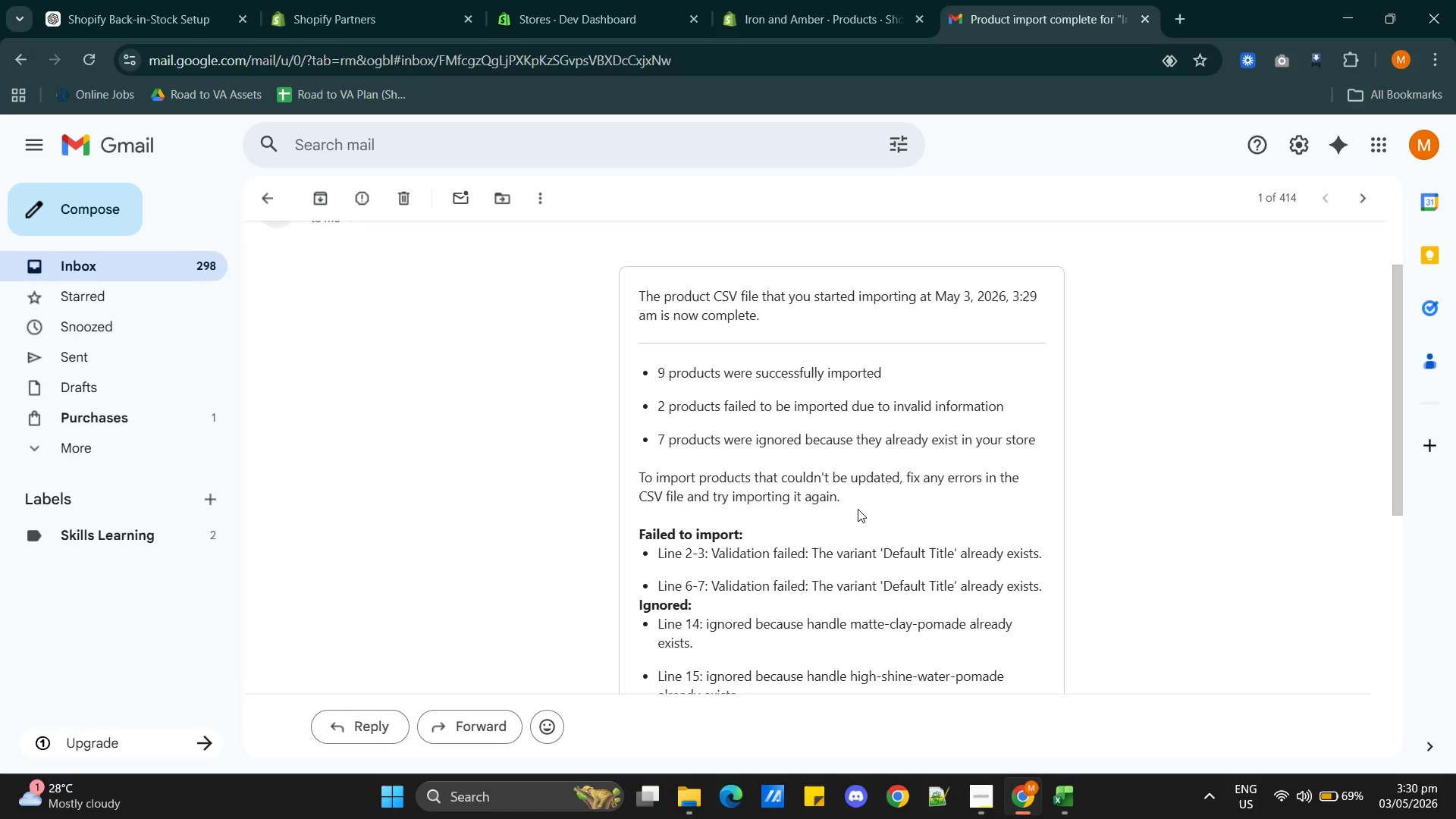 
scroll: coordinate [864, 493], scroll_direction: up, amount: 7.0
 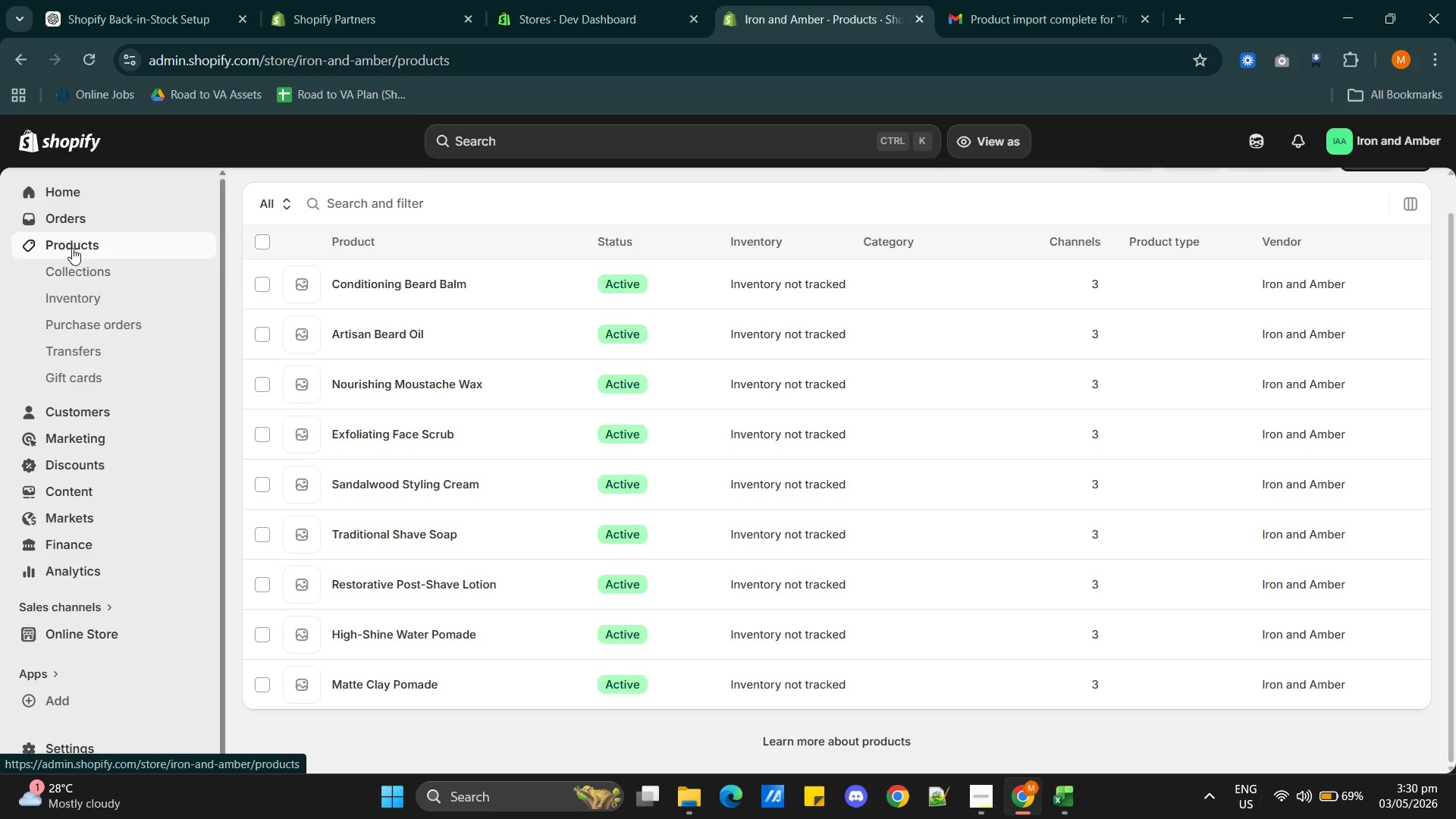 
wait(5.45)
 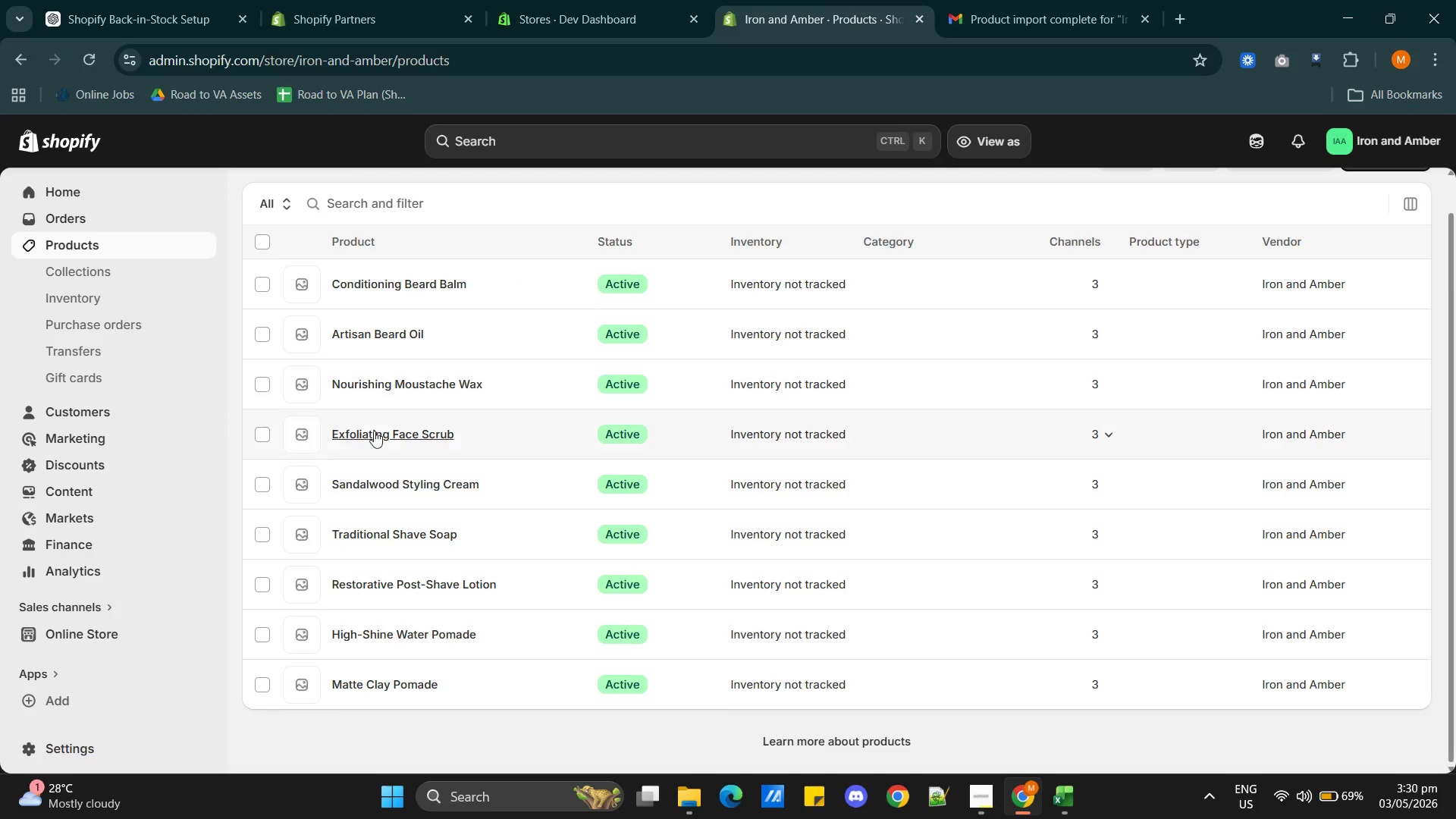 
scroll: coordinate [545, 447], scroll_direction: down, amount: 3.0
 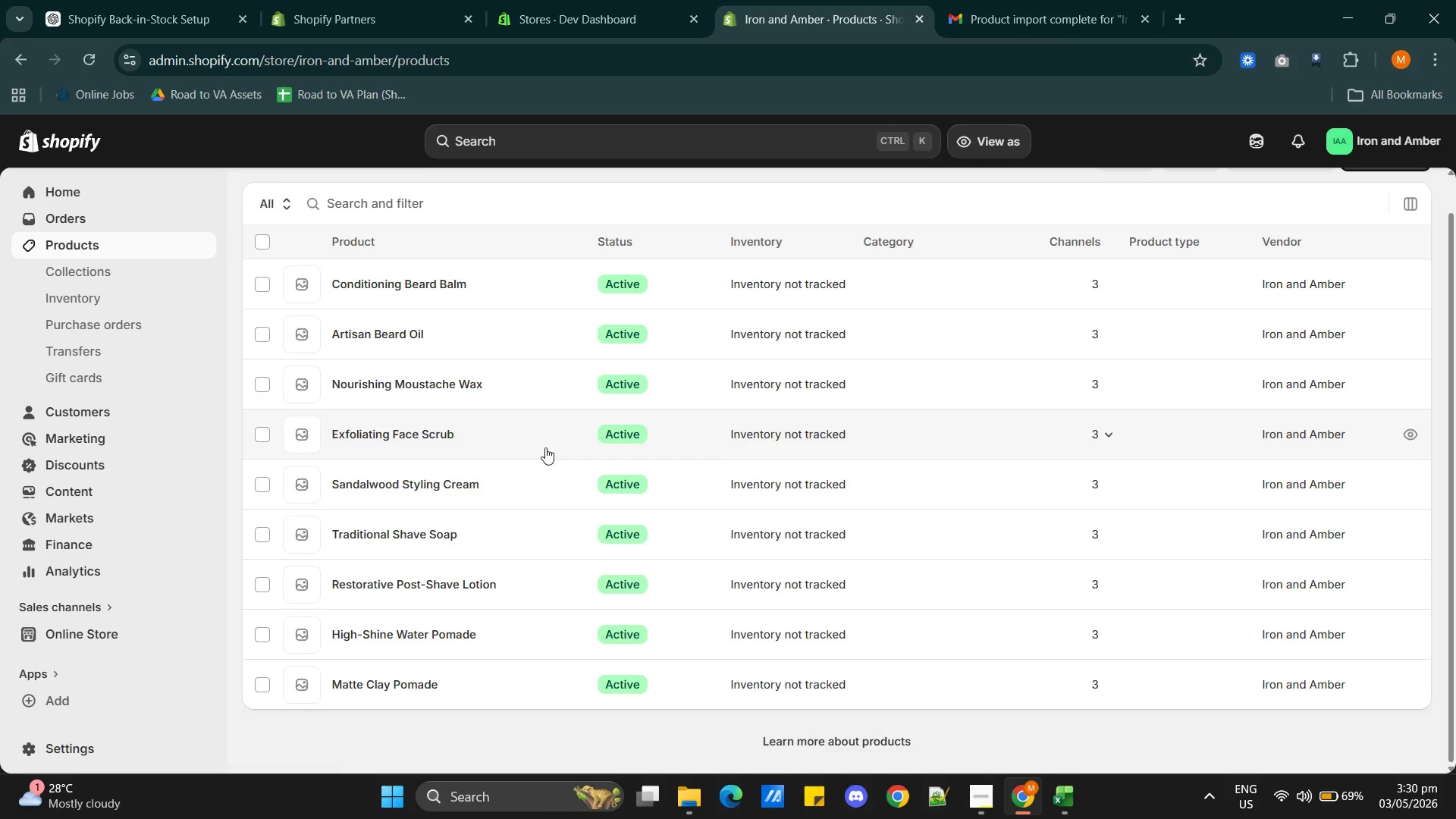 
scroll: coordinate [547, 446], scroll_direction: up, amount: 2.0
 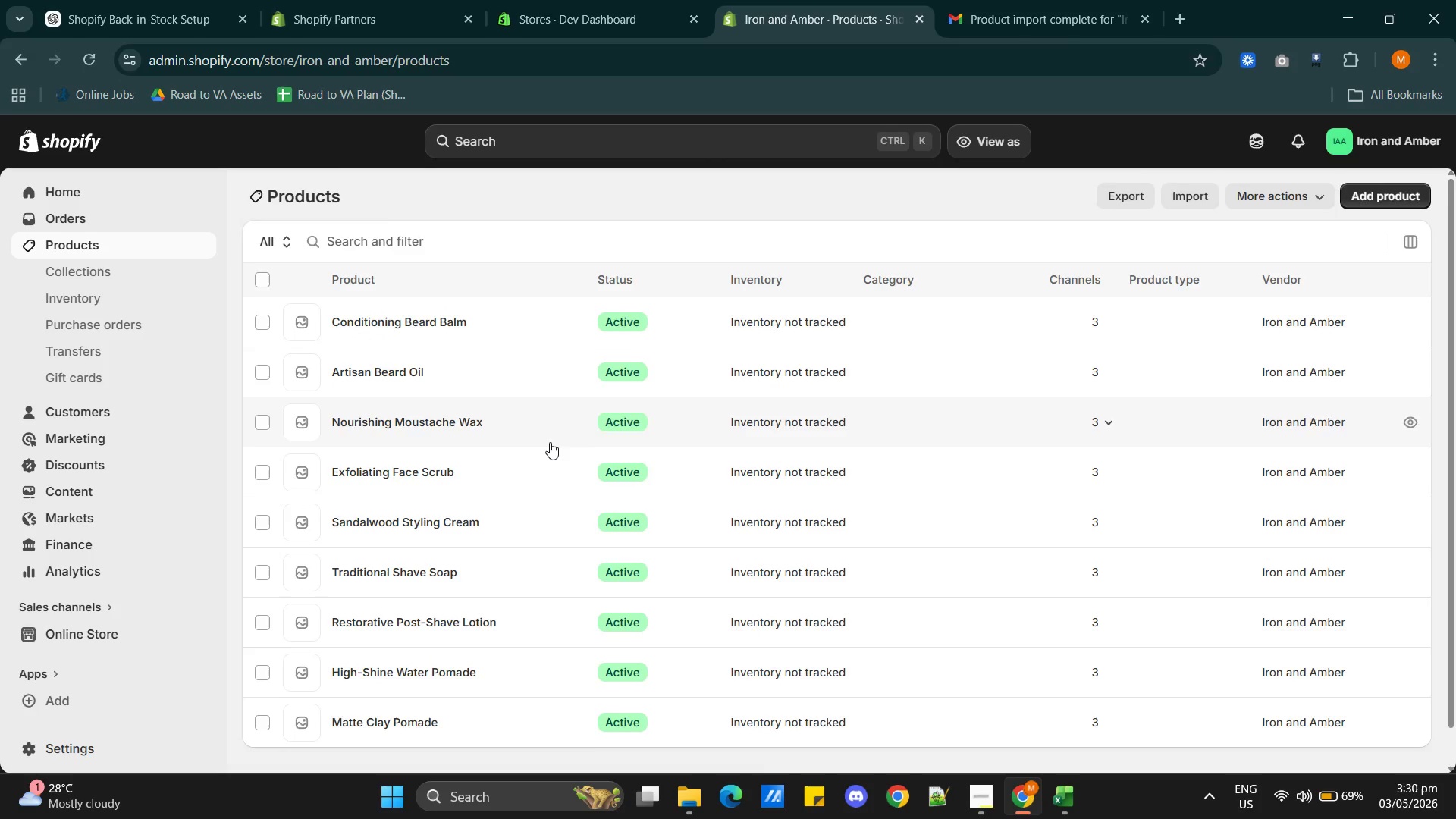 
scroll: coordinate [551, 438], scroll_direction: down, amount: 1.0
 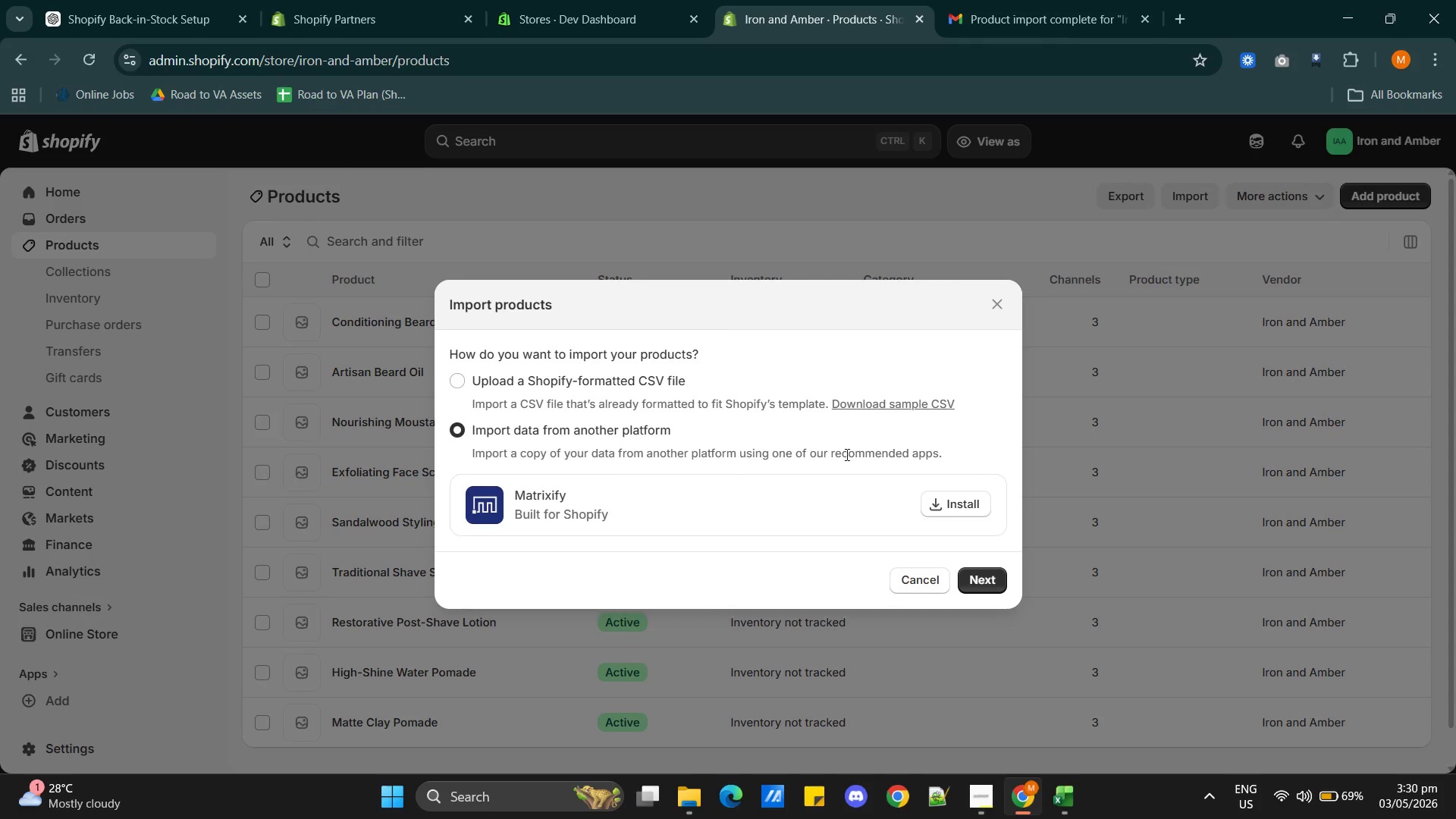 
wait(6.36)
 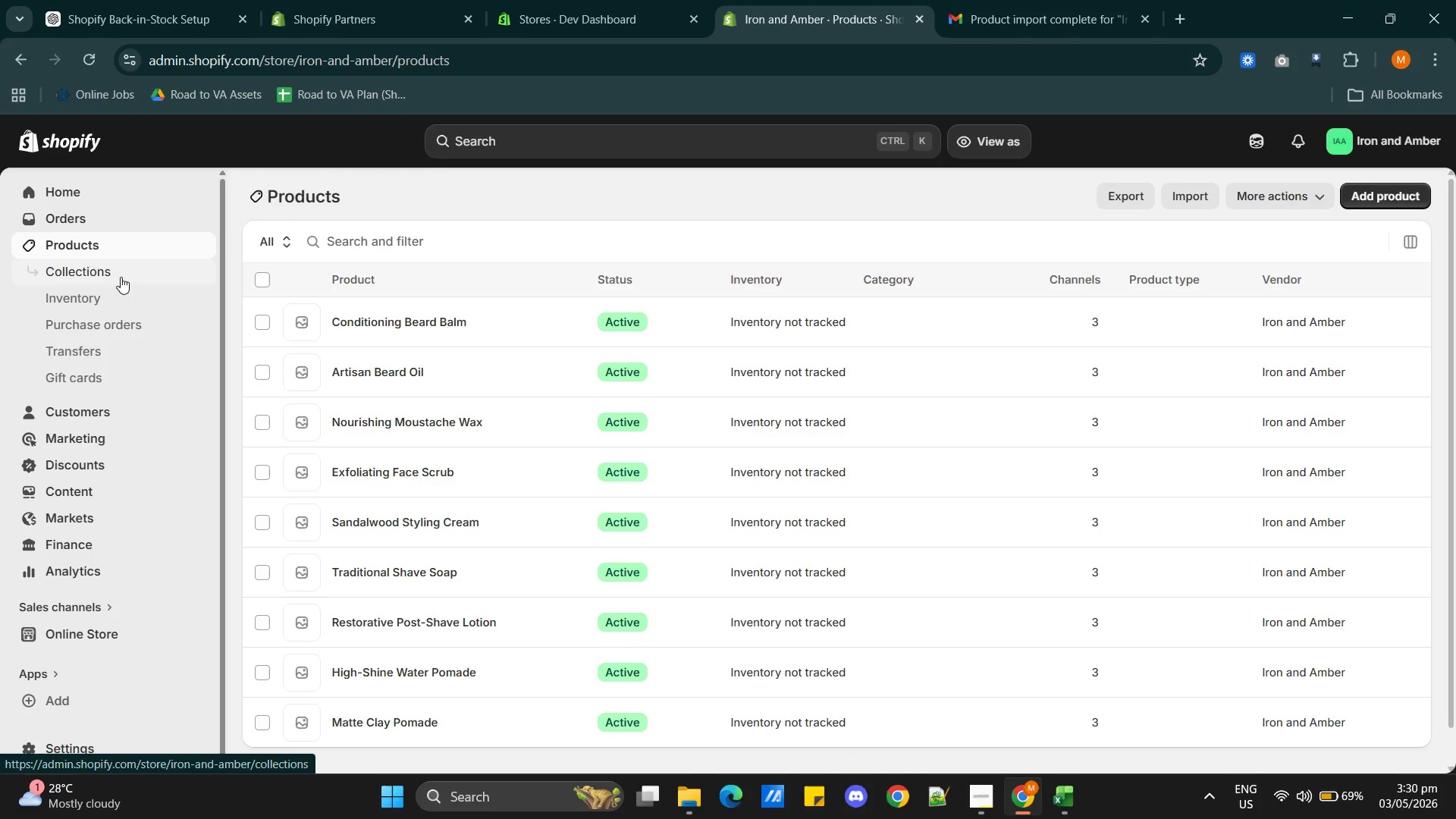 
left_click([457, 381])
 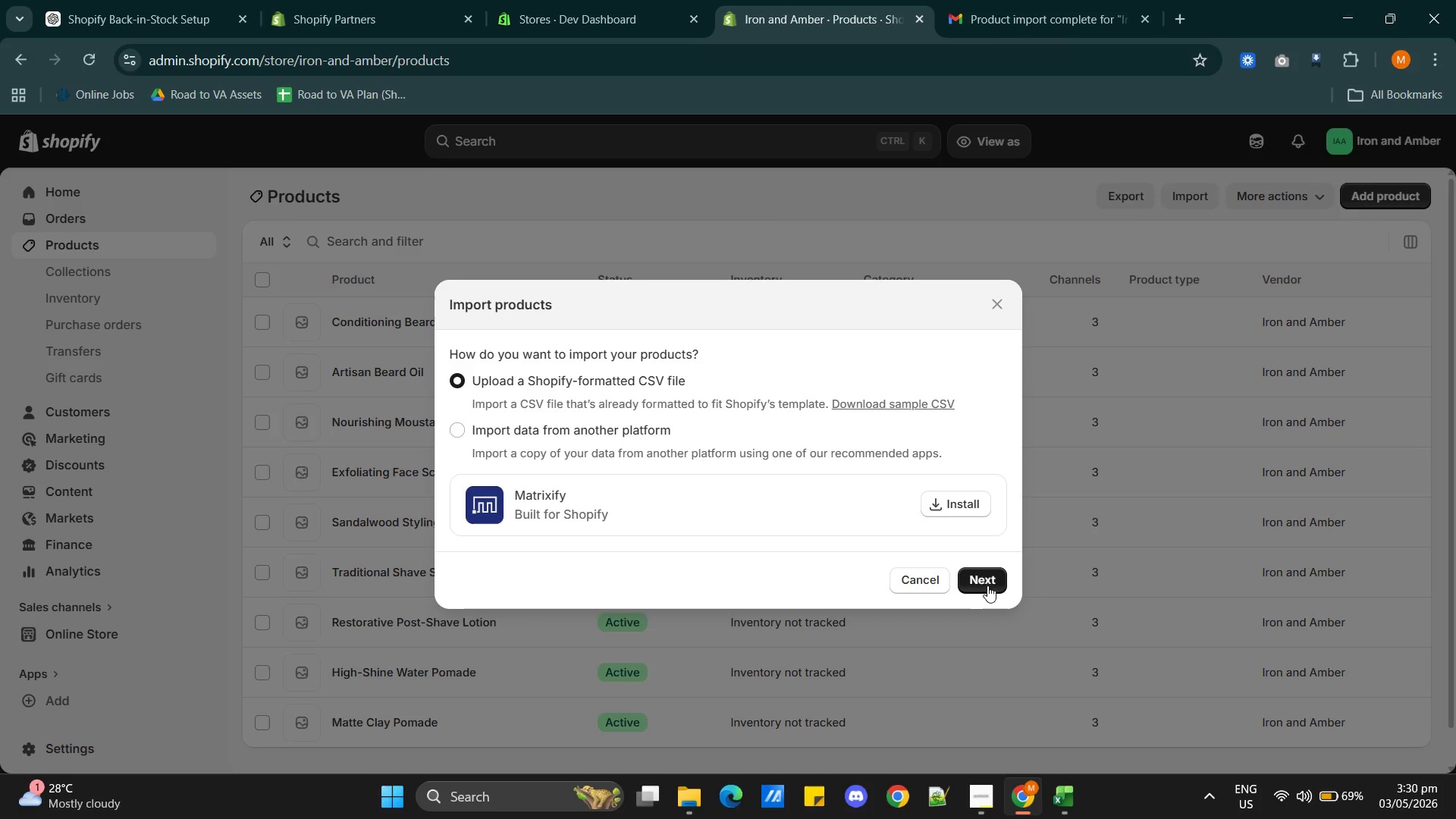 
left_click([981, 575])
 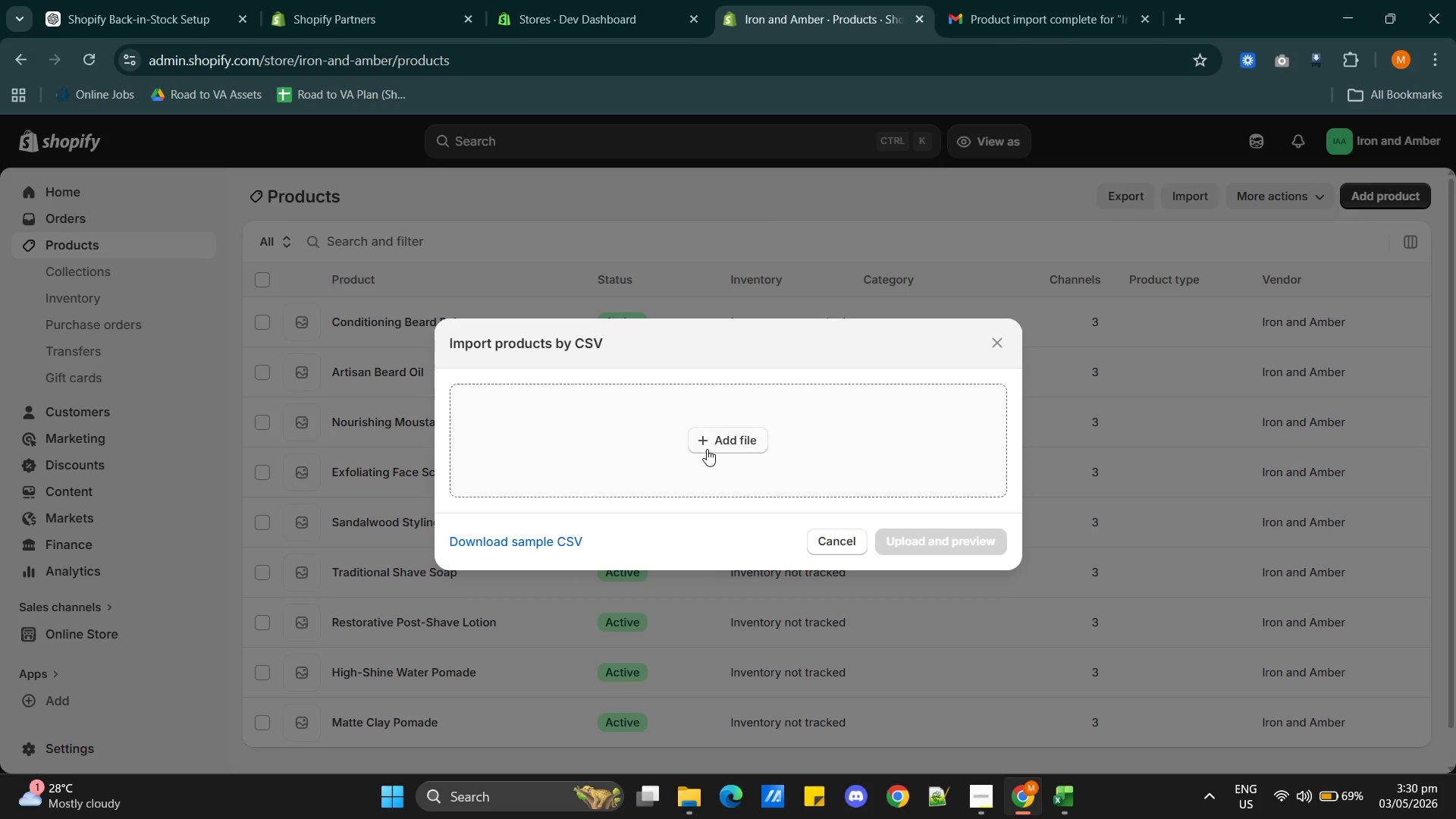 
left_click([733, 438])
 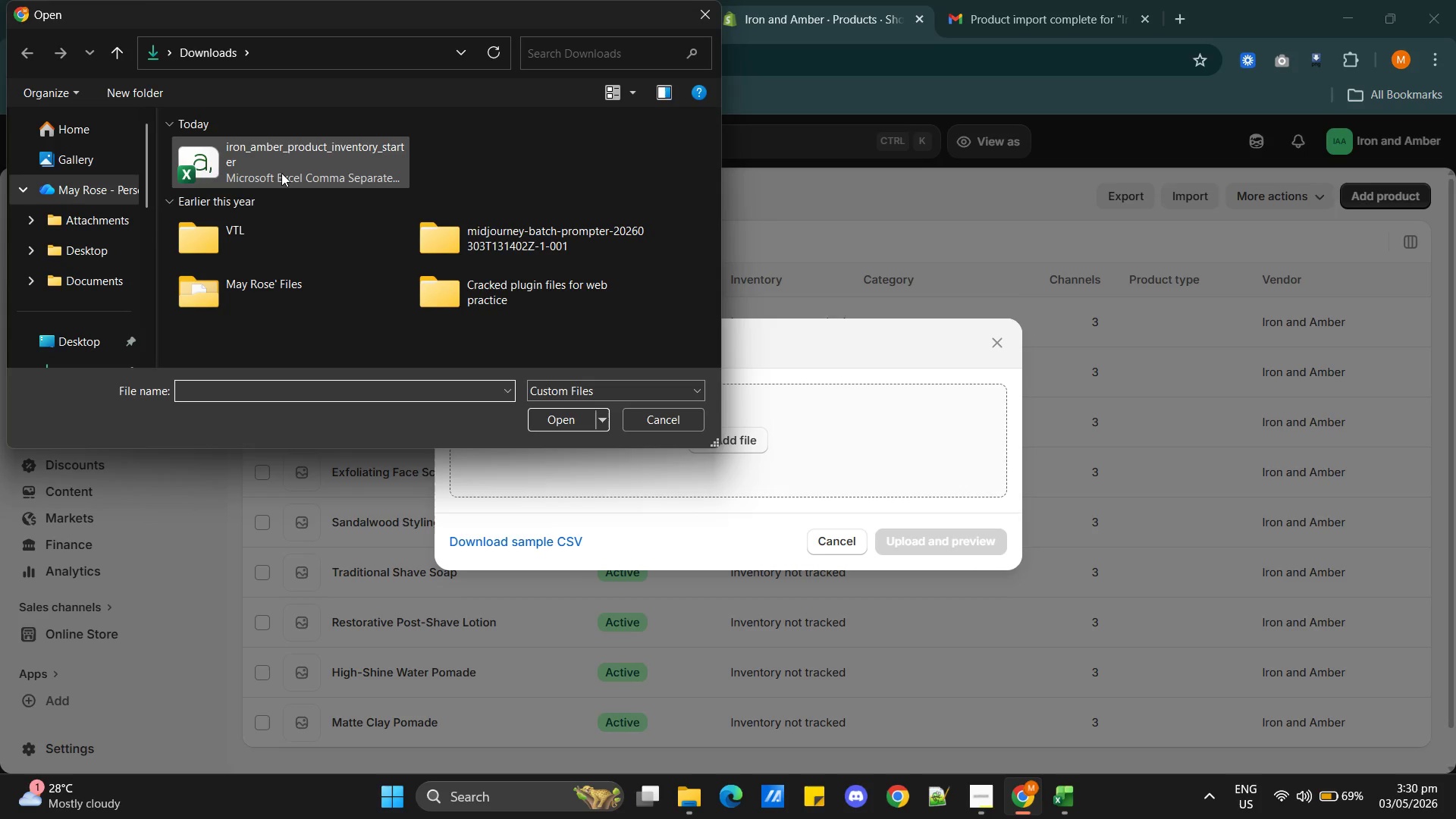 
left_click([281, 173])
 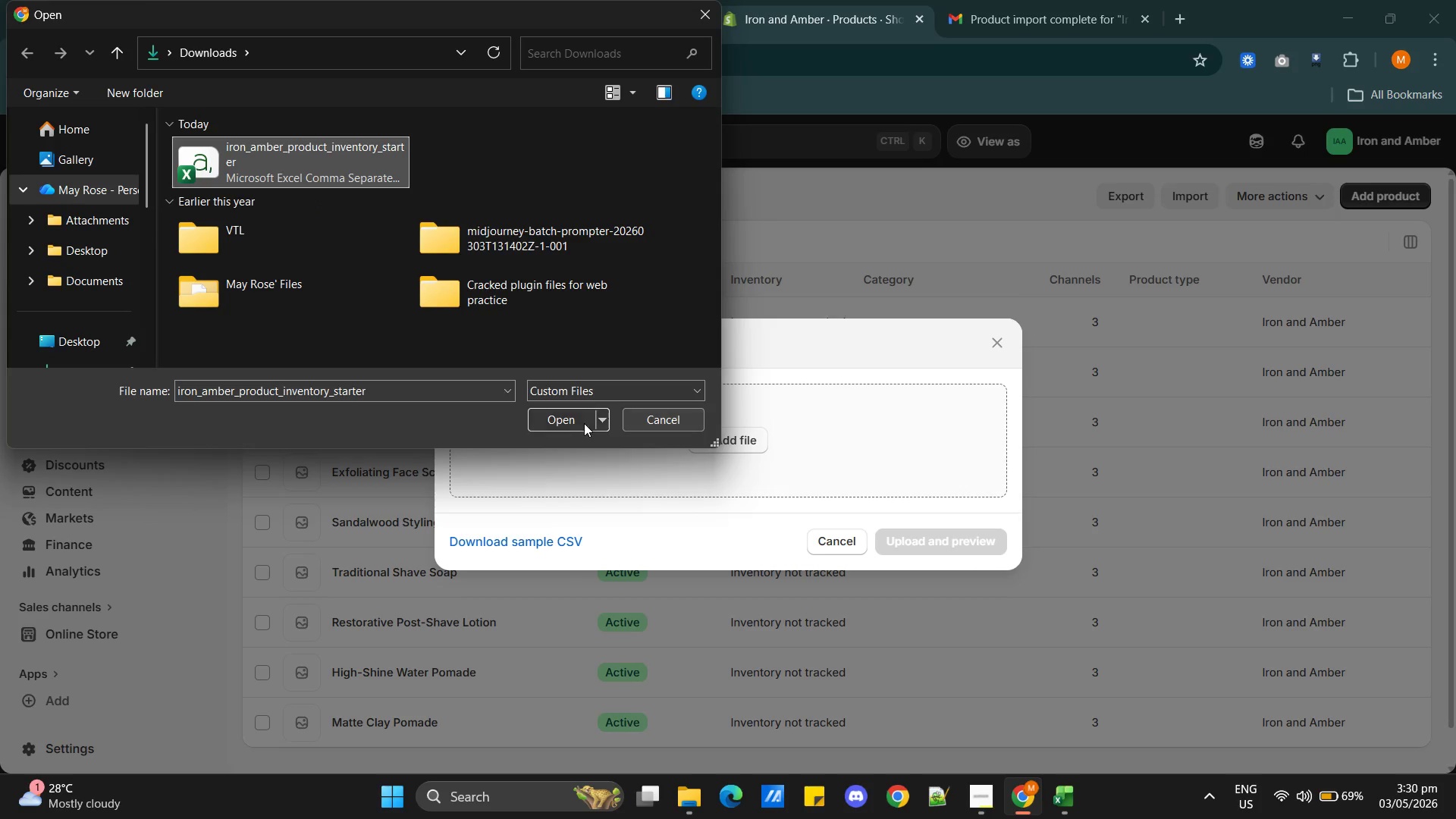 
left_click([561, 423])
 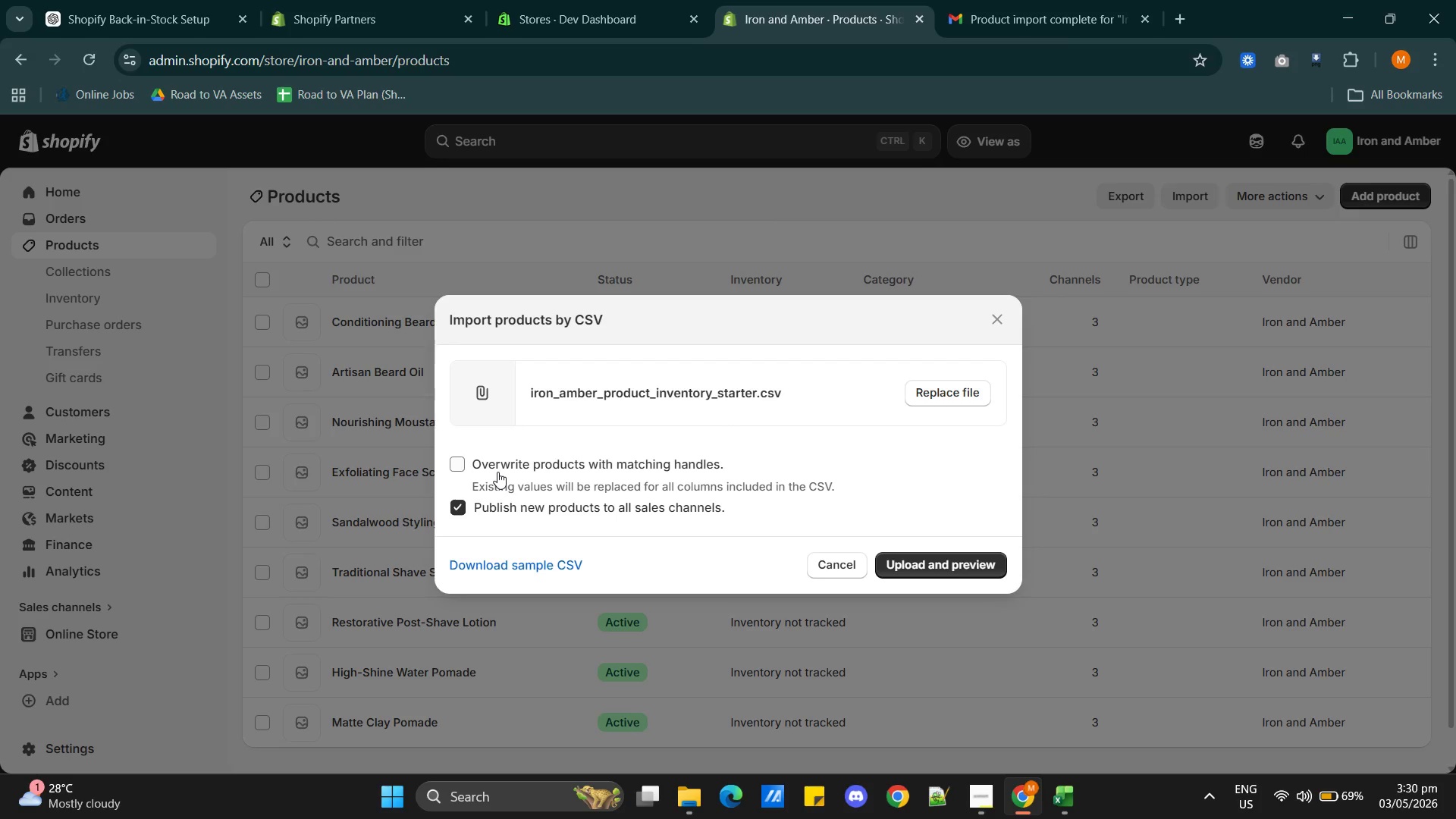 
wait(9.89)
 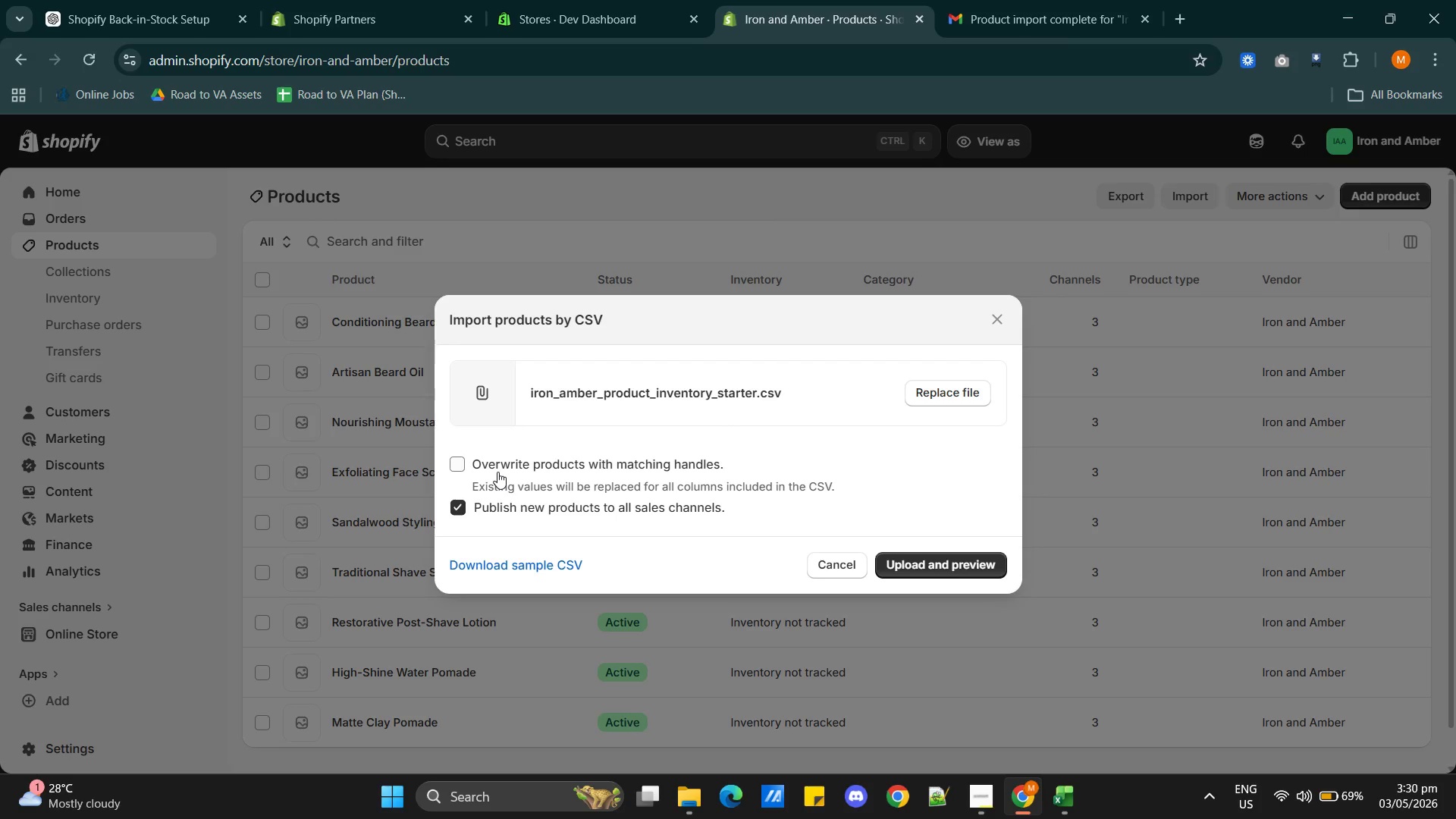 
left_click([451, 462])
 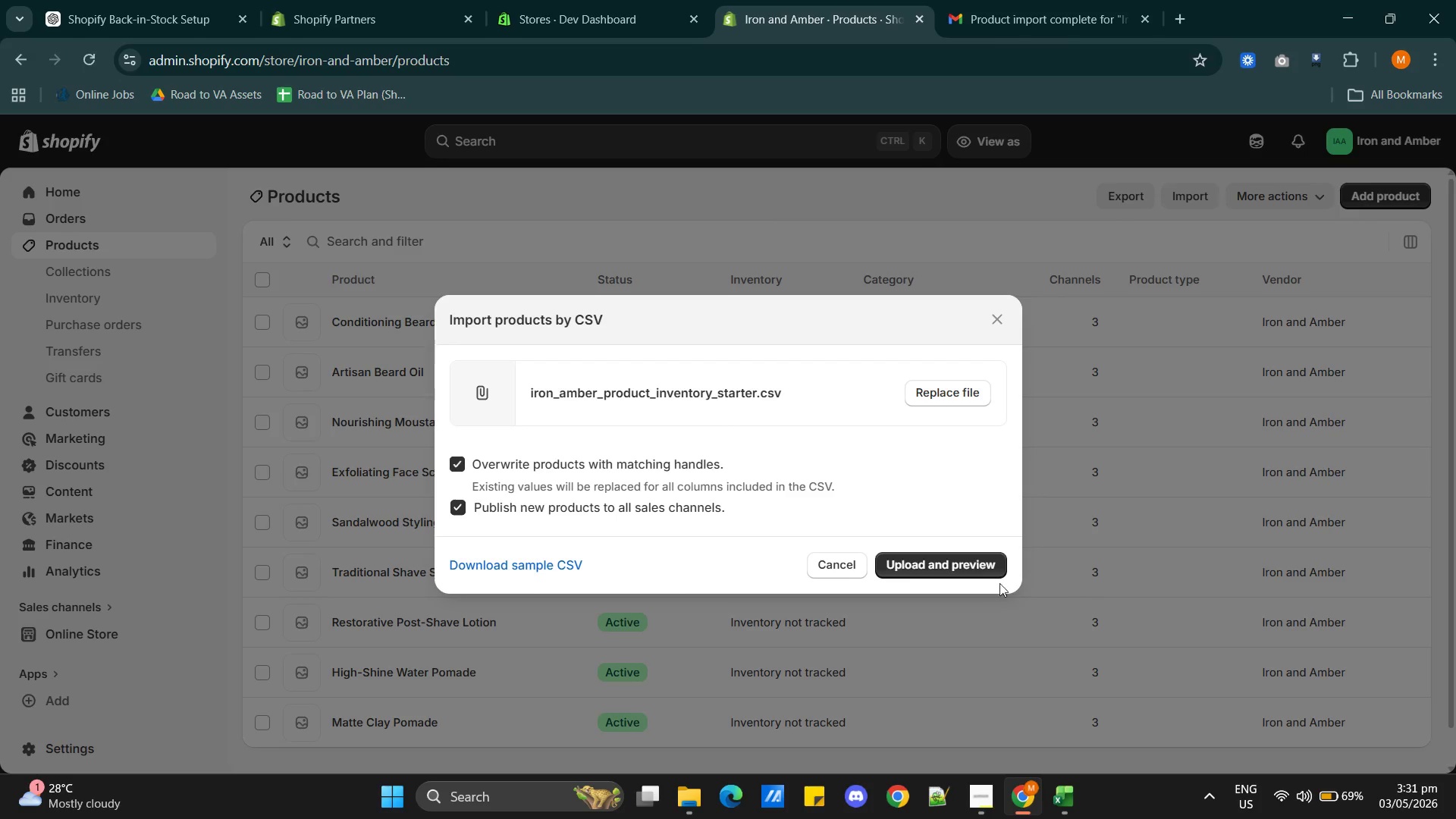 
left_click([916, 562])
 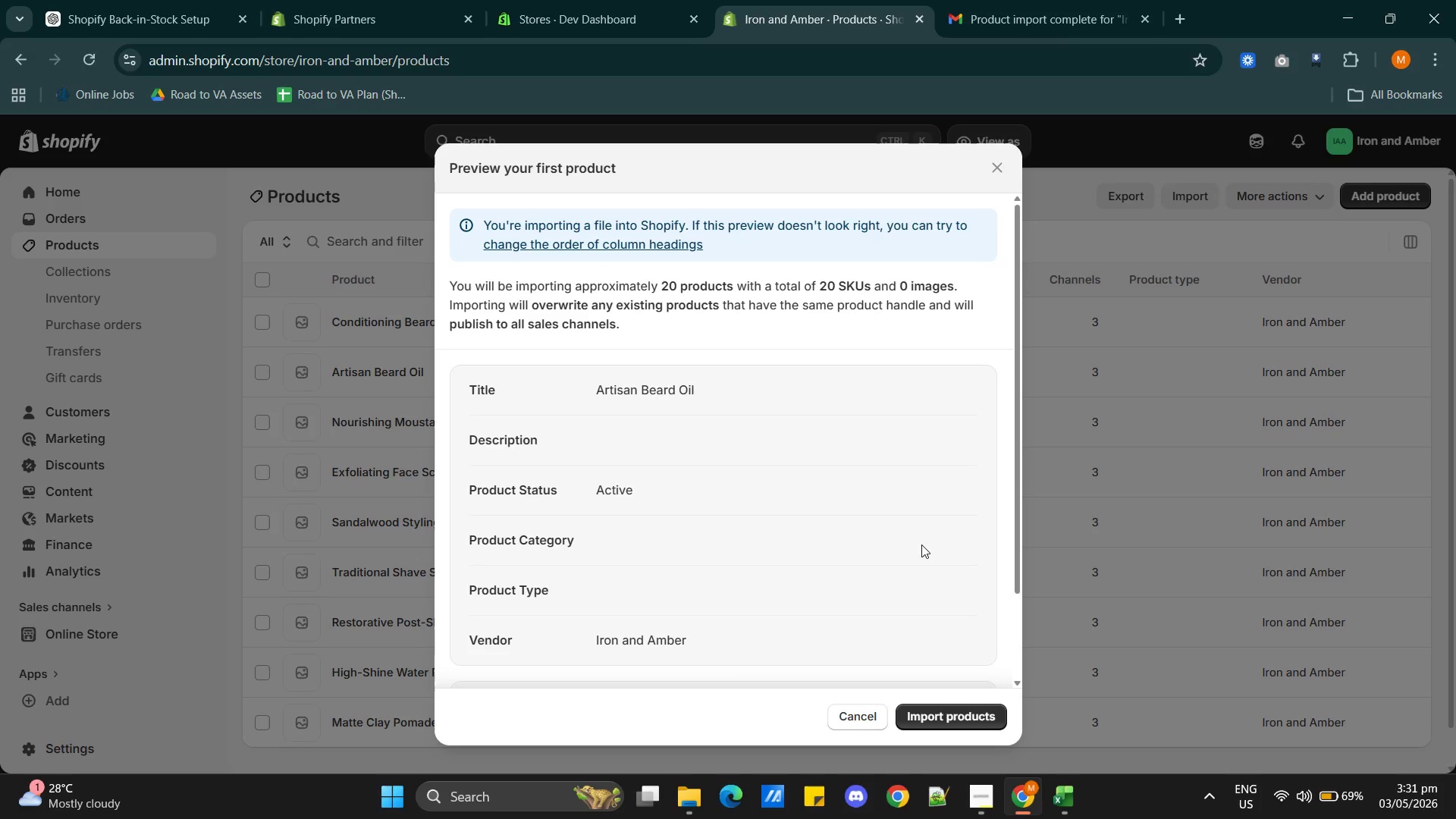 
scroll: coordinate [921, 541], scroll_direction: down, amount: 5.0
 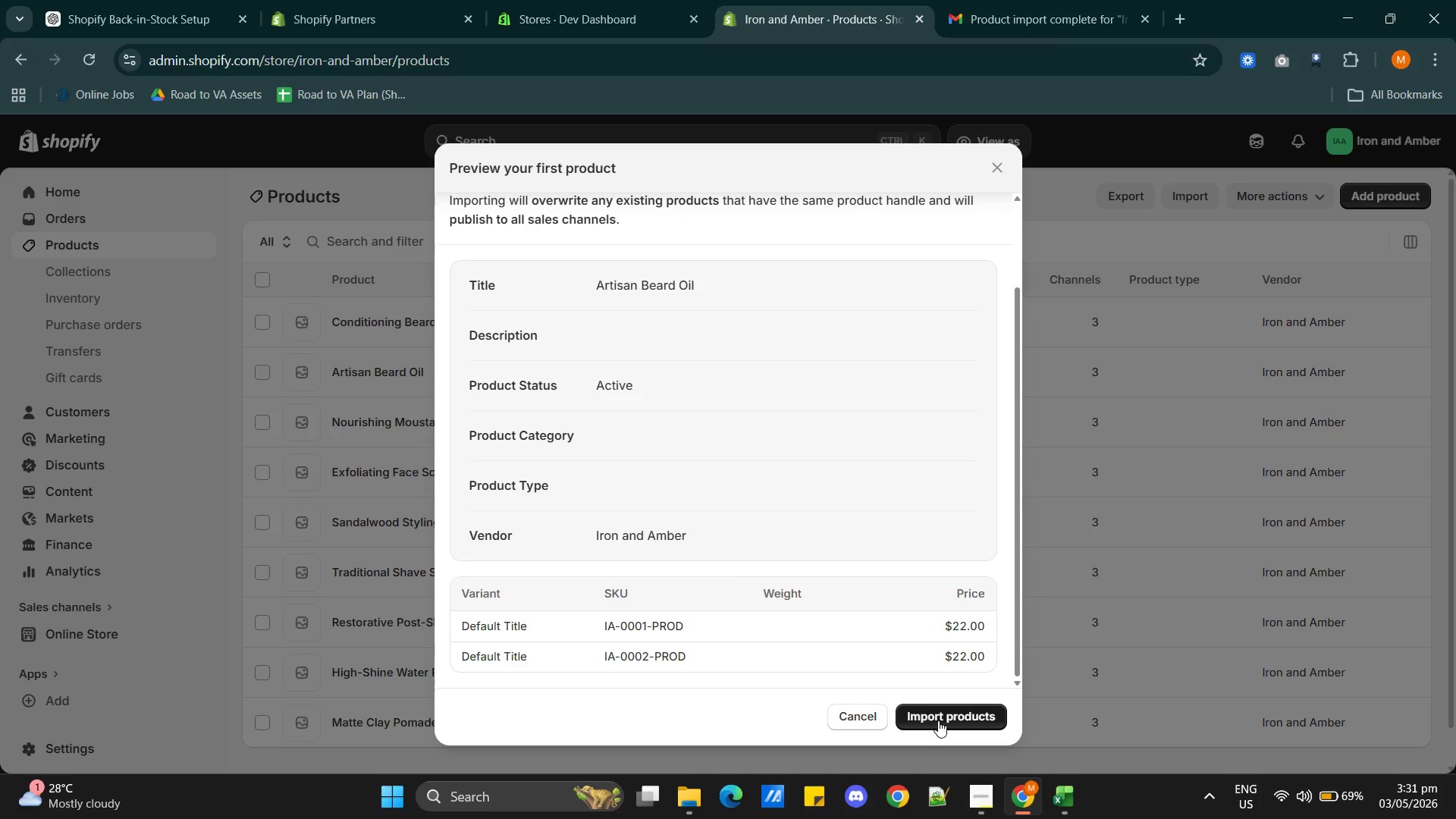 
left_click([940, 718])
 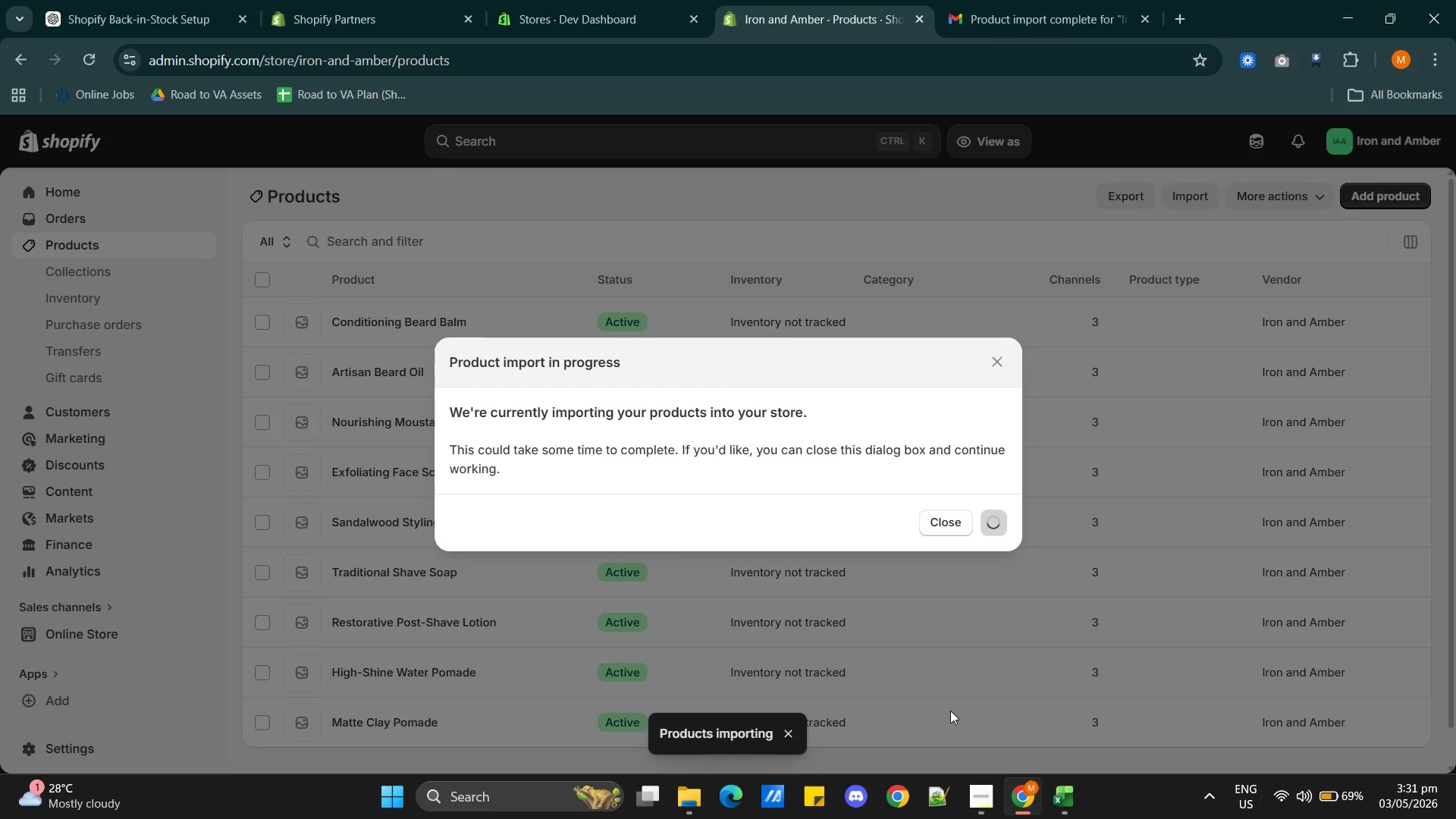 
wait(9.66)
 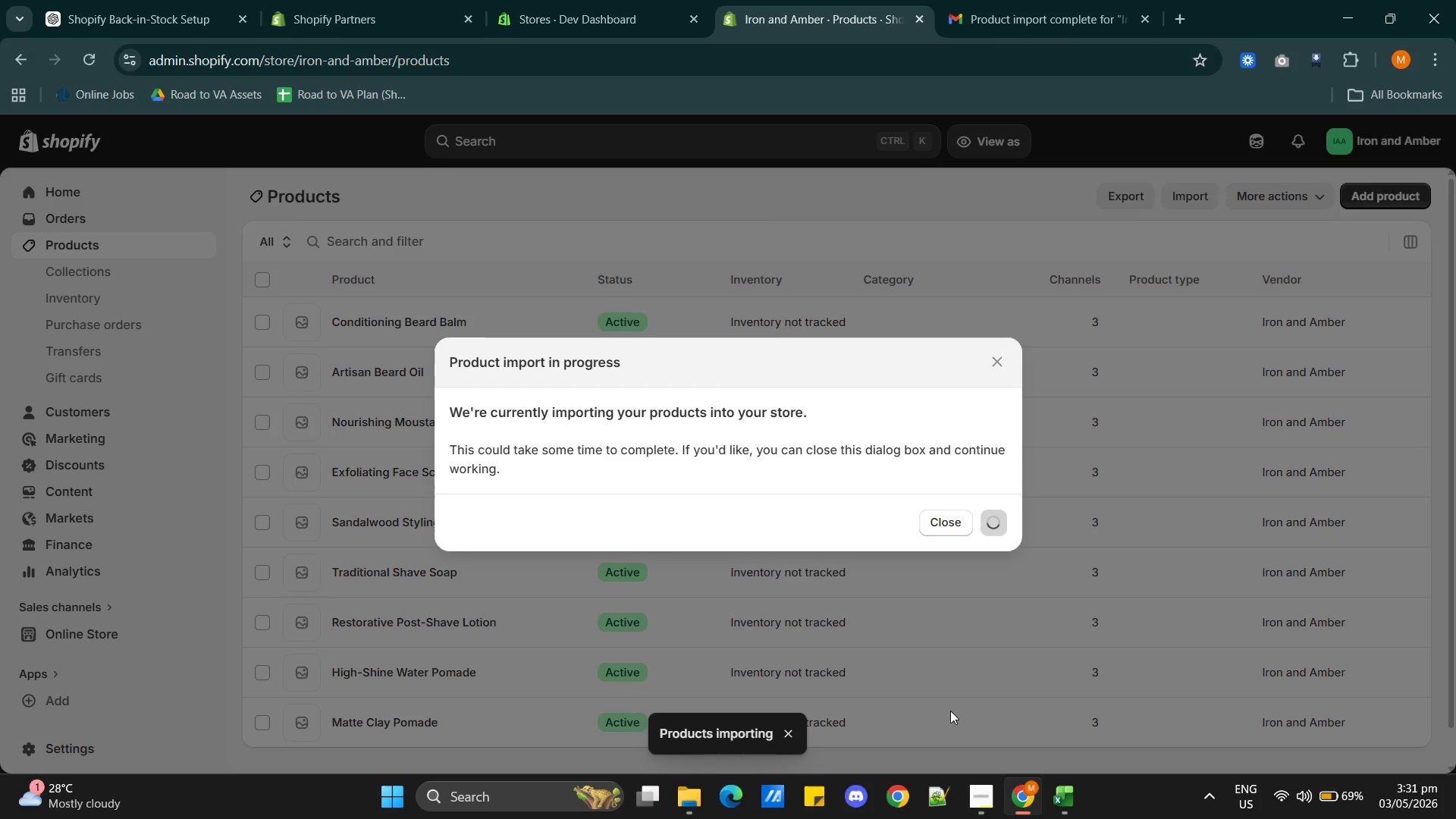 
scroll: coordinate [876, 471], scroll_direction: down, amount: 4.0
 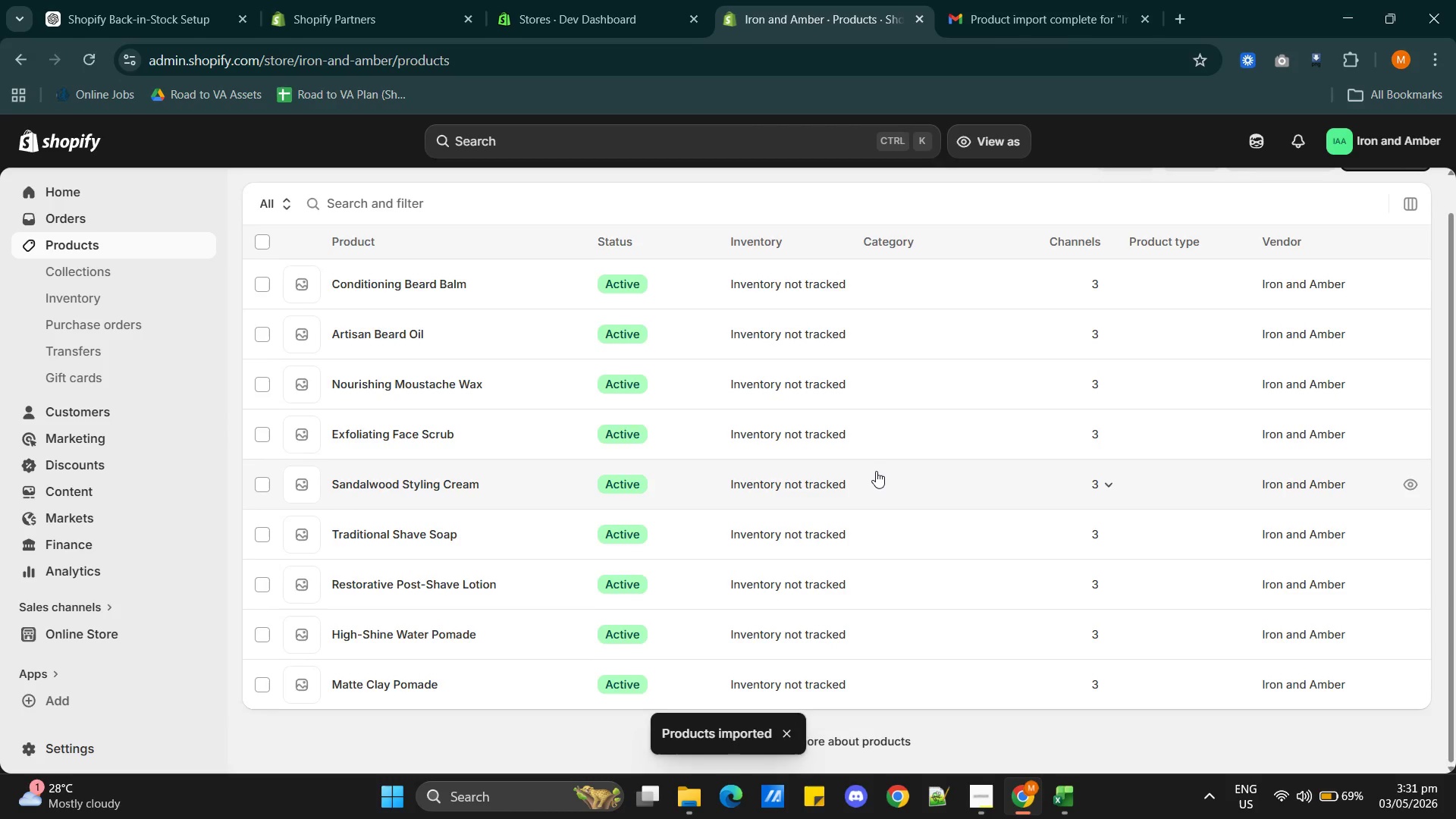 
scroll: coordinate [876, 472], scroll_direction: up, amount: 1.0
 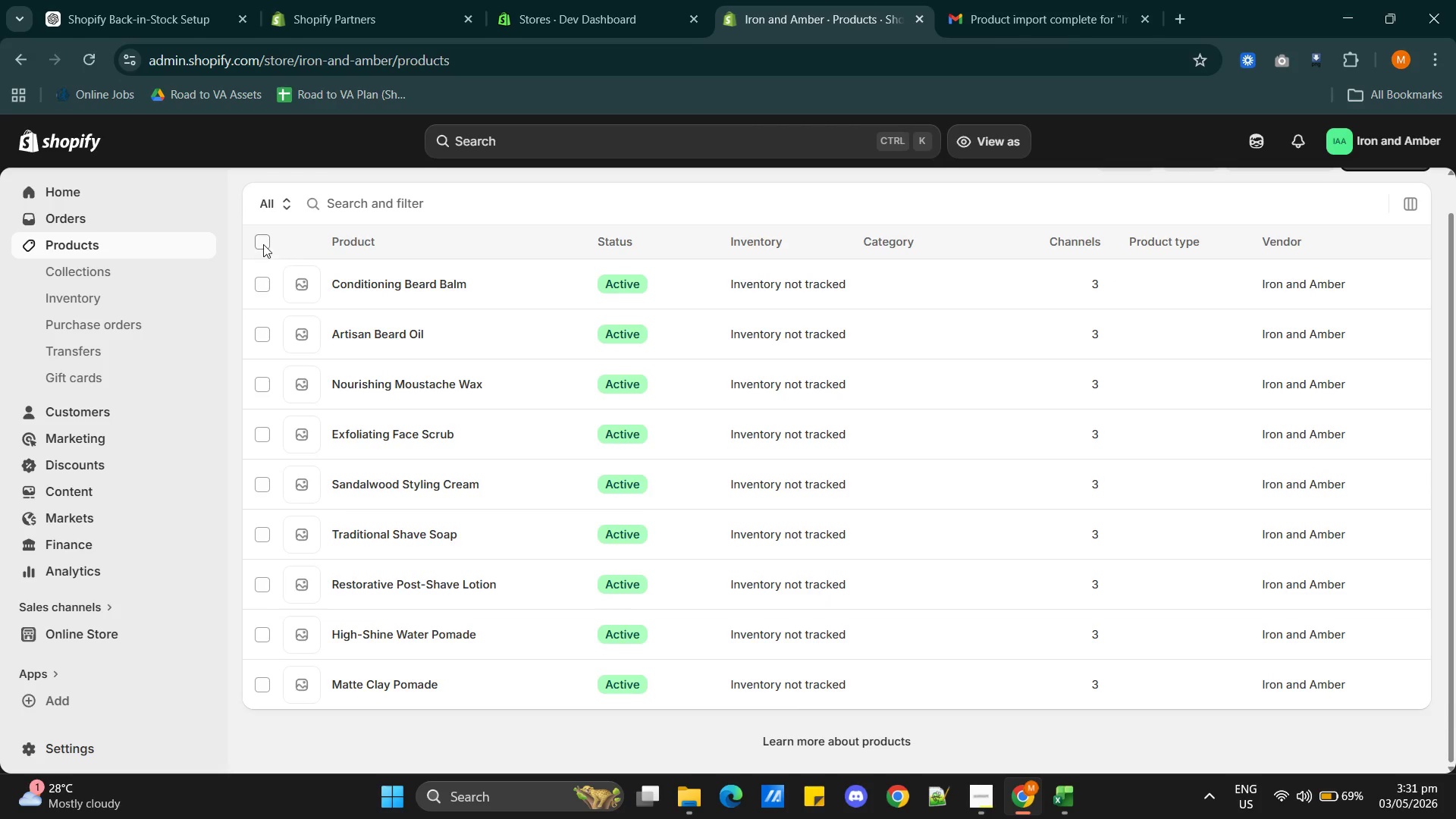 
left_click([263, 243])
 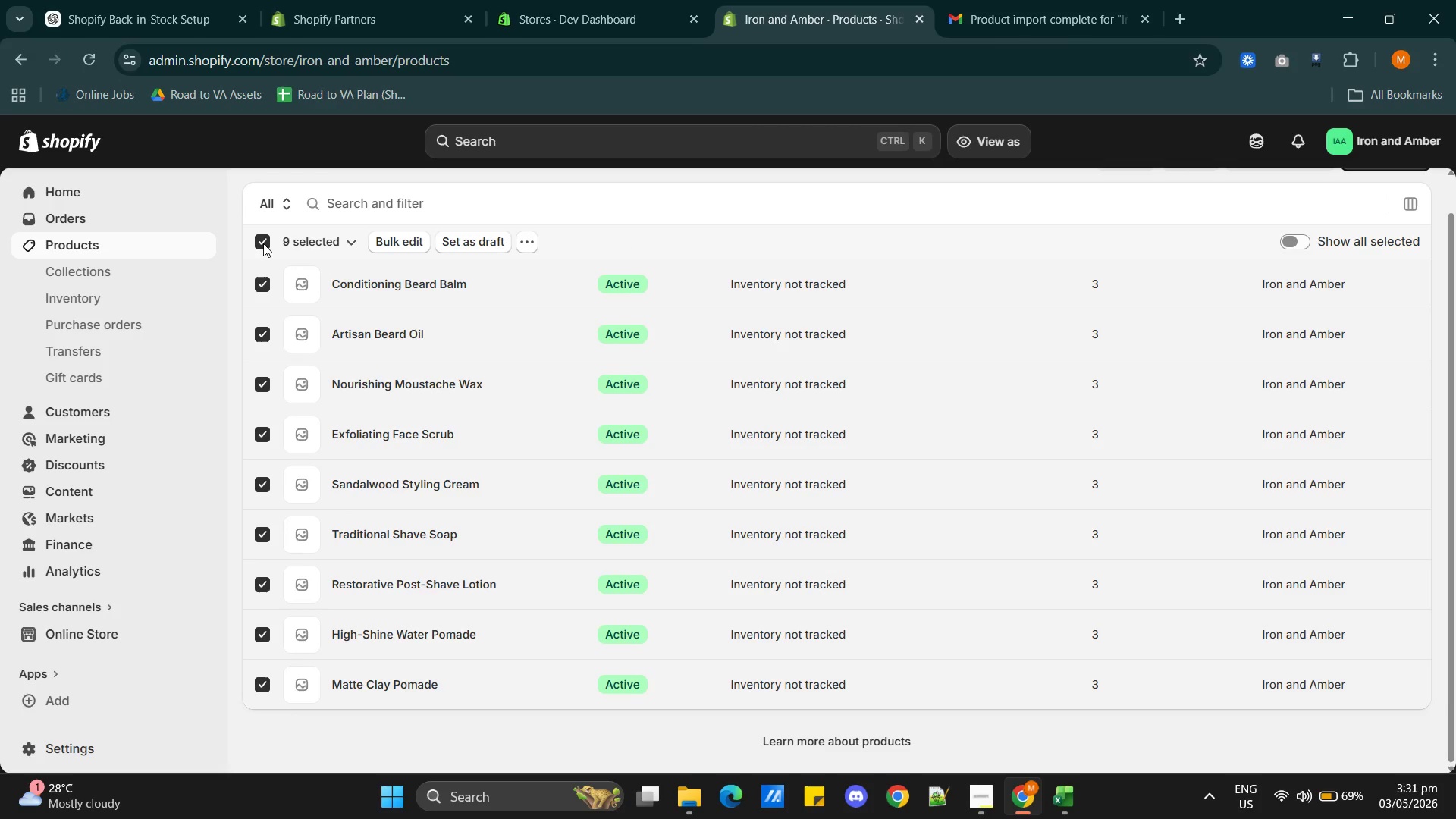 
left_click([263, 243])
 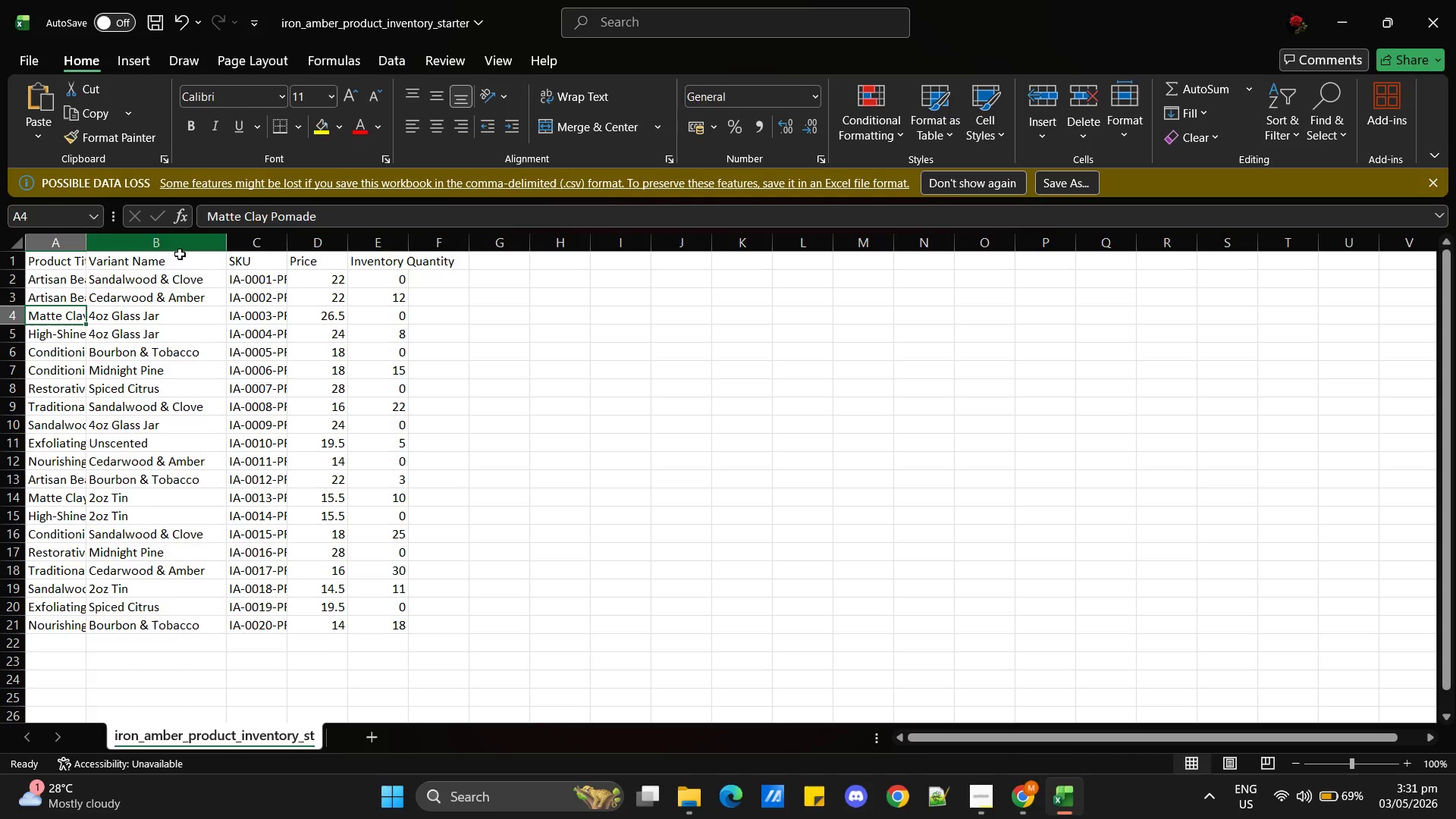 
wait(19.48)
 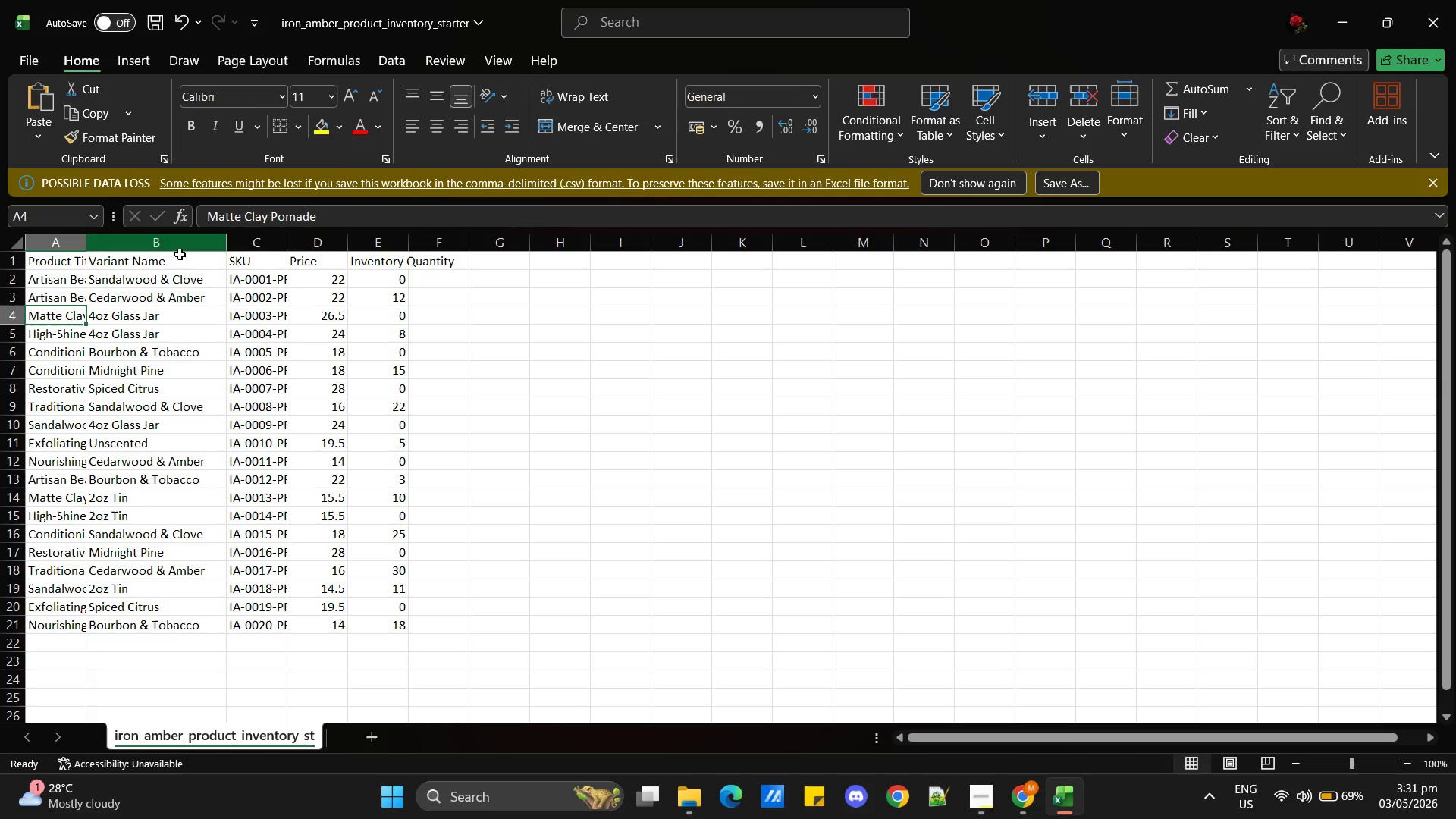 
key(Alt+AltLeft)
 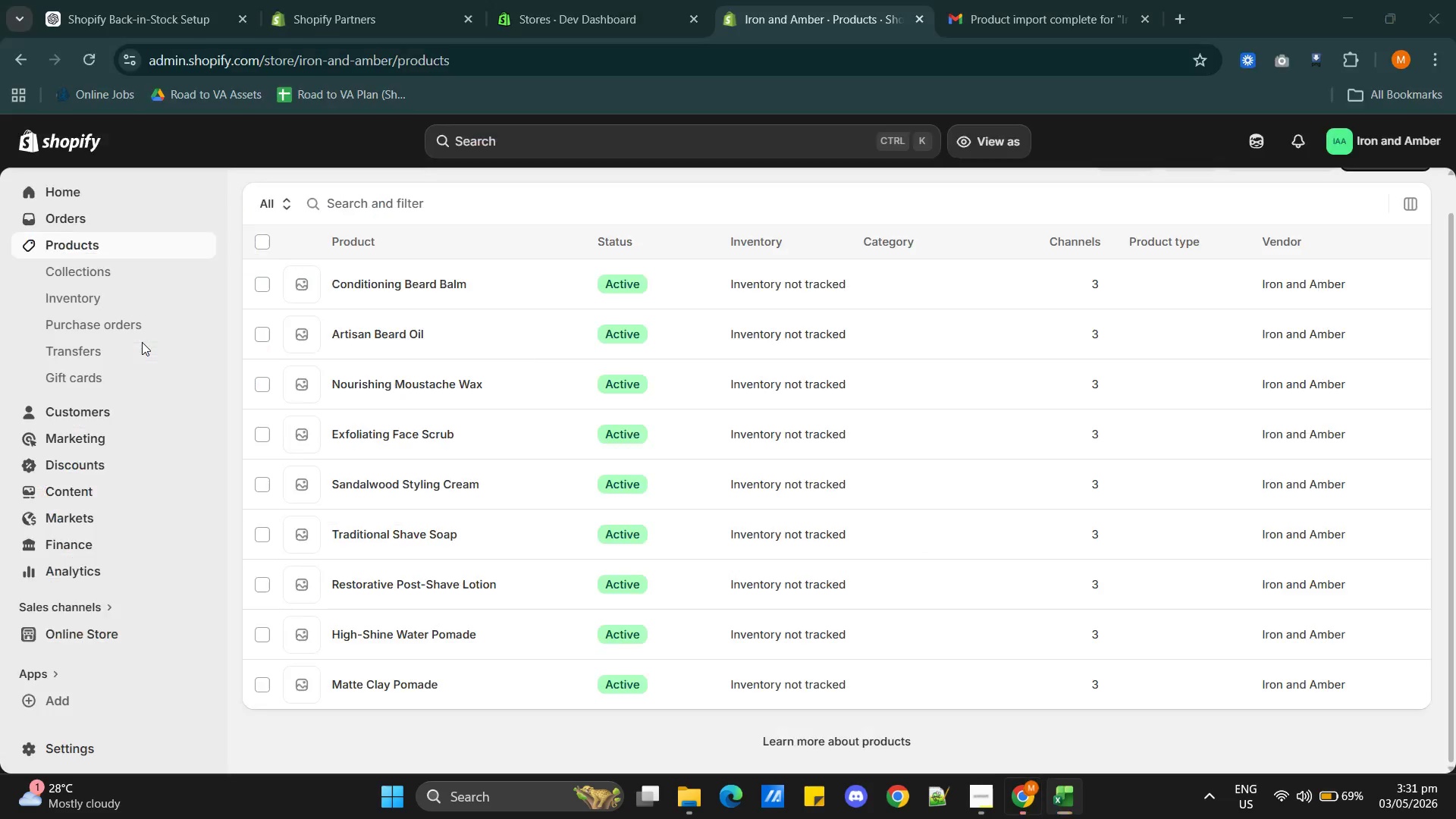 
key(Alt+Tab)
 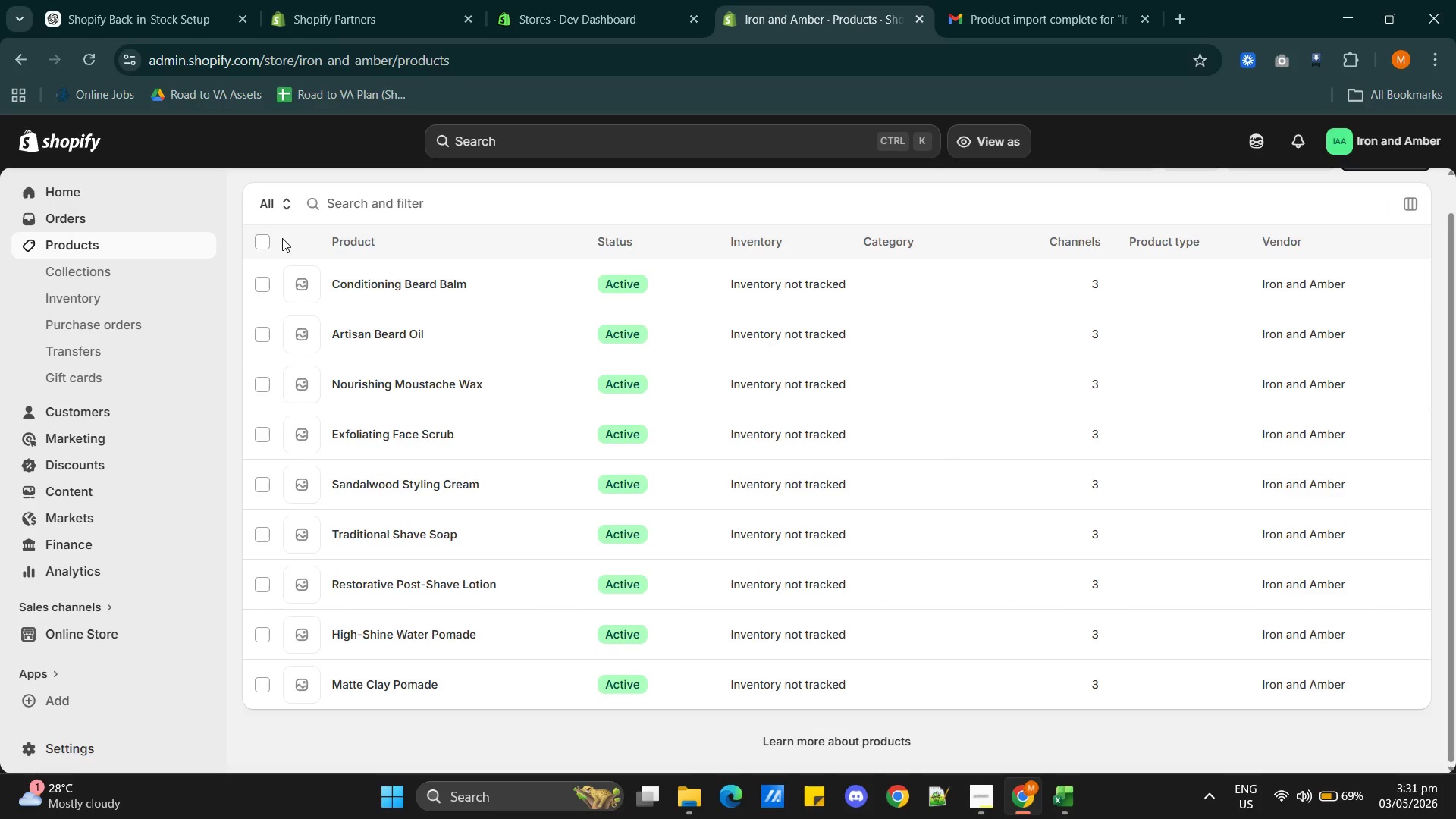 
left_click([264, 240])
 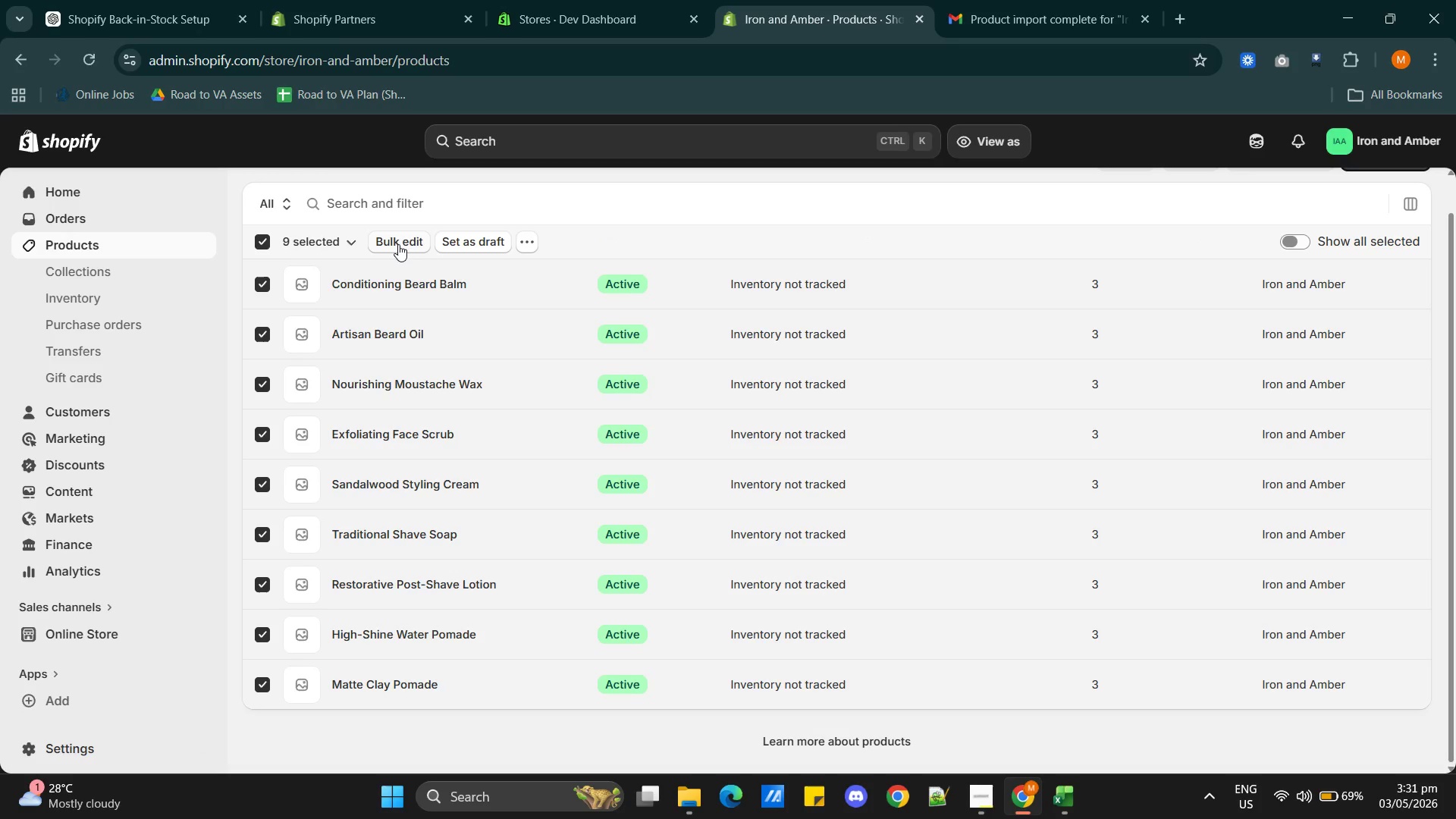 
left_click([398, 244])
 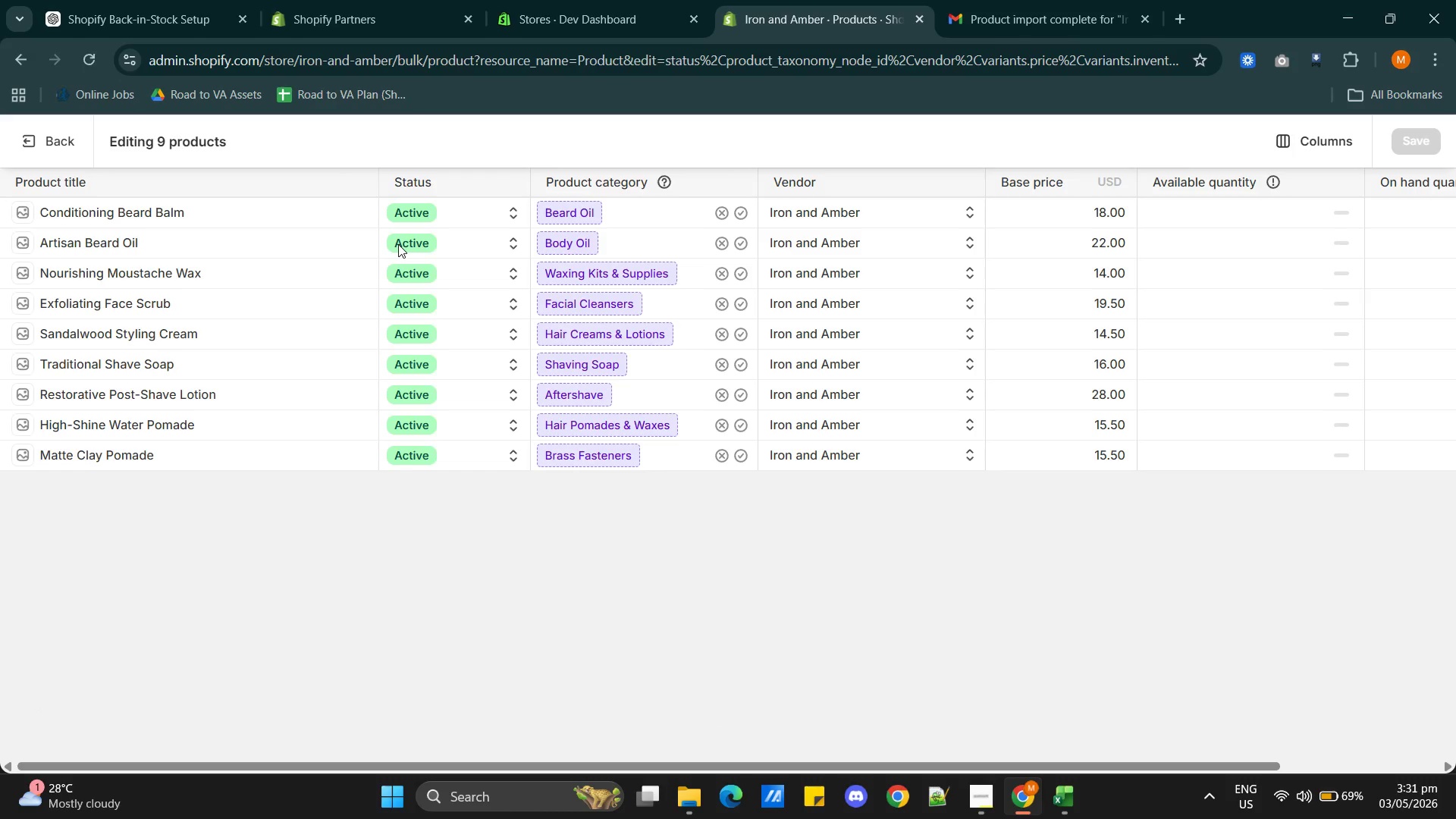 
wait(6.44)
 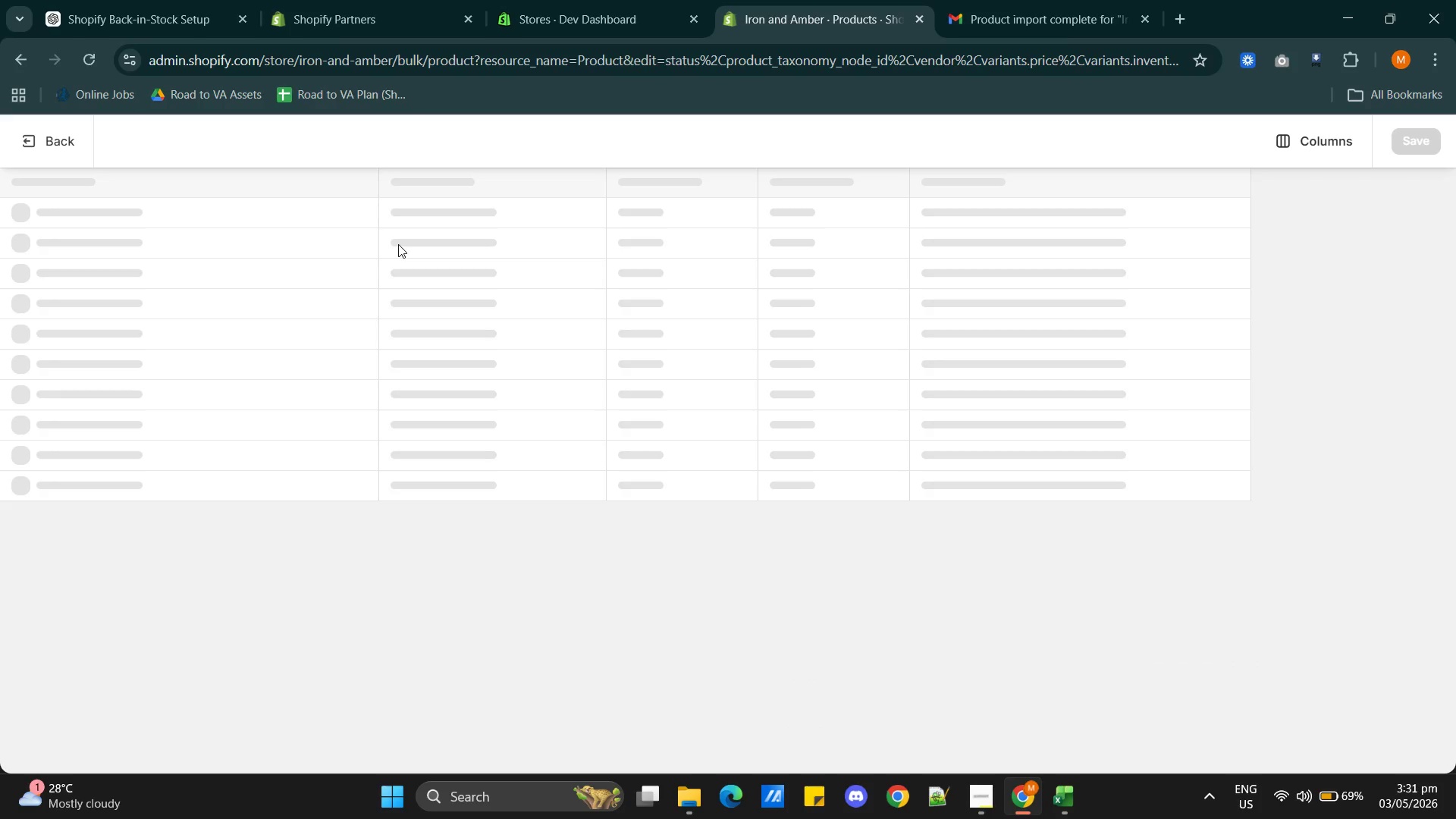 
key(Alt+AltLeft)
 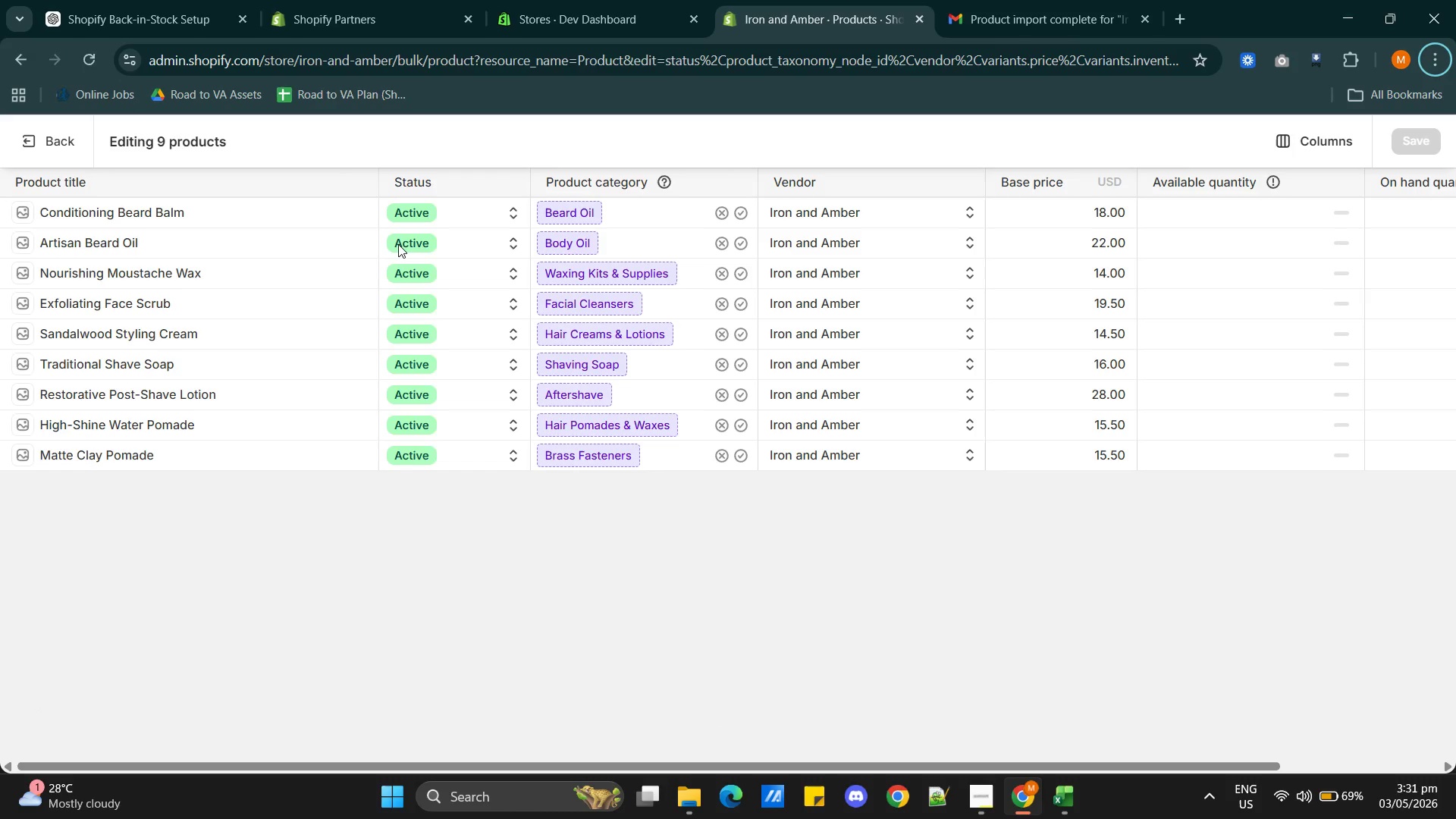 
key(Alt+AltLeft)
 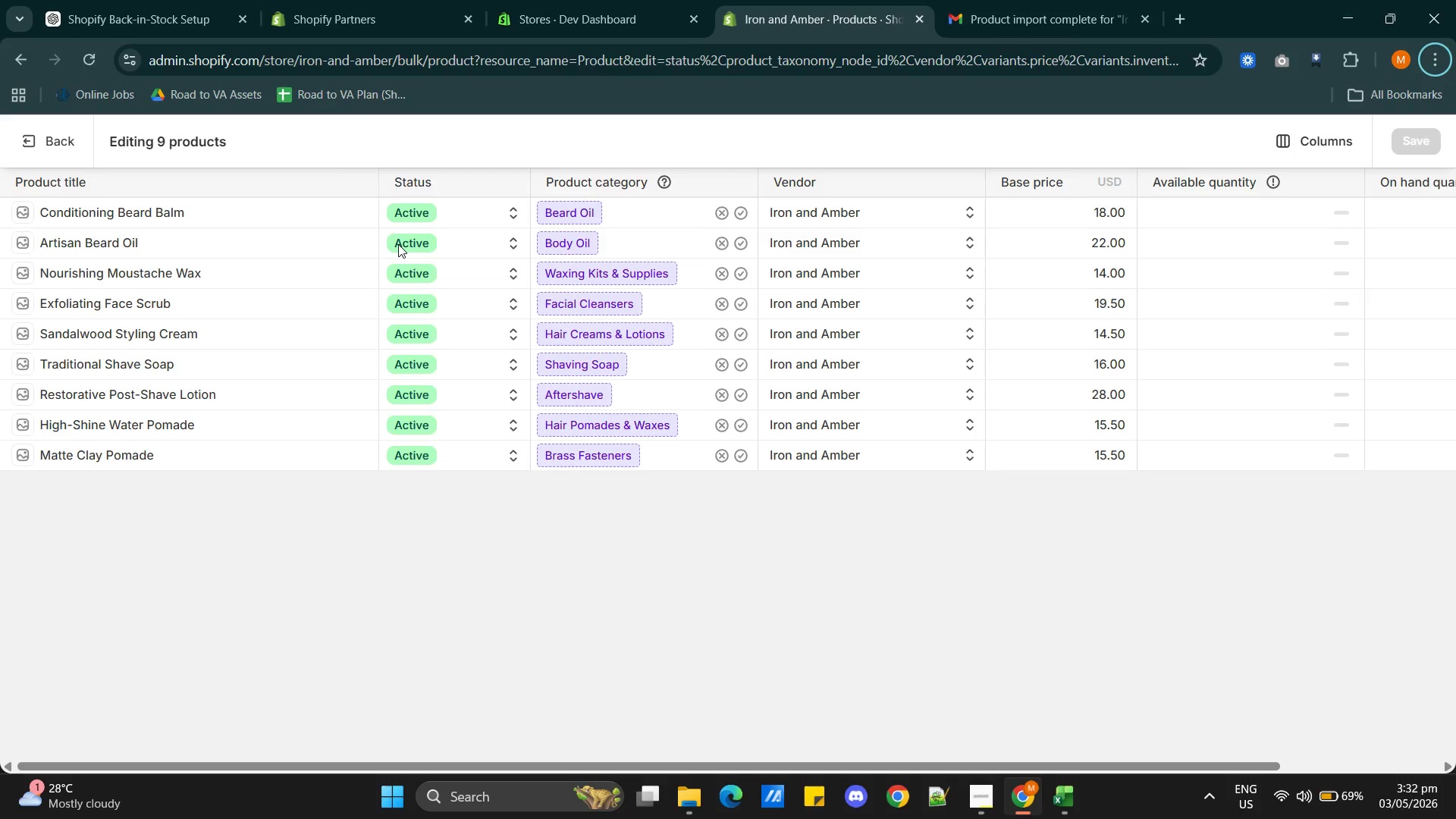 
key(Alt+AltLeft)
 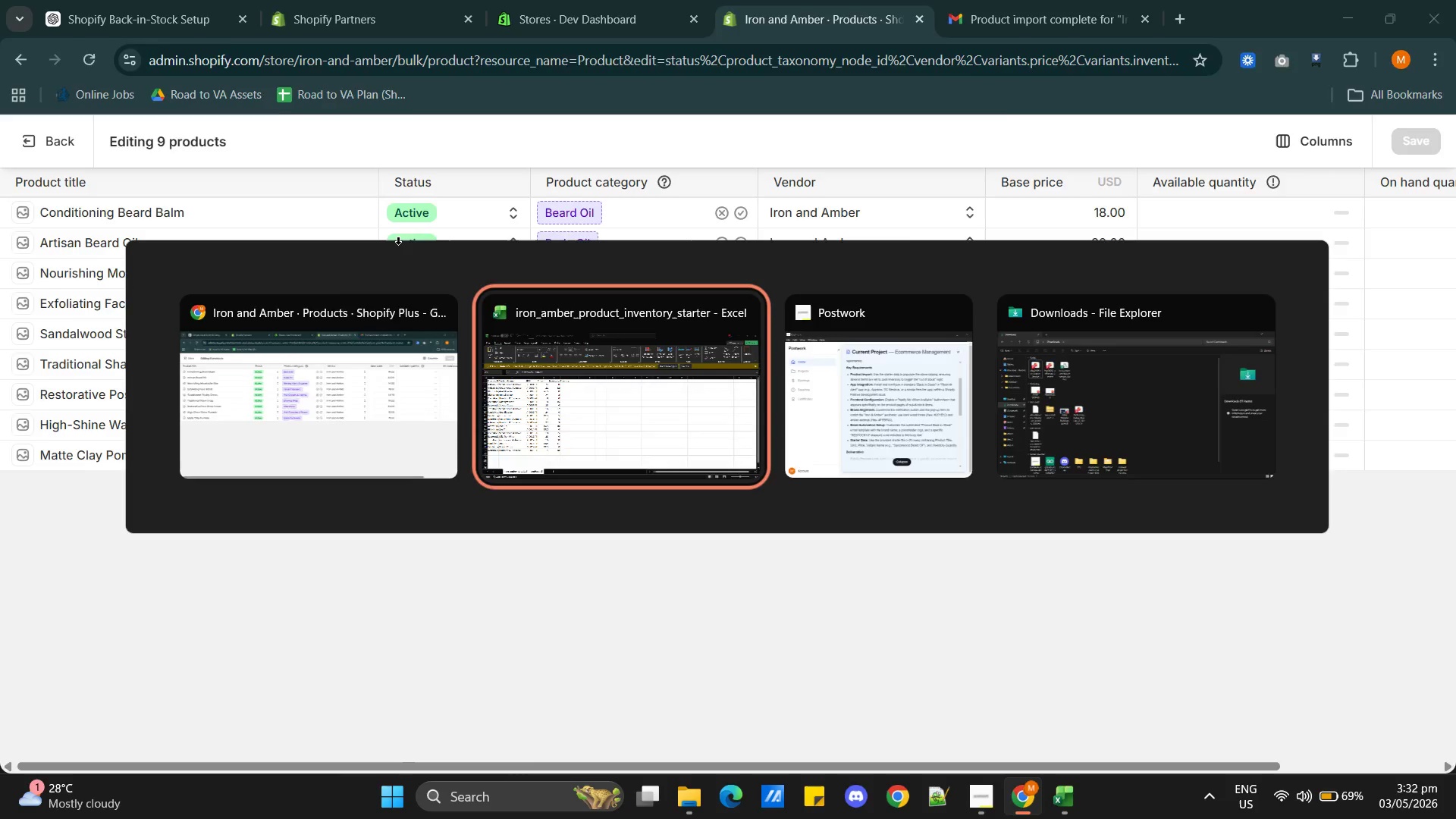 
key(Alt+Tab)
 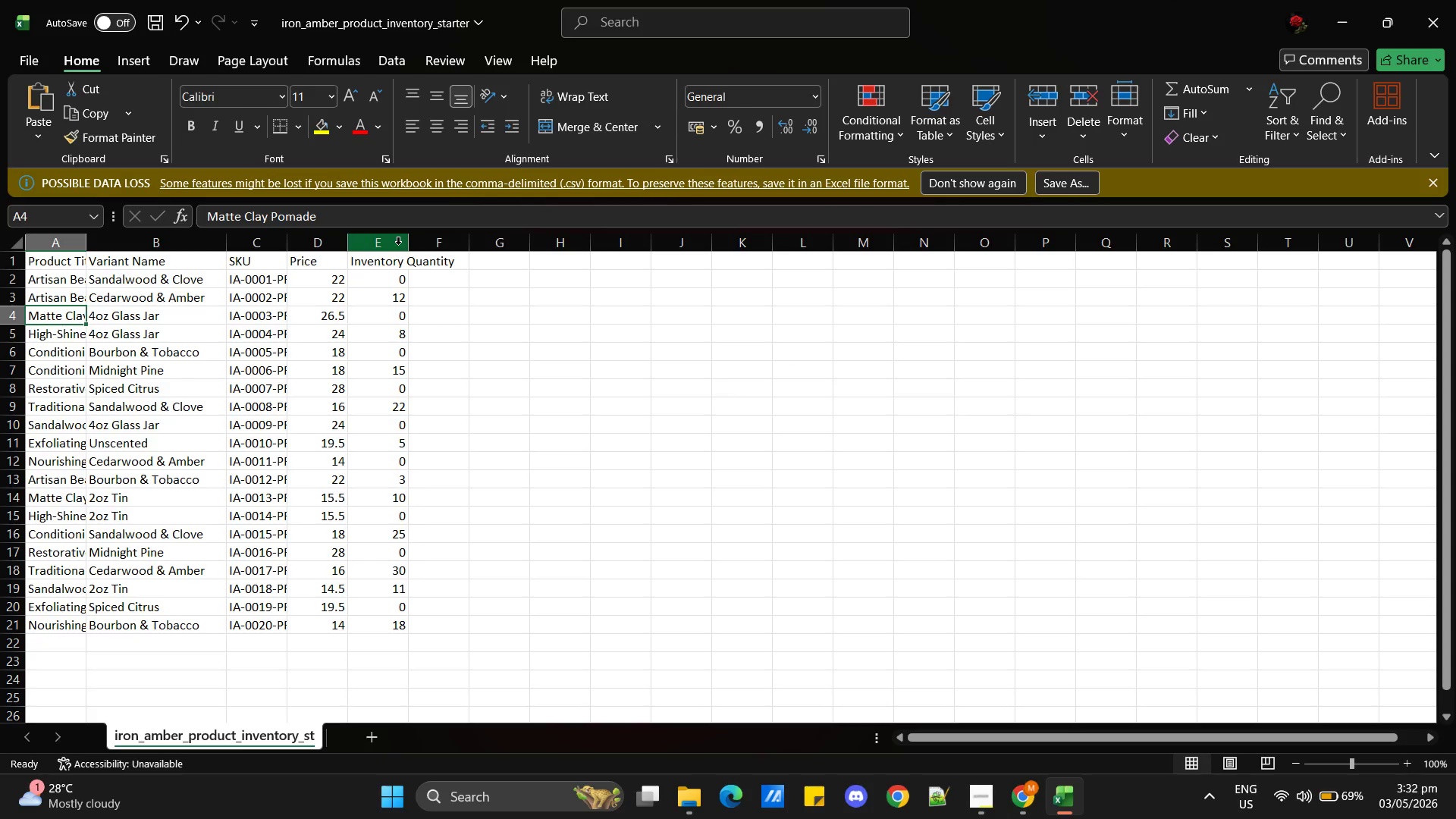 
key(Alt+AltLeft)
 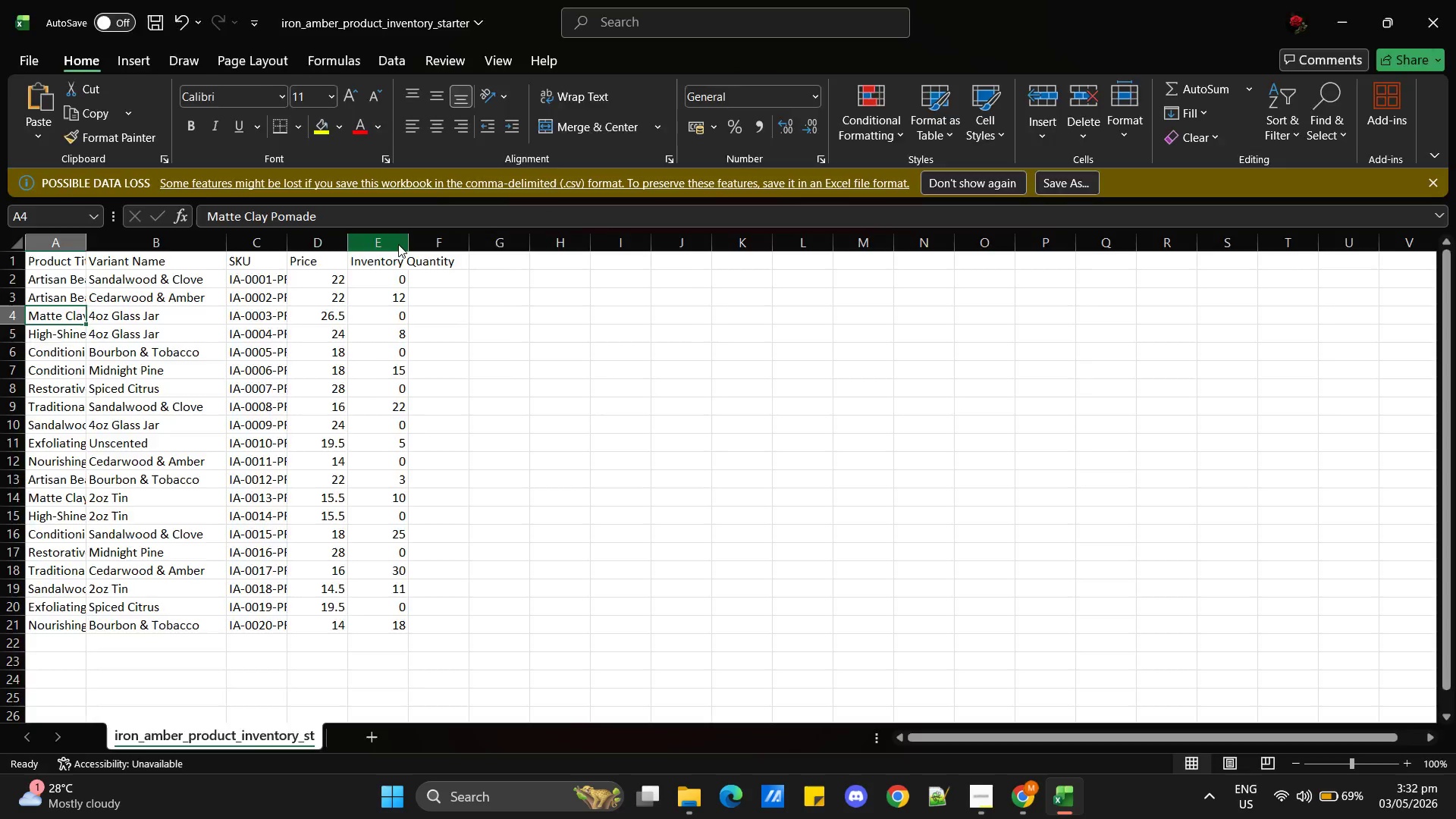 
key(Alt+Tab)
 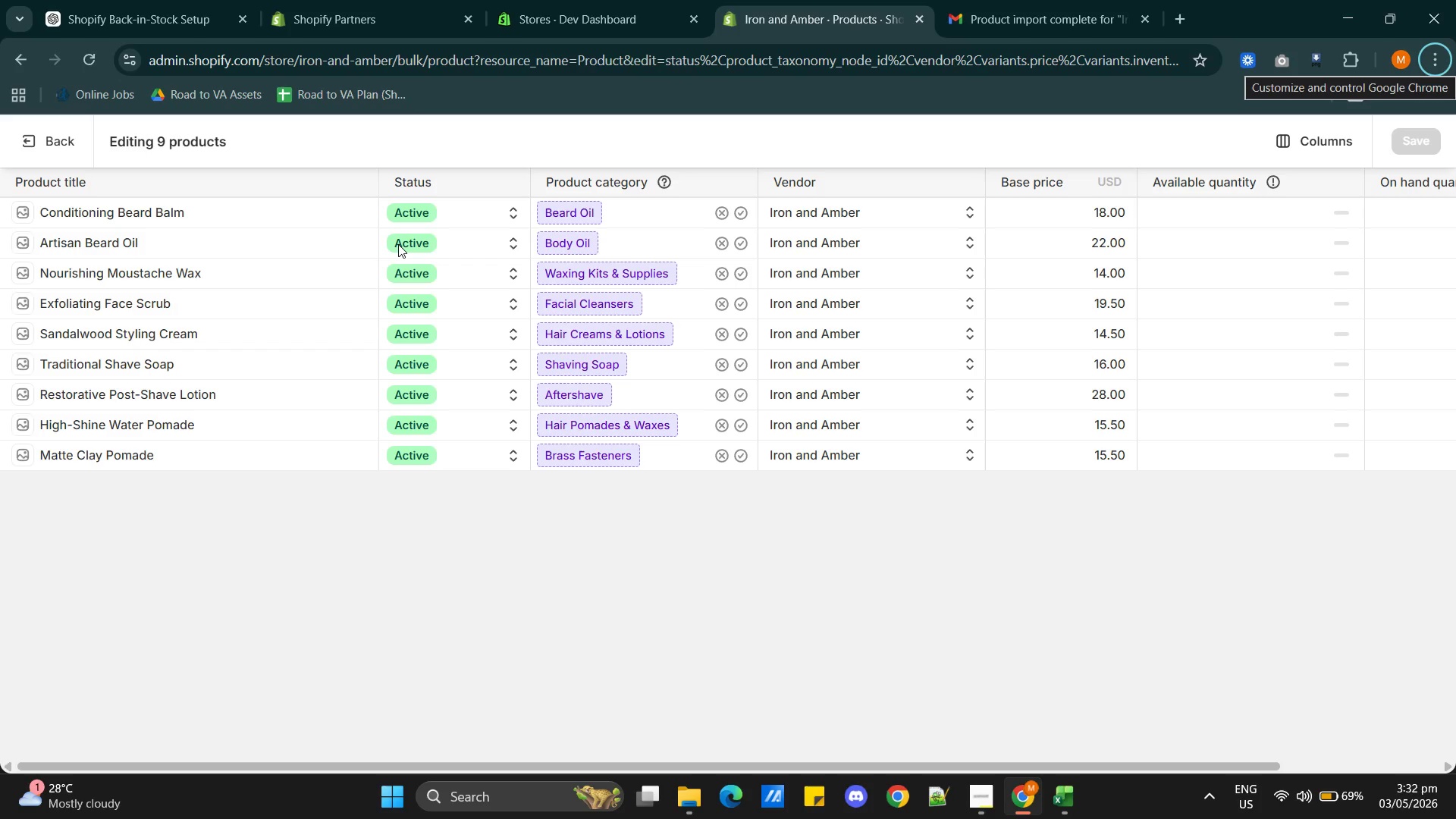 
key(Alt+AltLeft)
 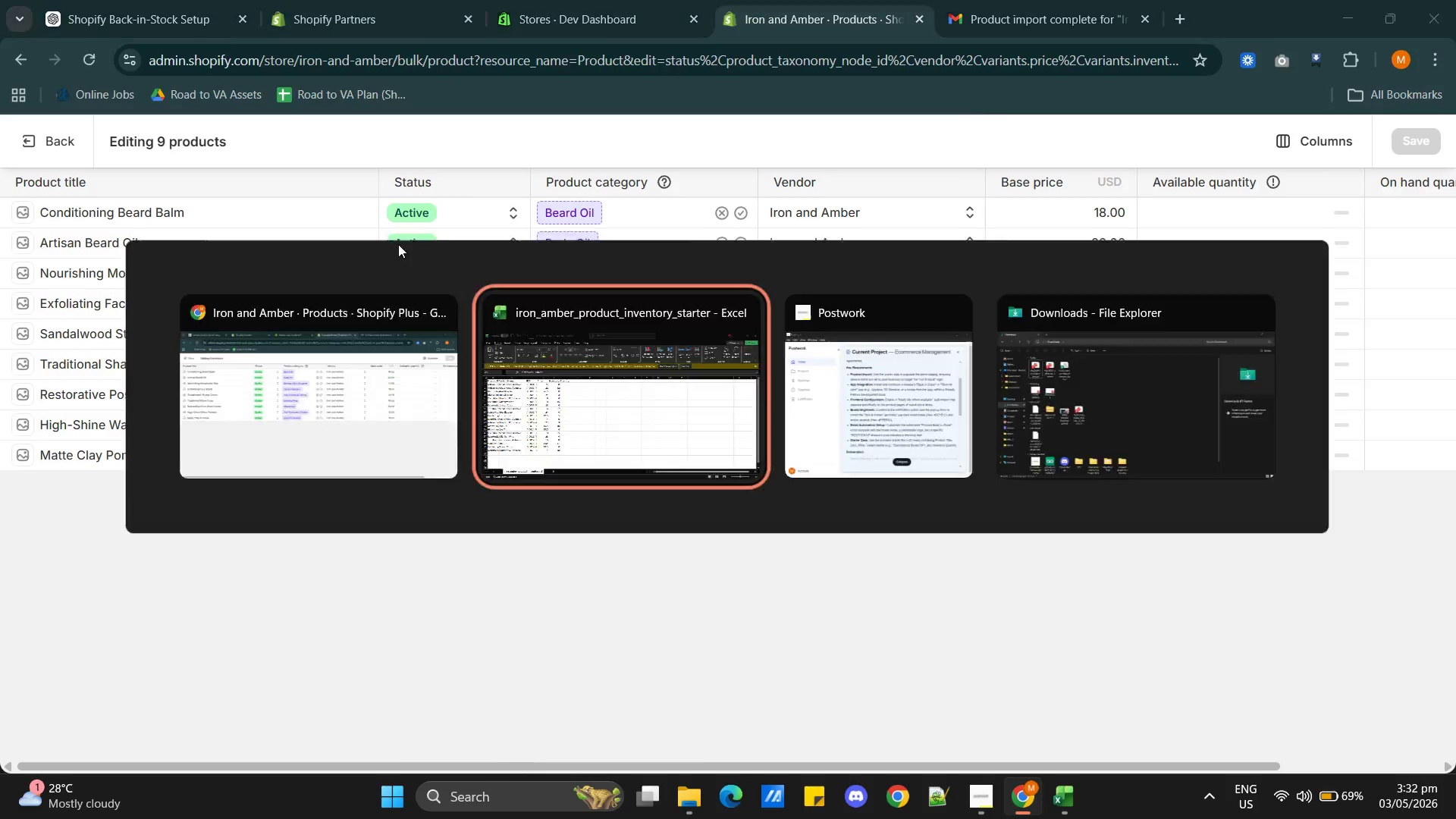 
key(Alt+Tab)
 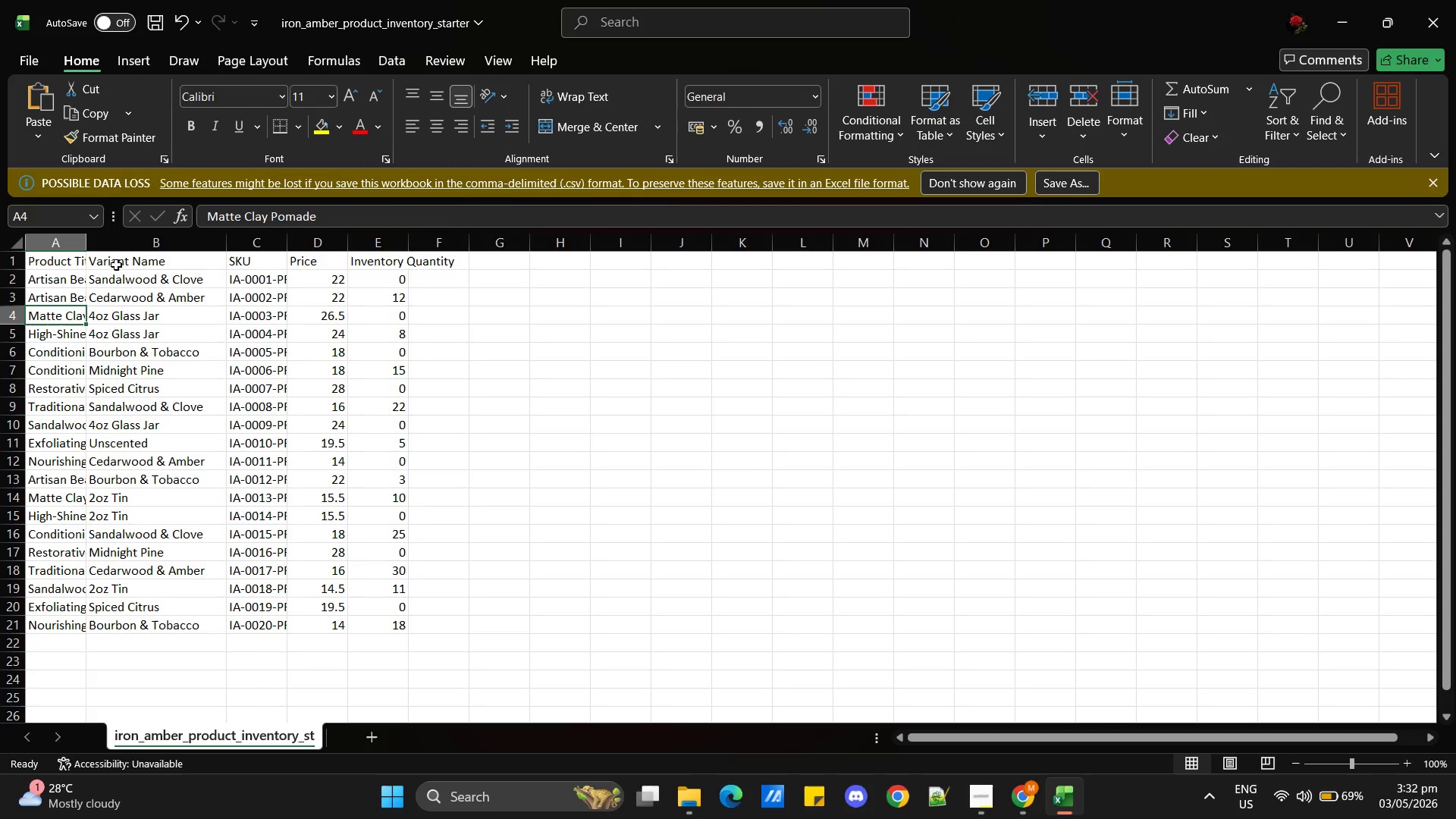 
left_click_drag(start_coordinate=[86, 240], to_coordinate=[337, 275])
 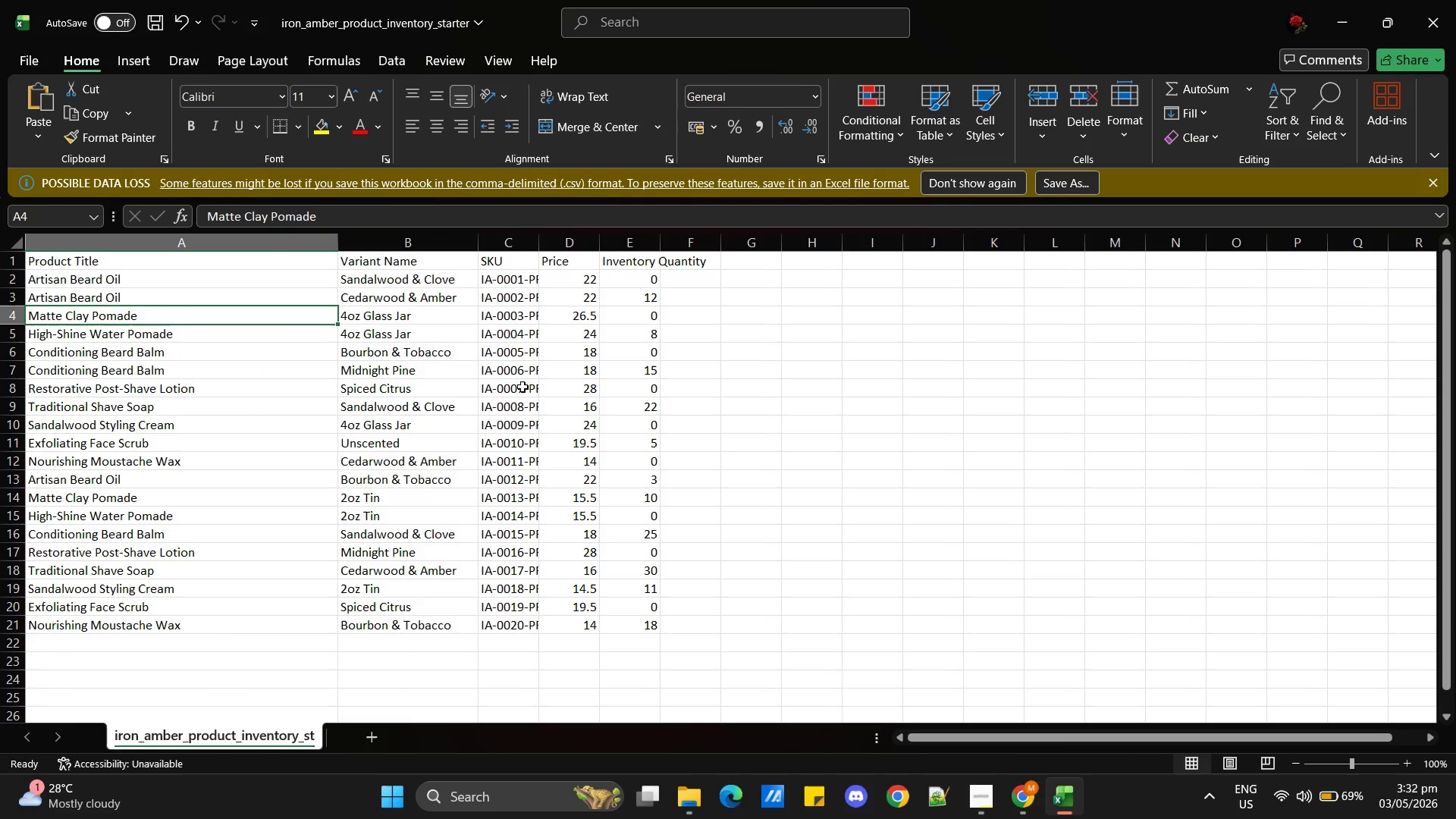 
wait(11.84)
 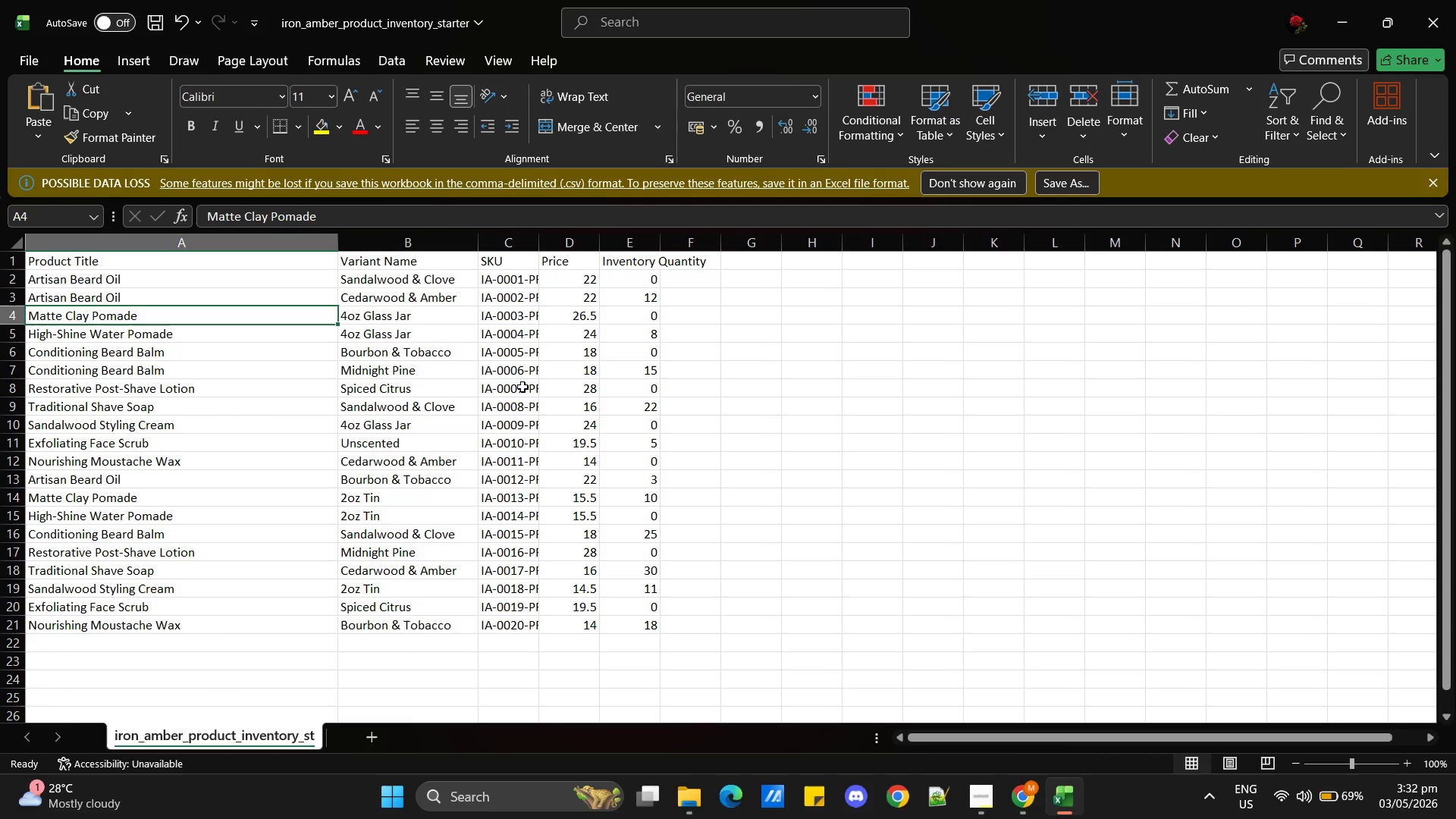 
key(Alt+AltLeft)
 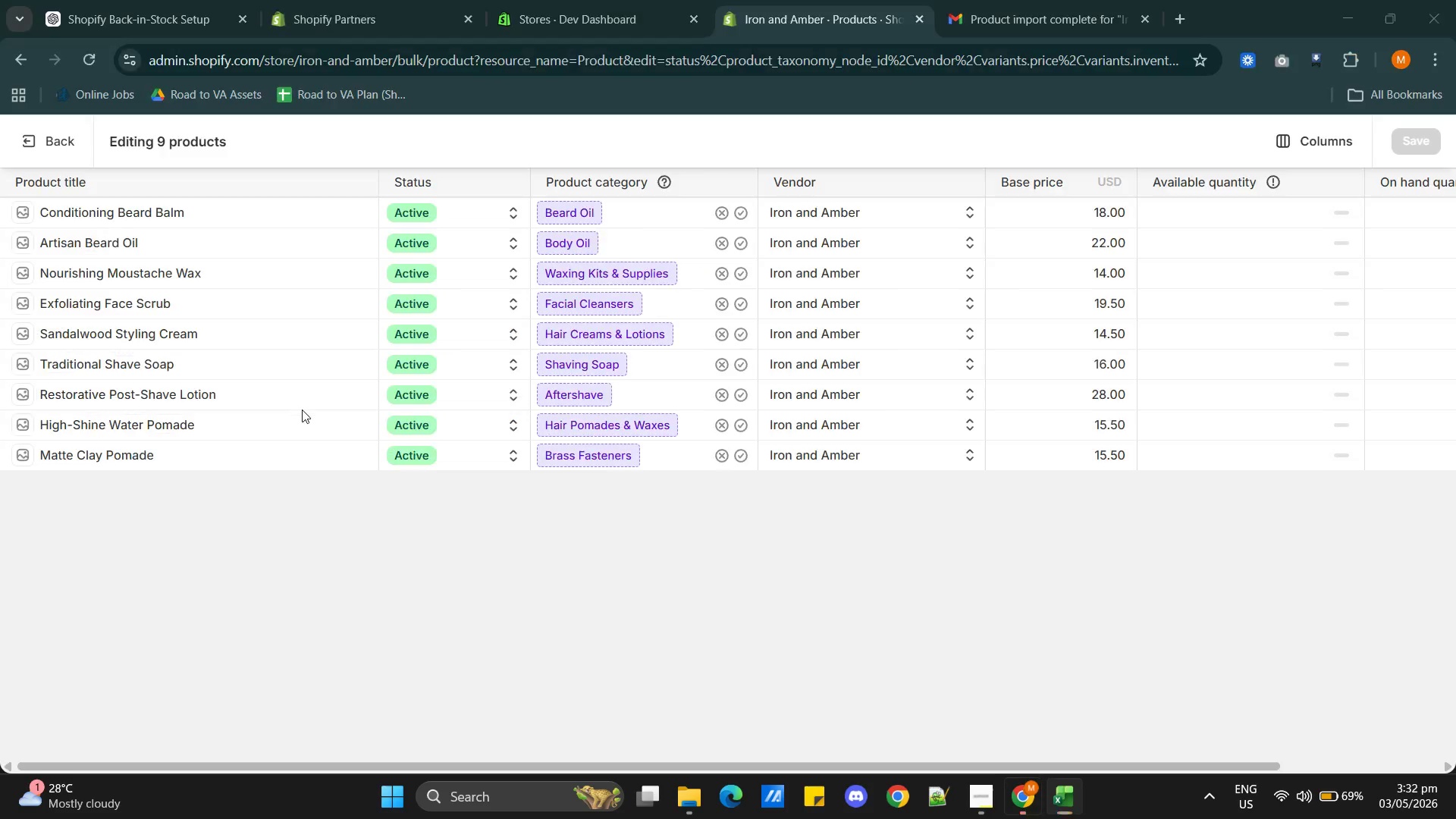 
key(Alt+Tab)
 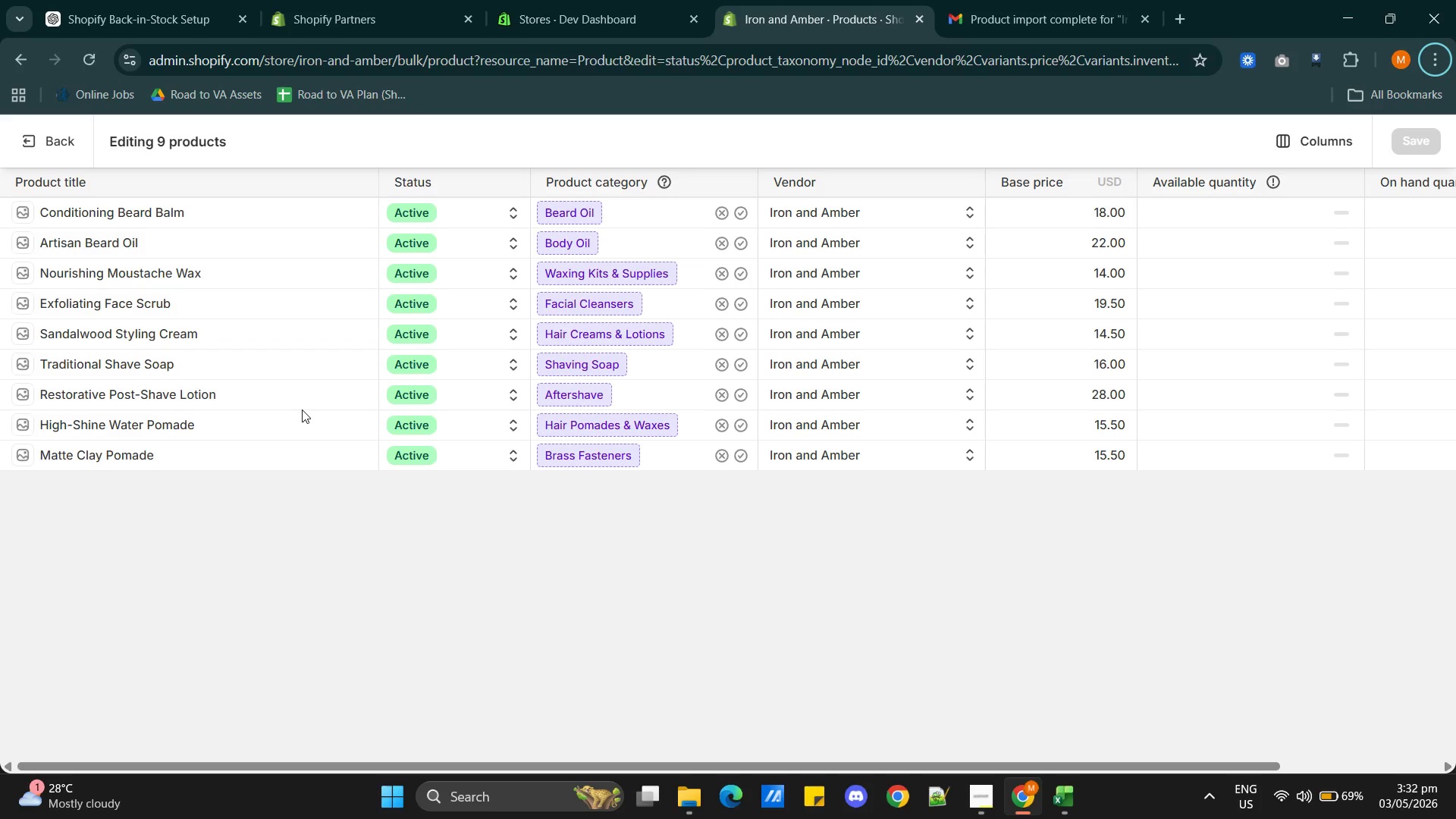 
wait(7.61)
 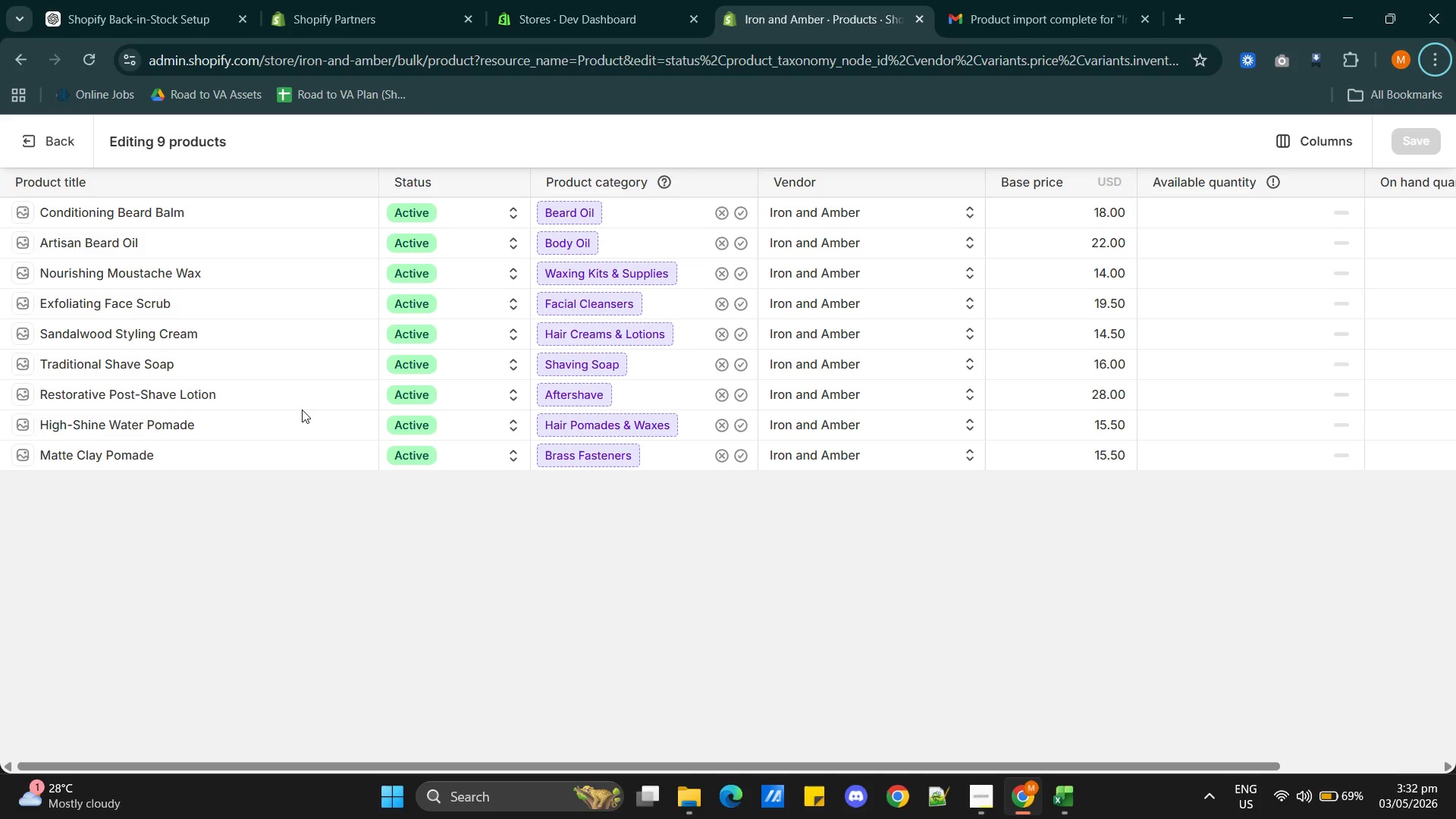 
key(Alt+Tab)
 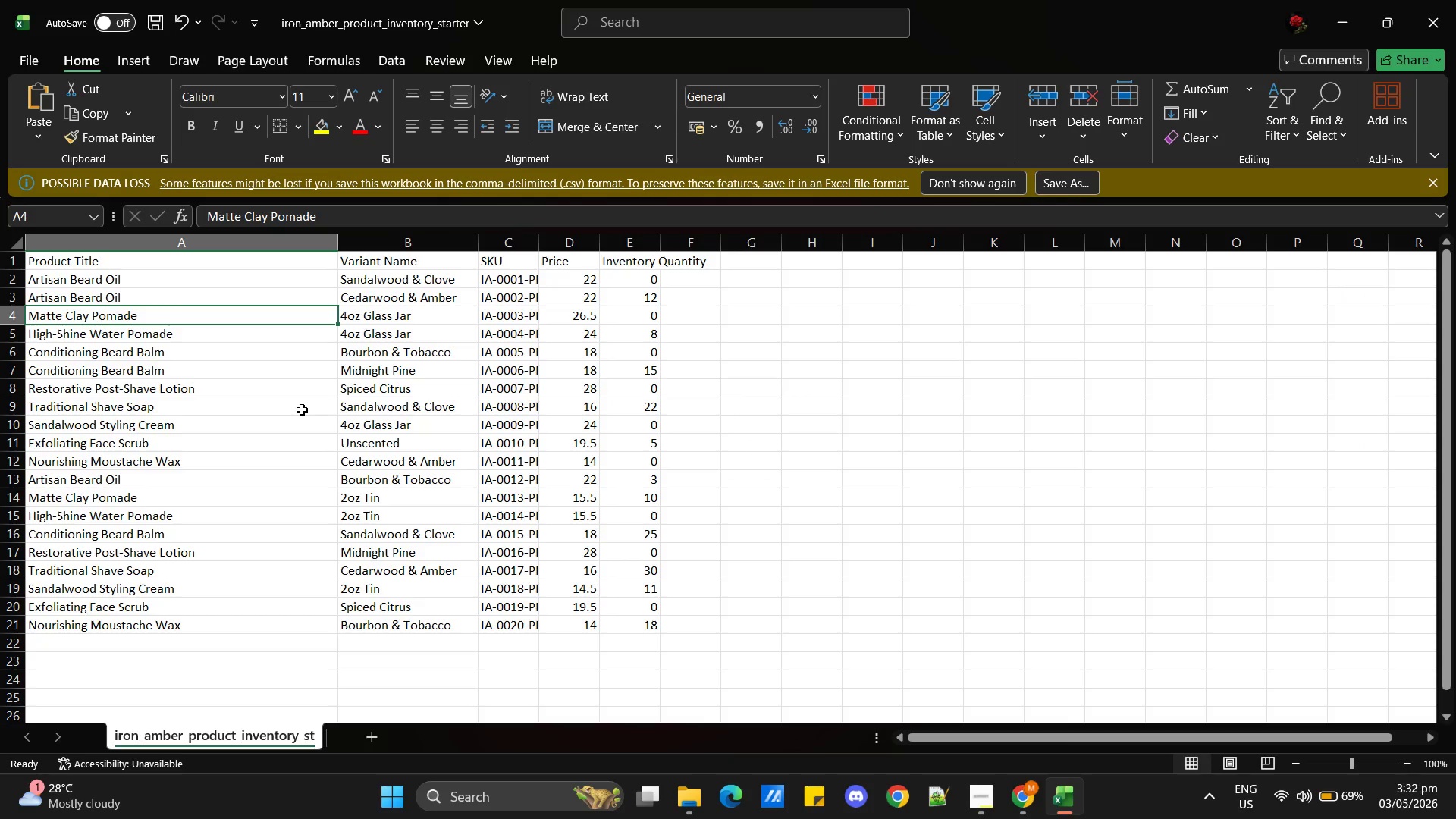 
key(Alt+AltLeft)
 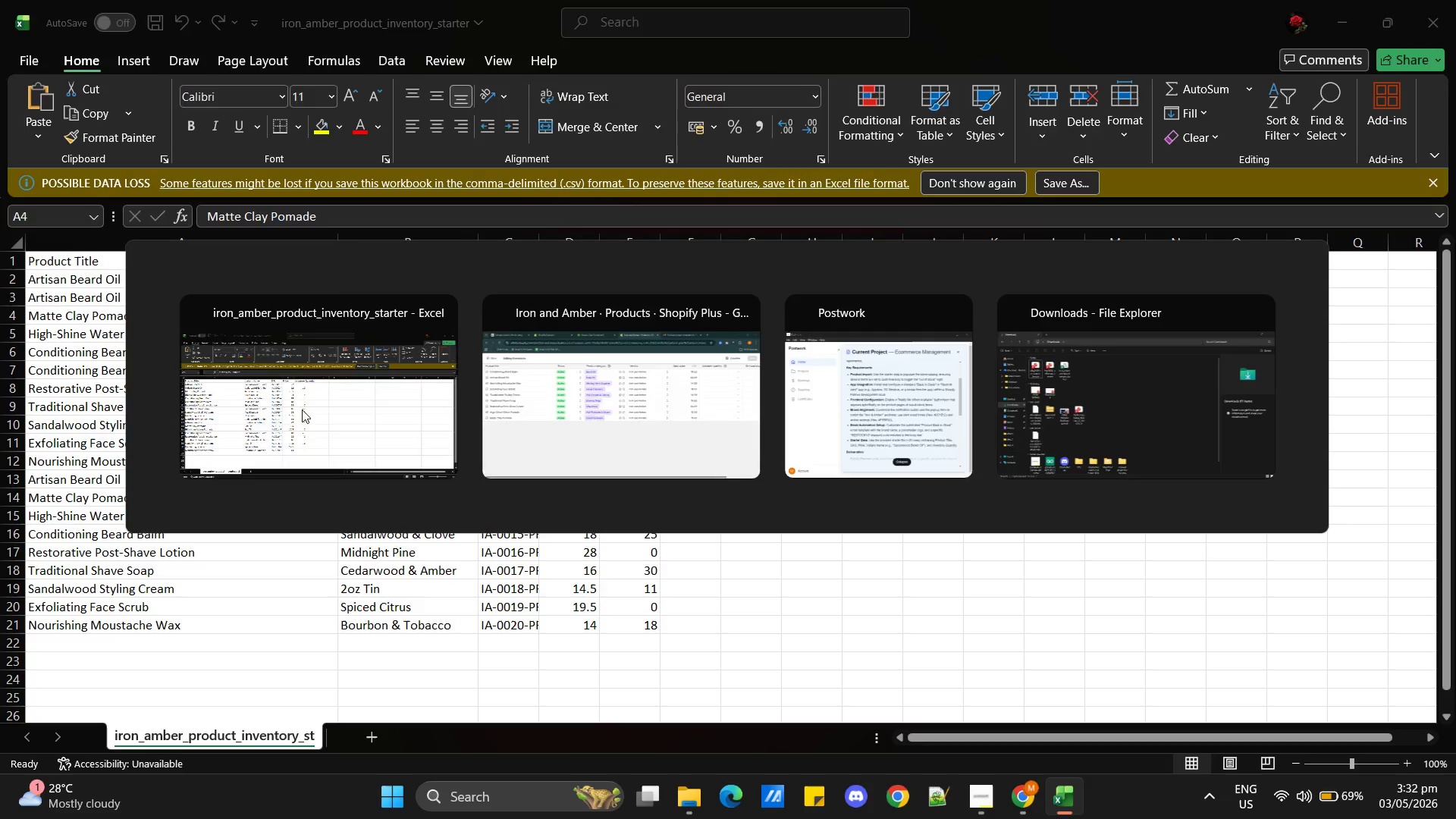 
key(Alt+Tab)
 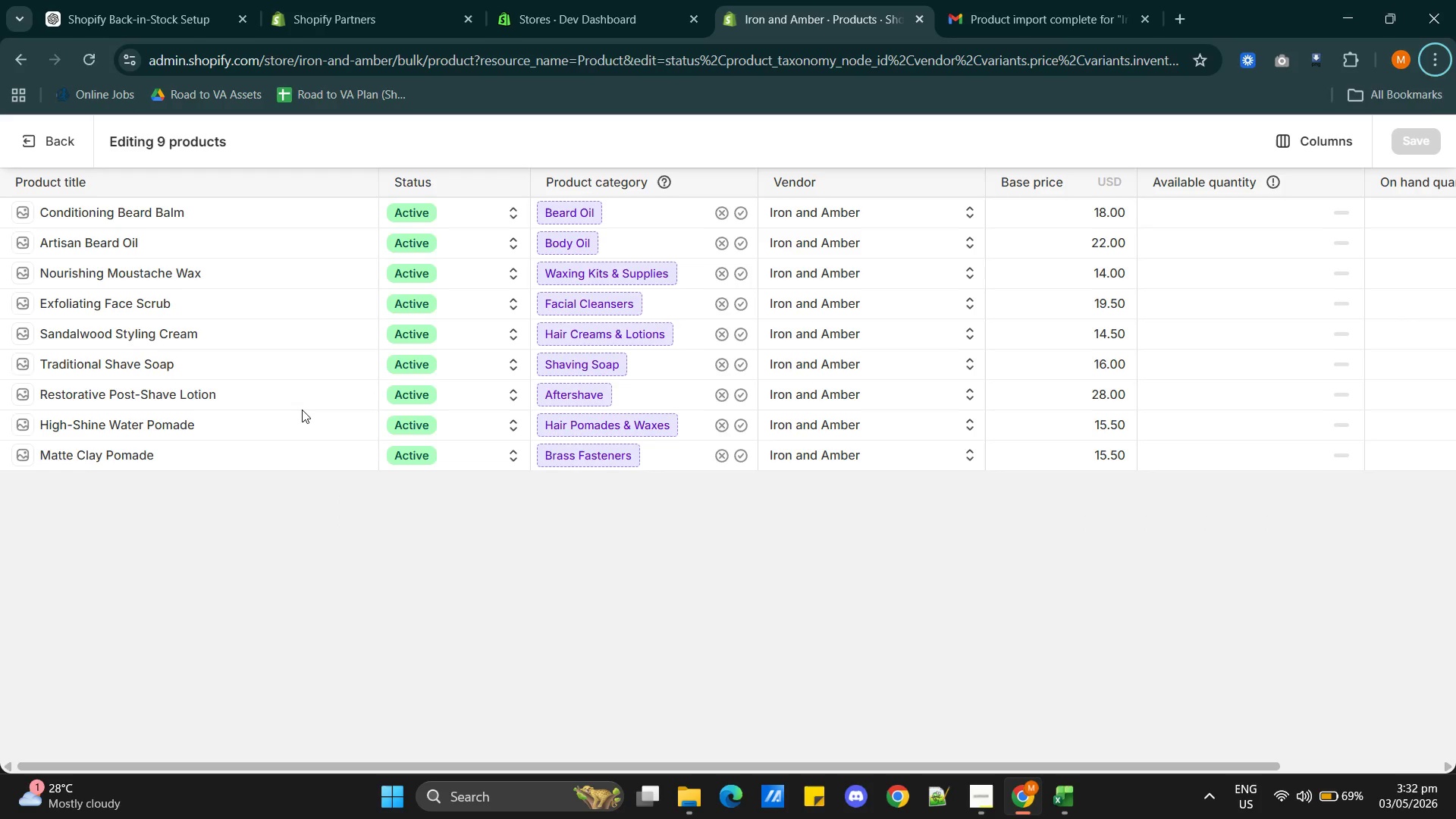 
left_click([302, 410])
 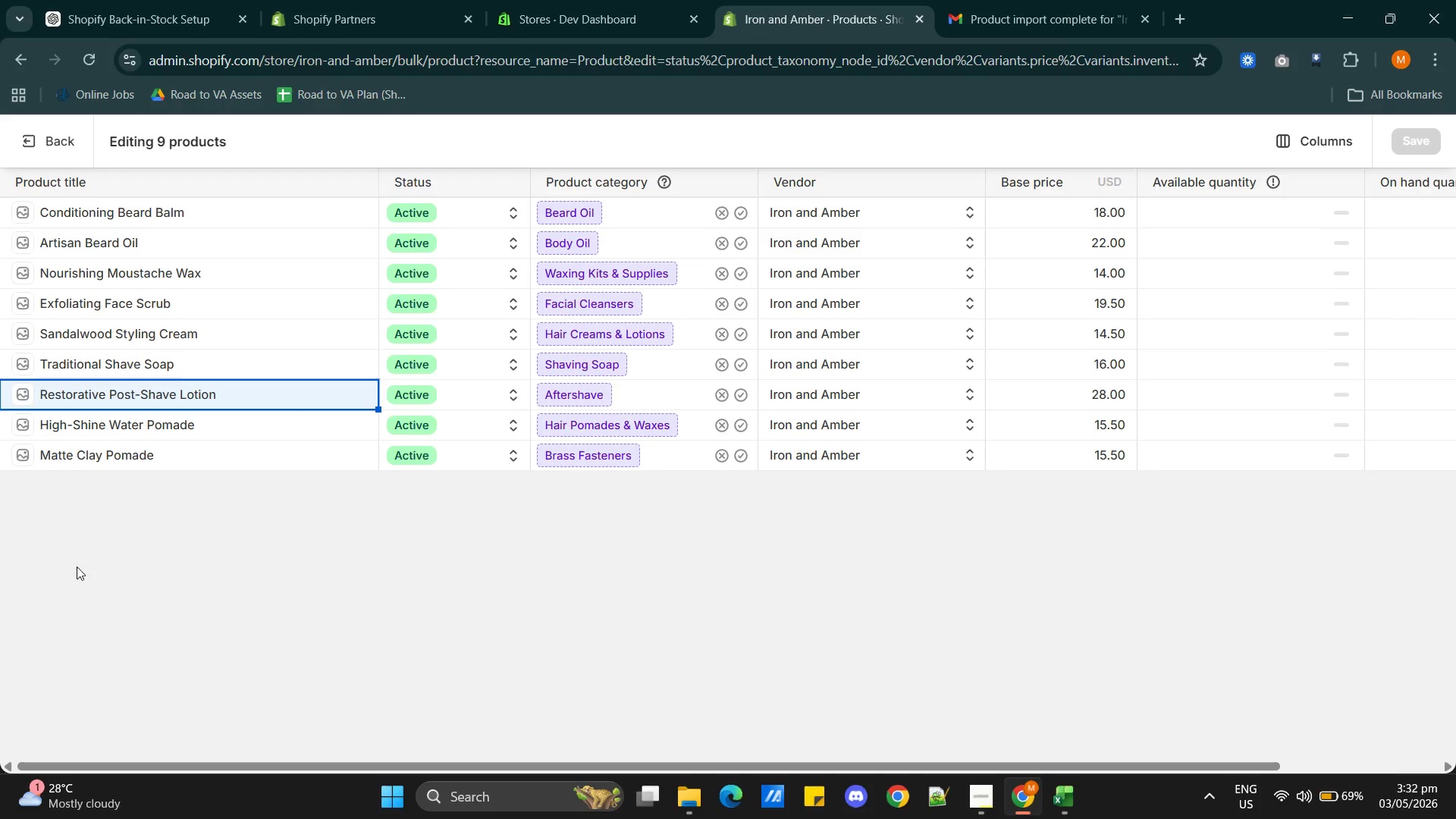 
left_click([296, 554])
 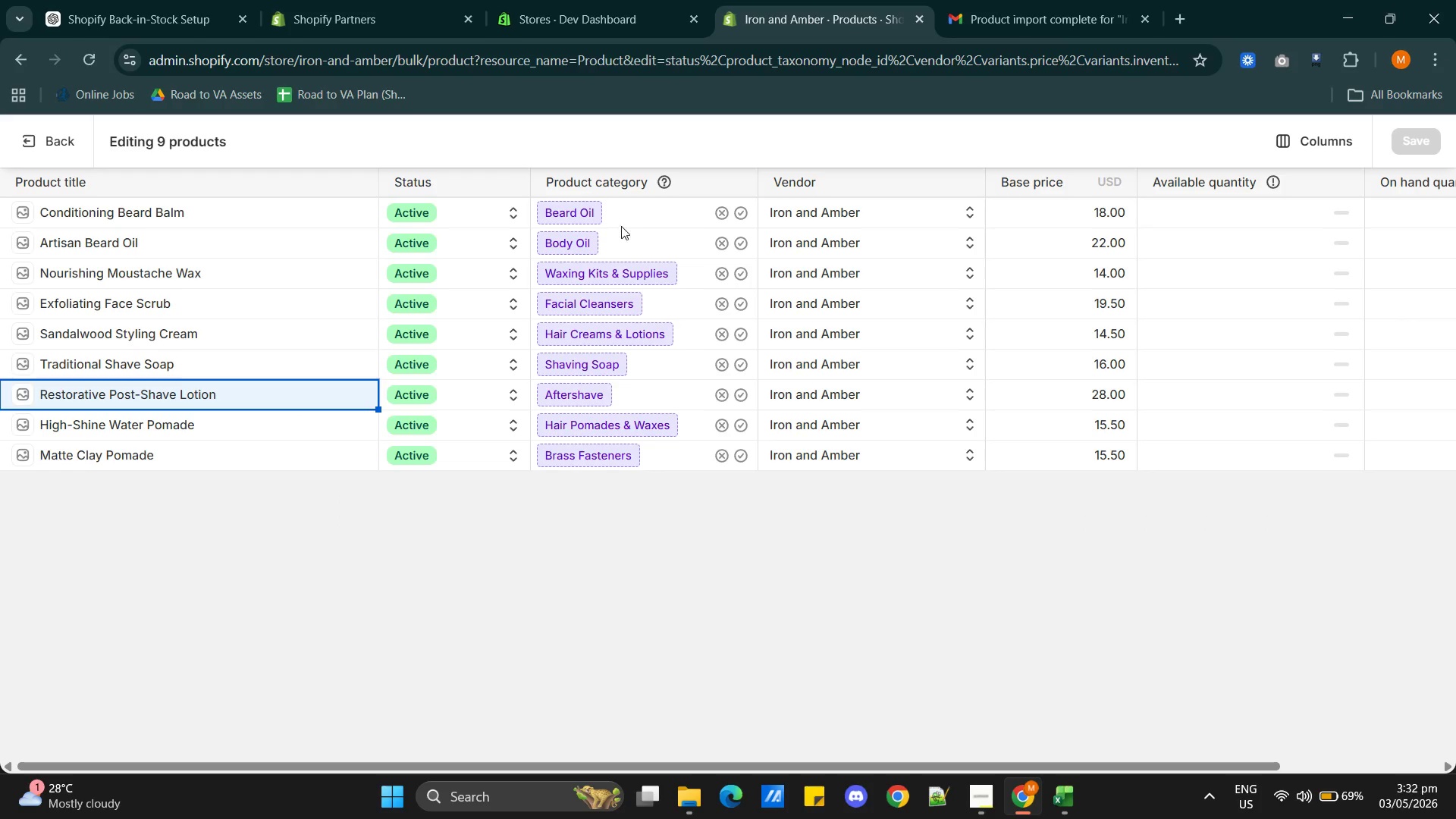 
left_click([11, 146])
 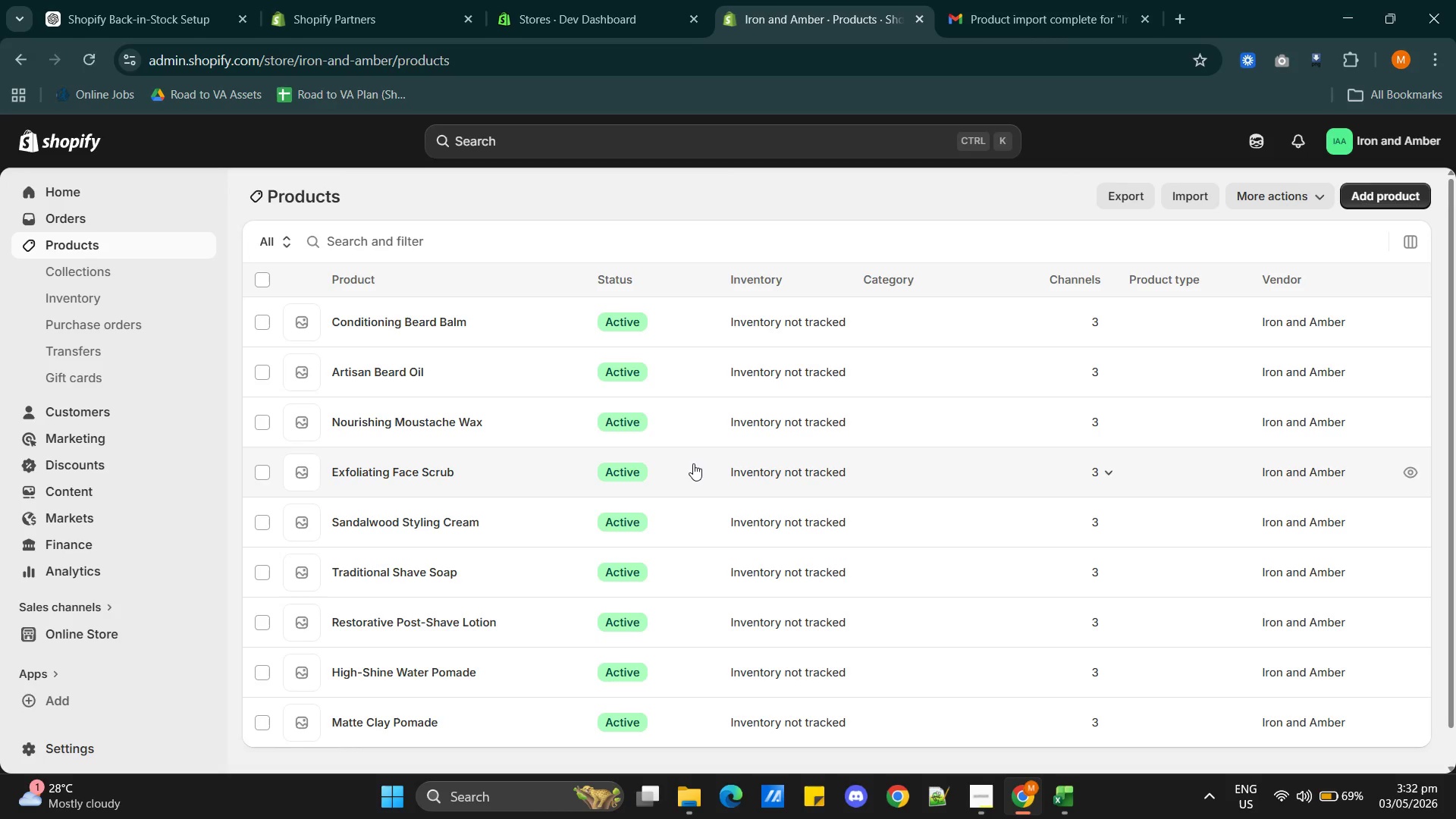 
scroll: coordinate [693, 462], scroll_direction: down, amount: 1.0
 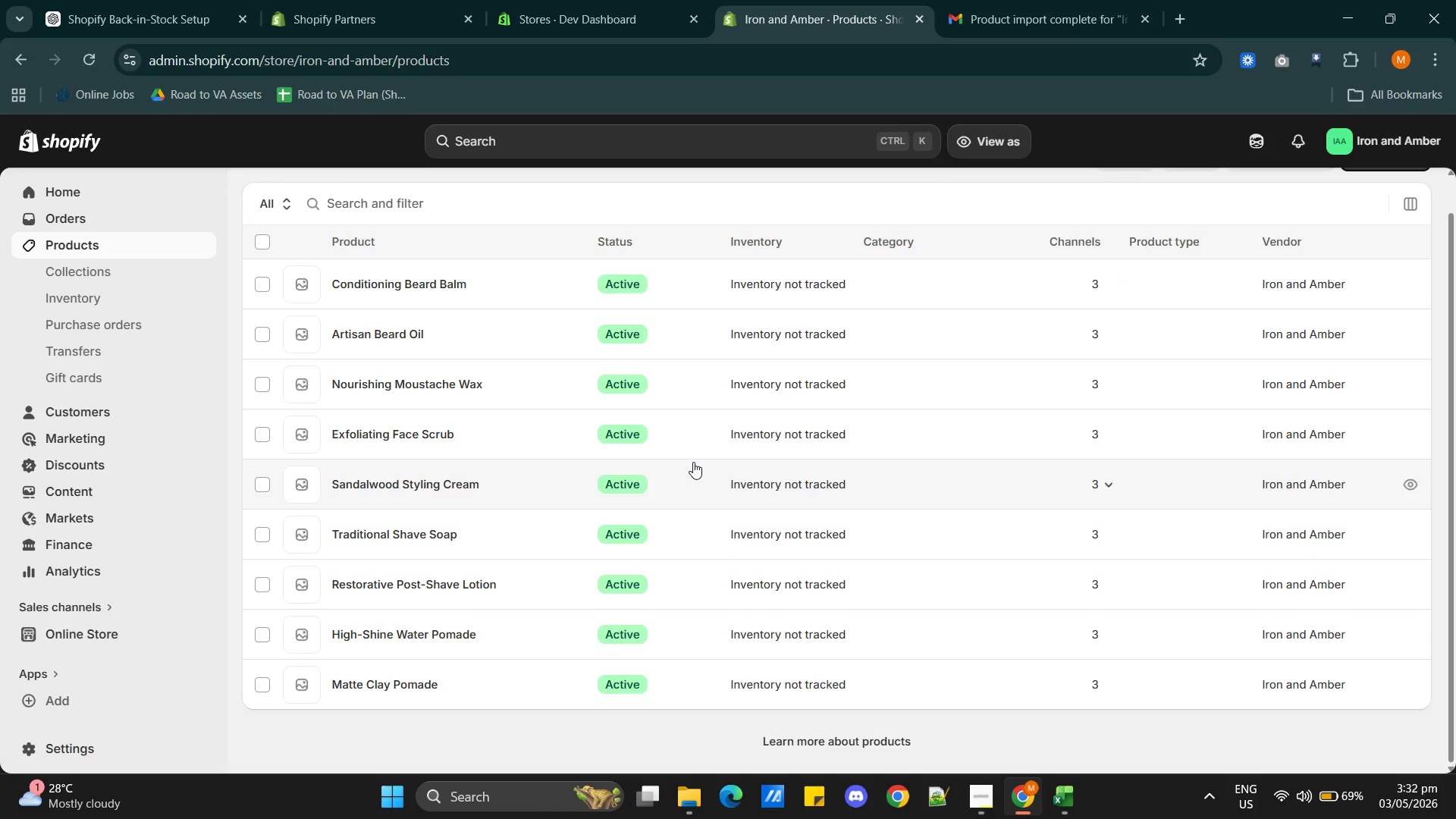 
key(Alt+AltLeft)
 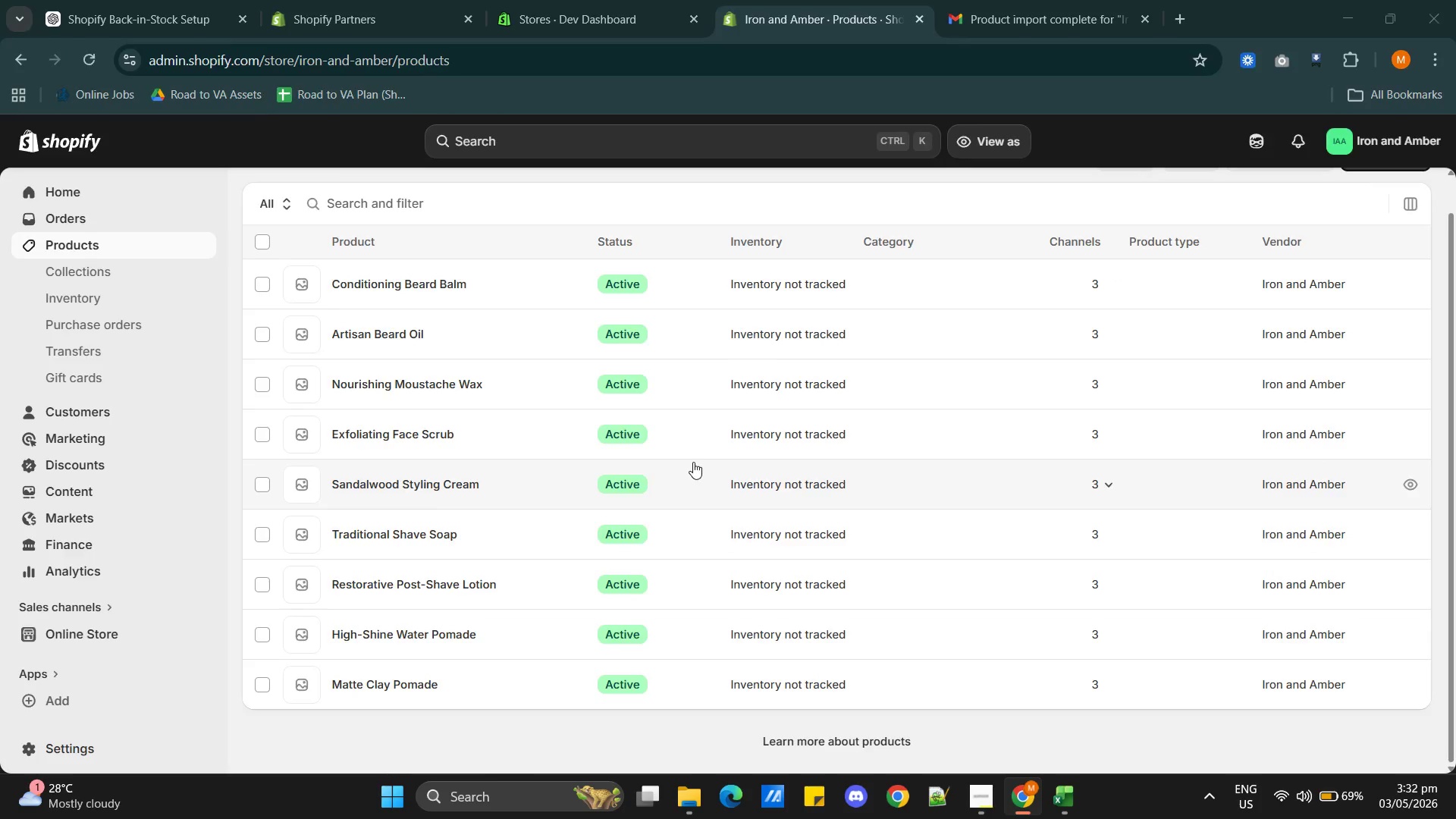 
key(Alt+Tab)
 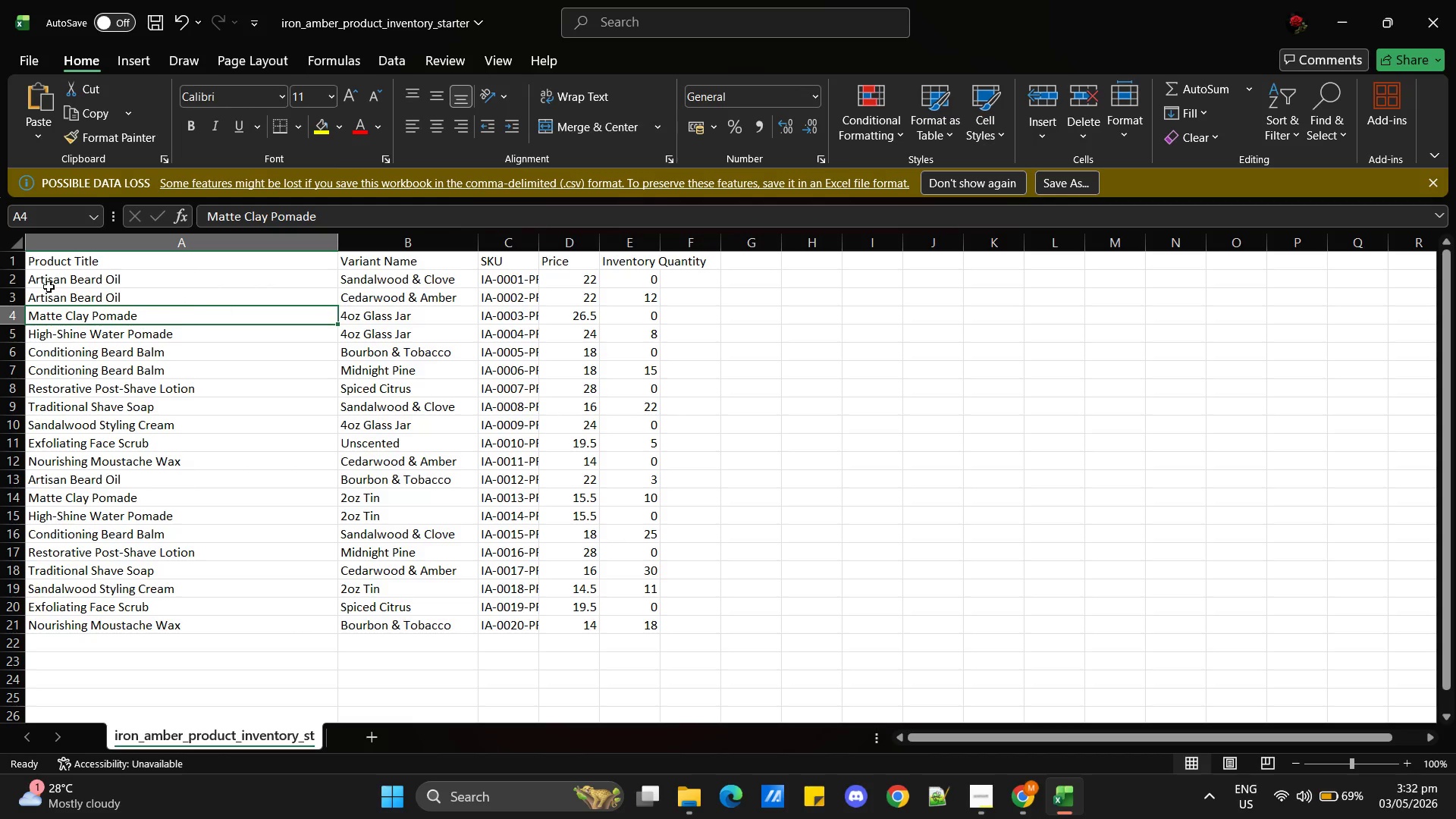 
key(Alt+AltLeft)
 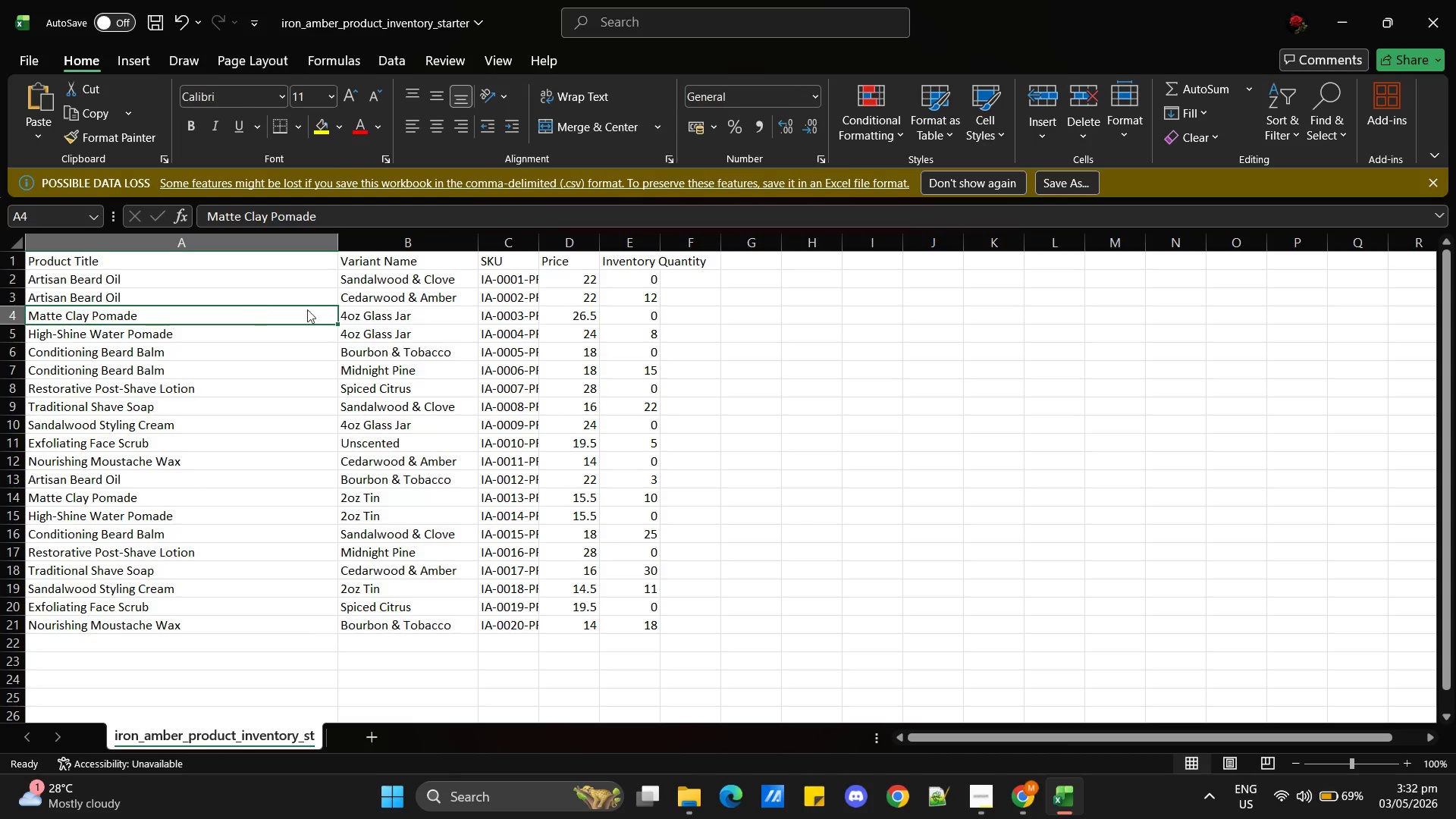 
key(Alt+Tab)
 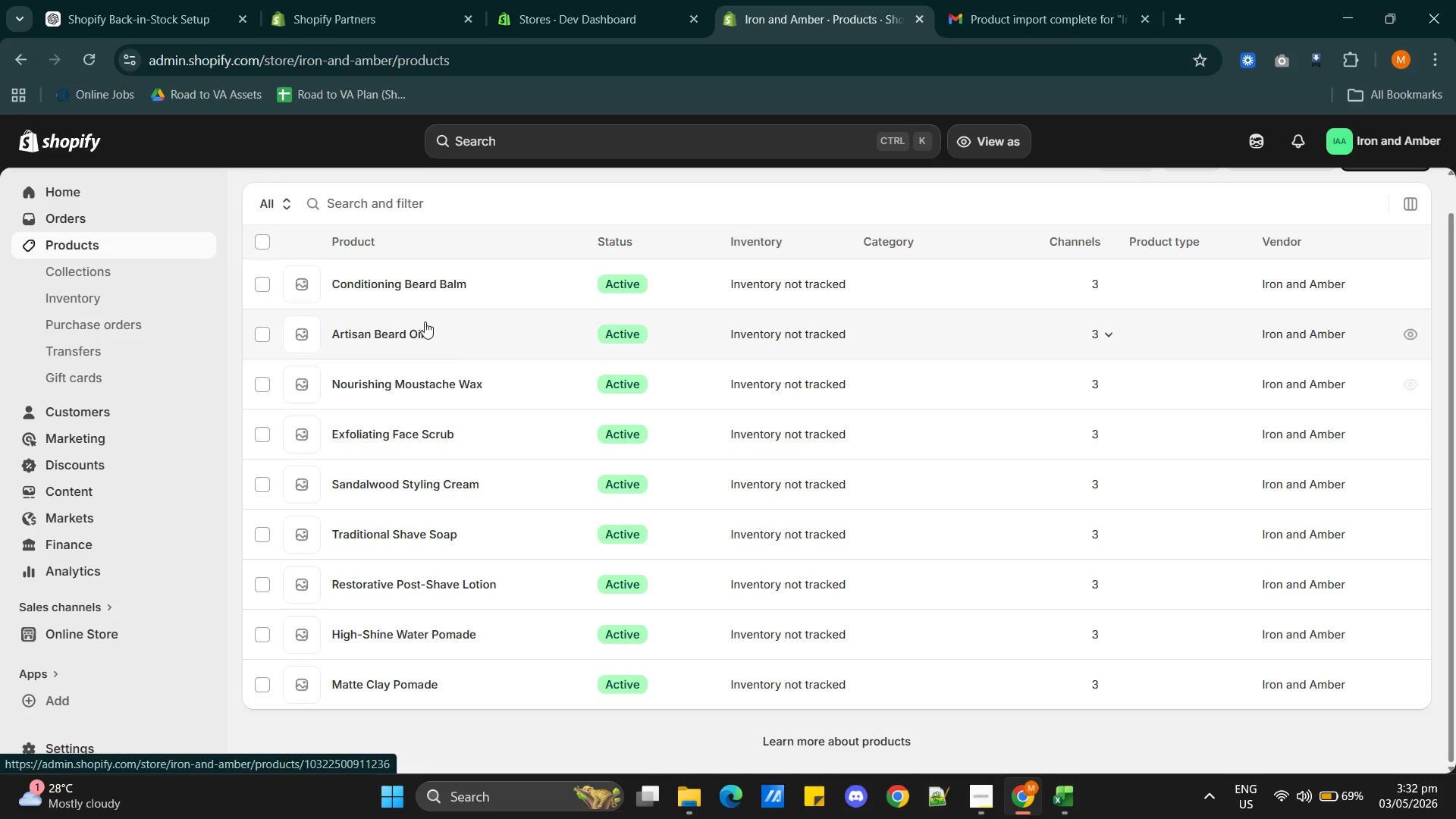 
key(Alt+Tab)
 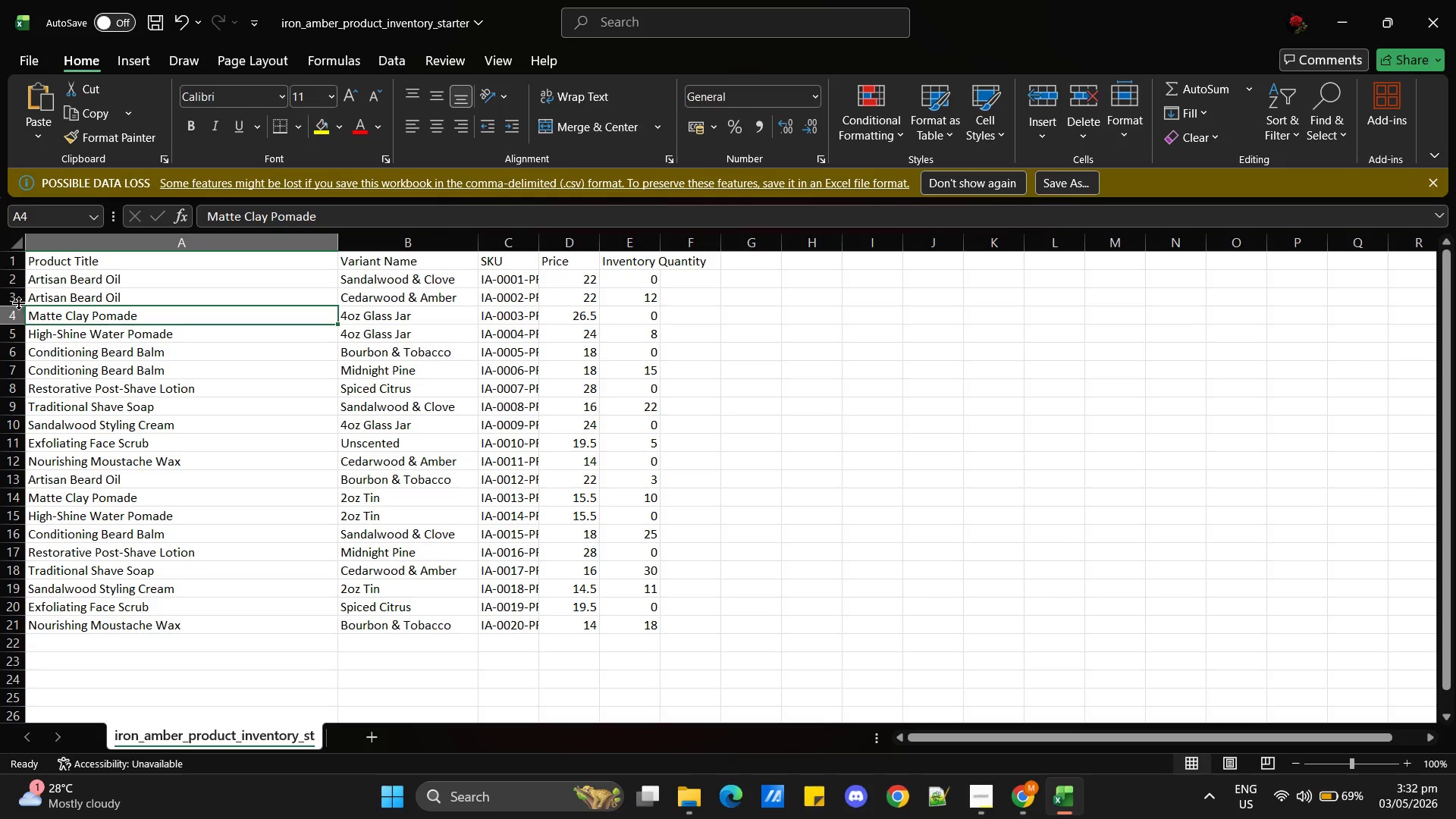 
left_click([18, 300])
 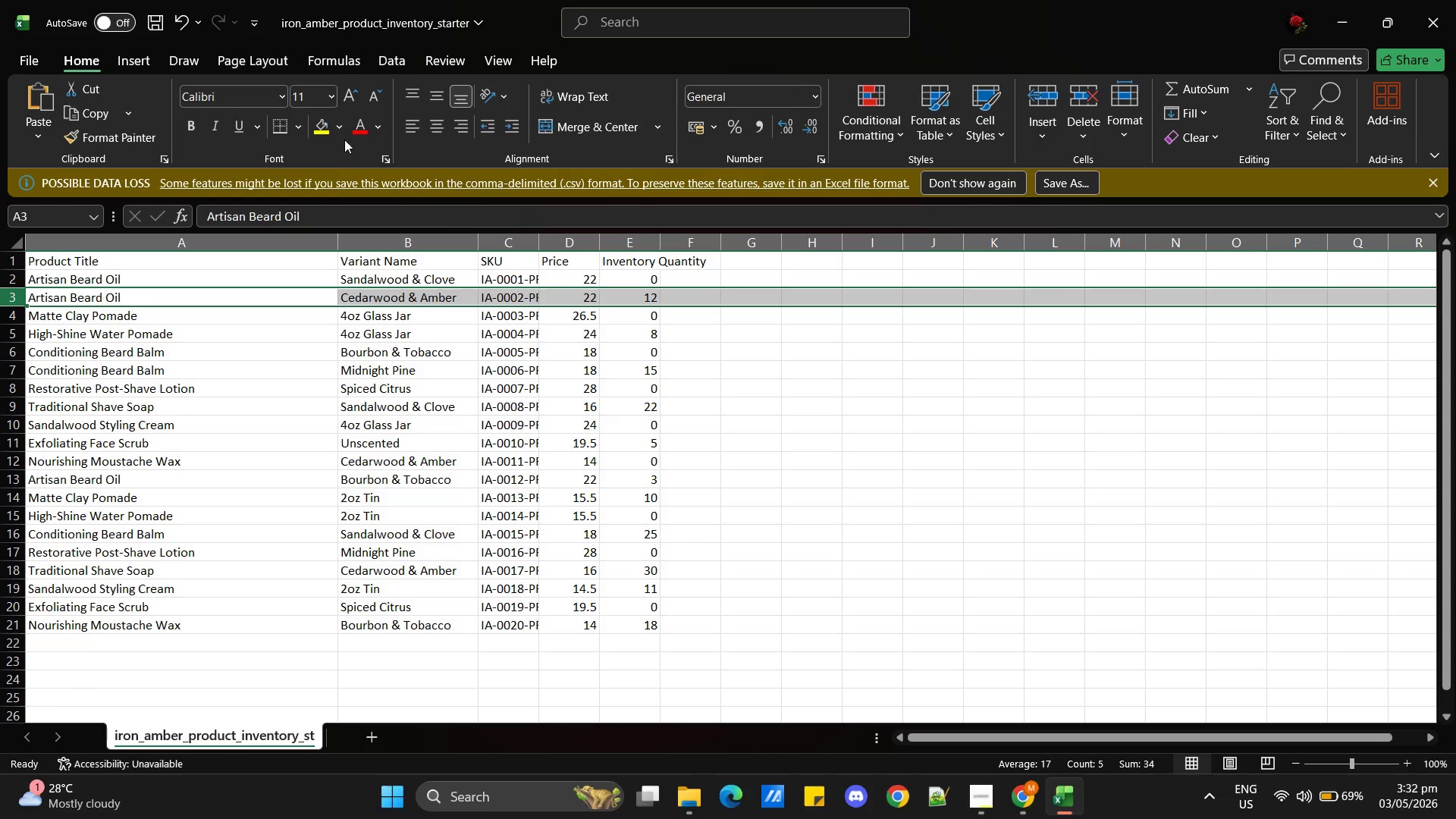 
left_click([312, 125])
 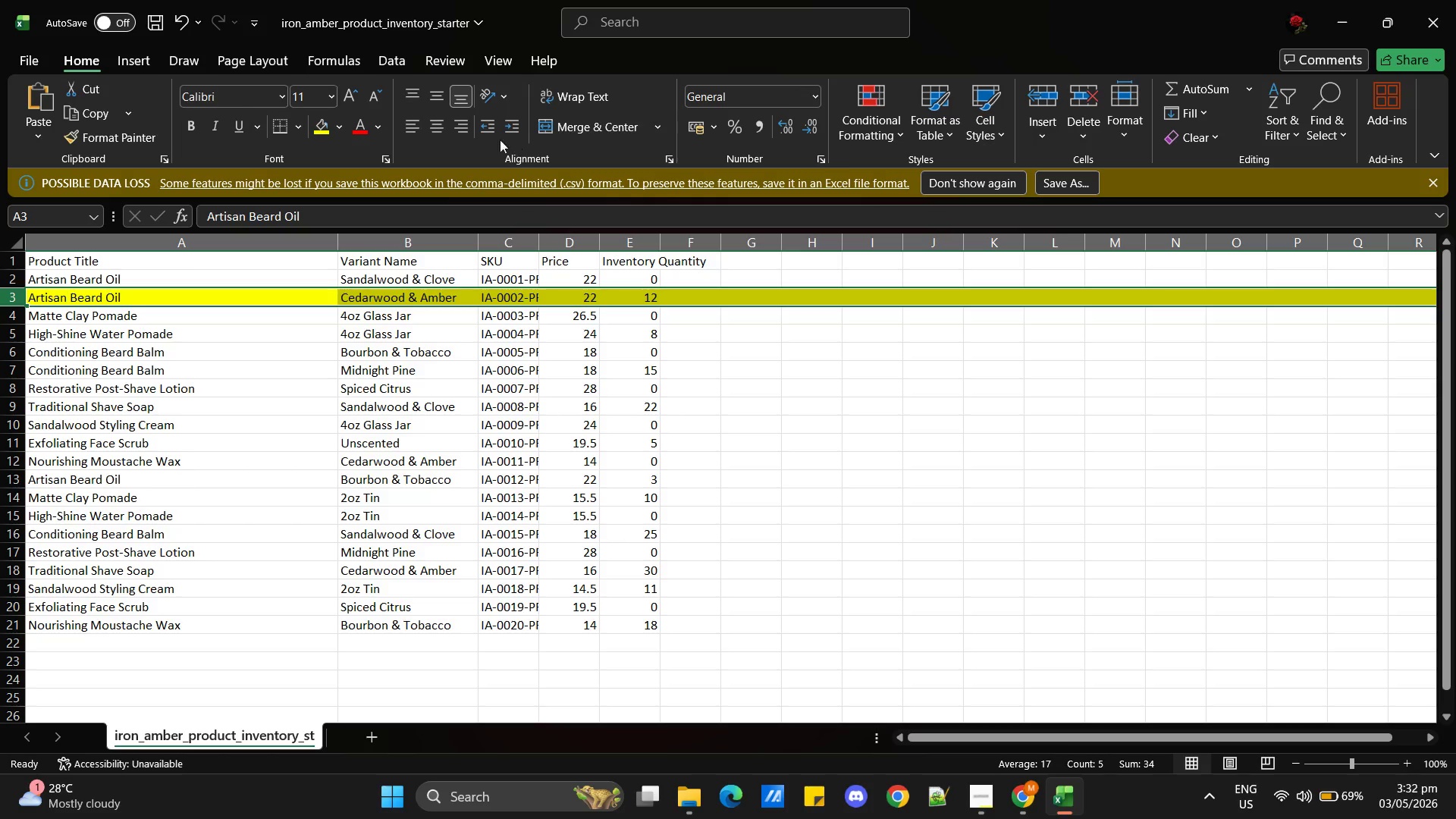 
key(Alt+AltLeft)
 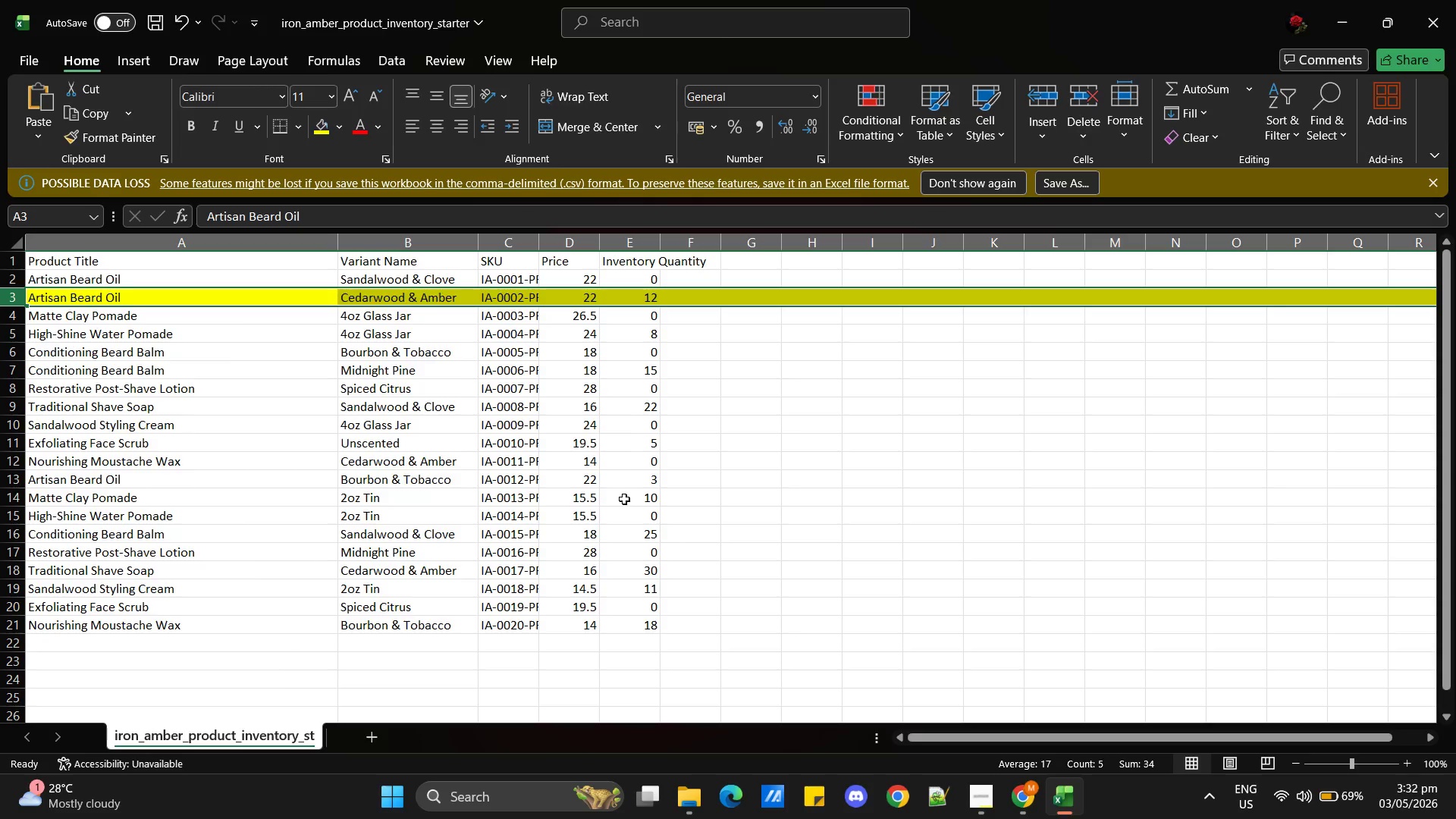 
key(Alt+Tab)
 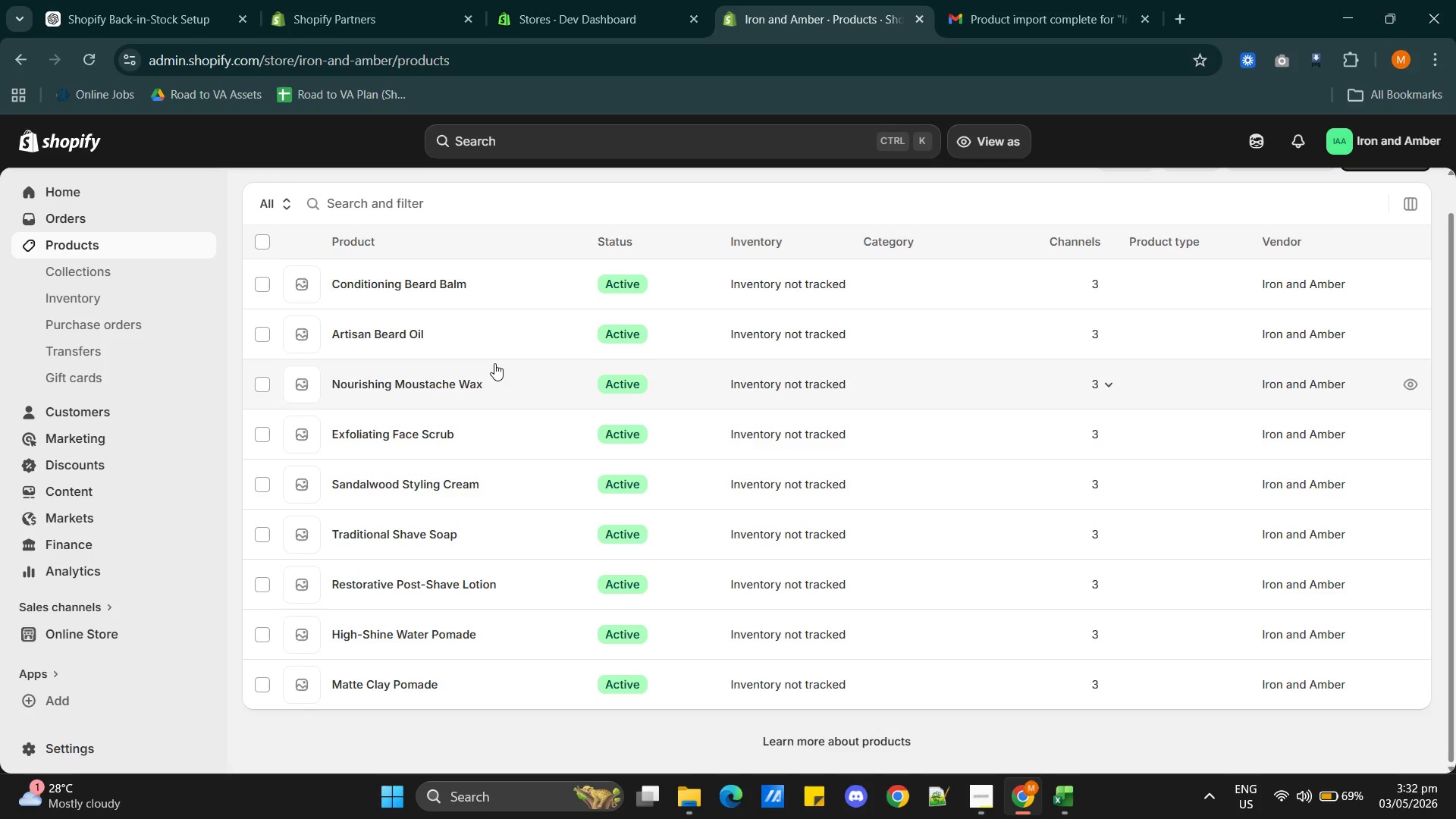 
key(Alt+AltLeft)
 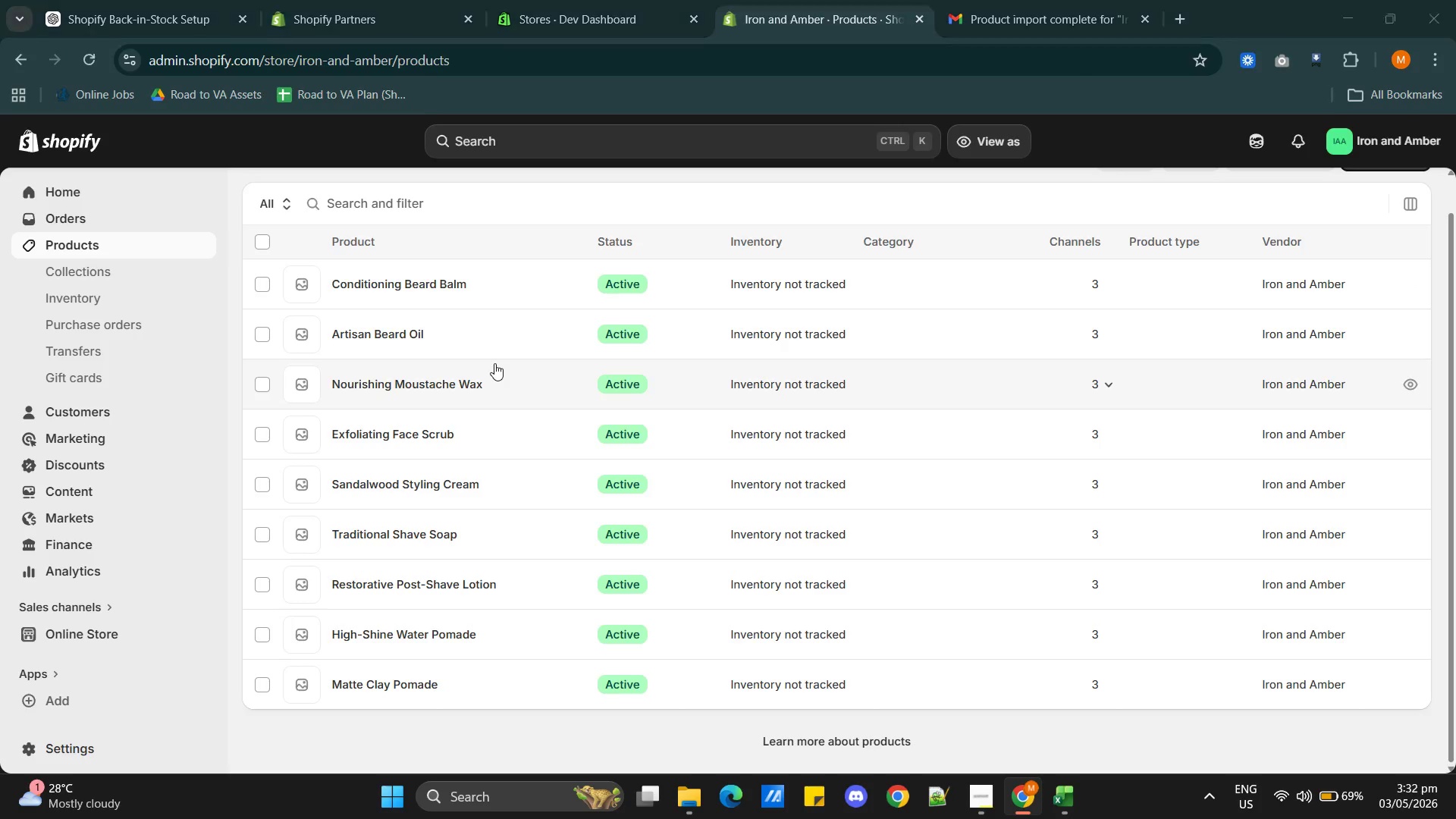 
key(Alt+Tab)
 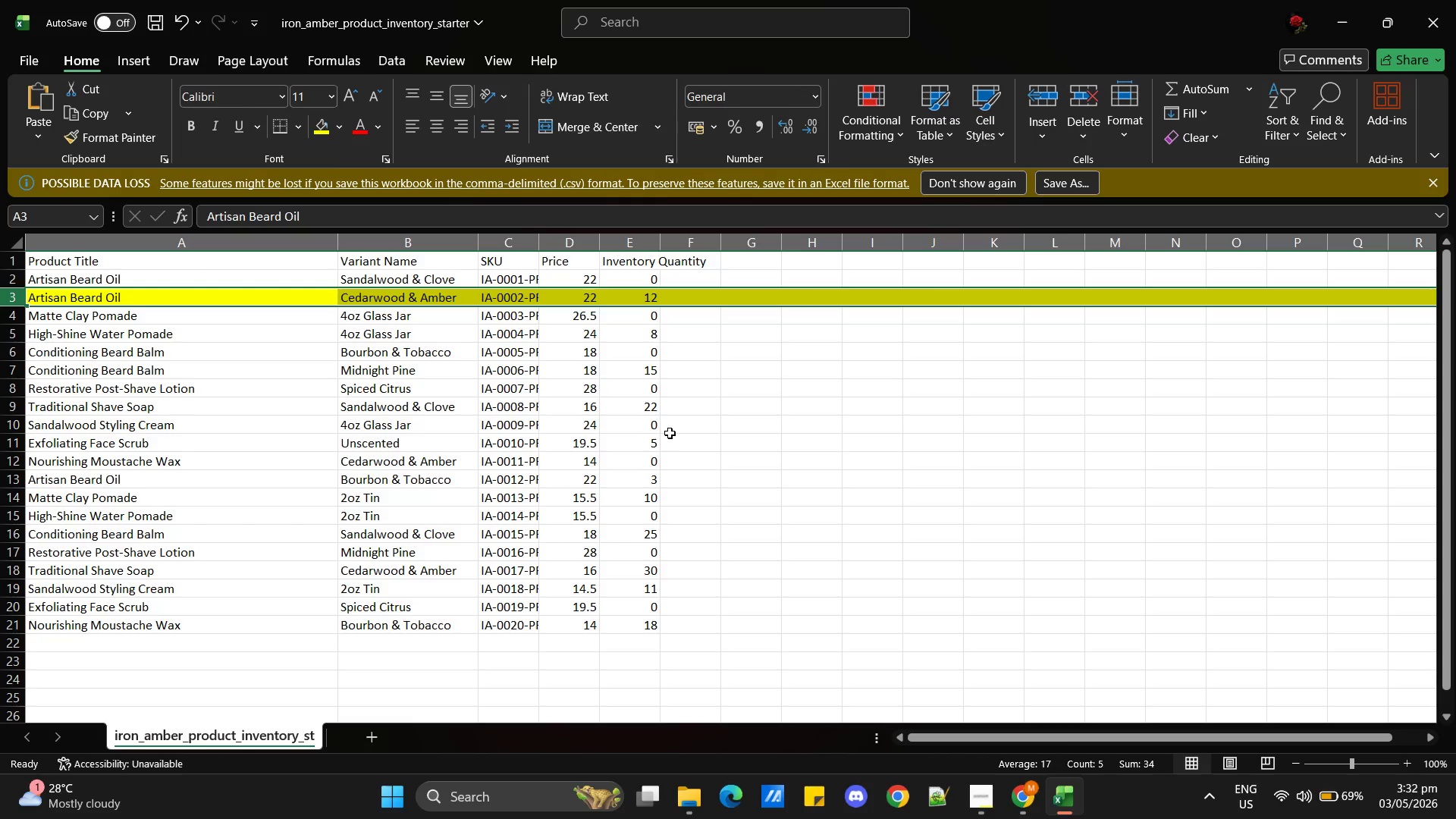 
wait(8.14)
 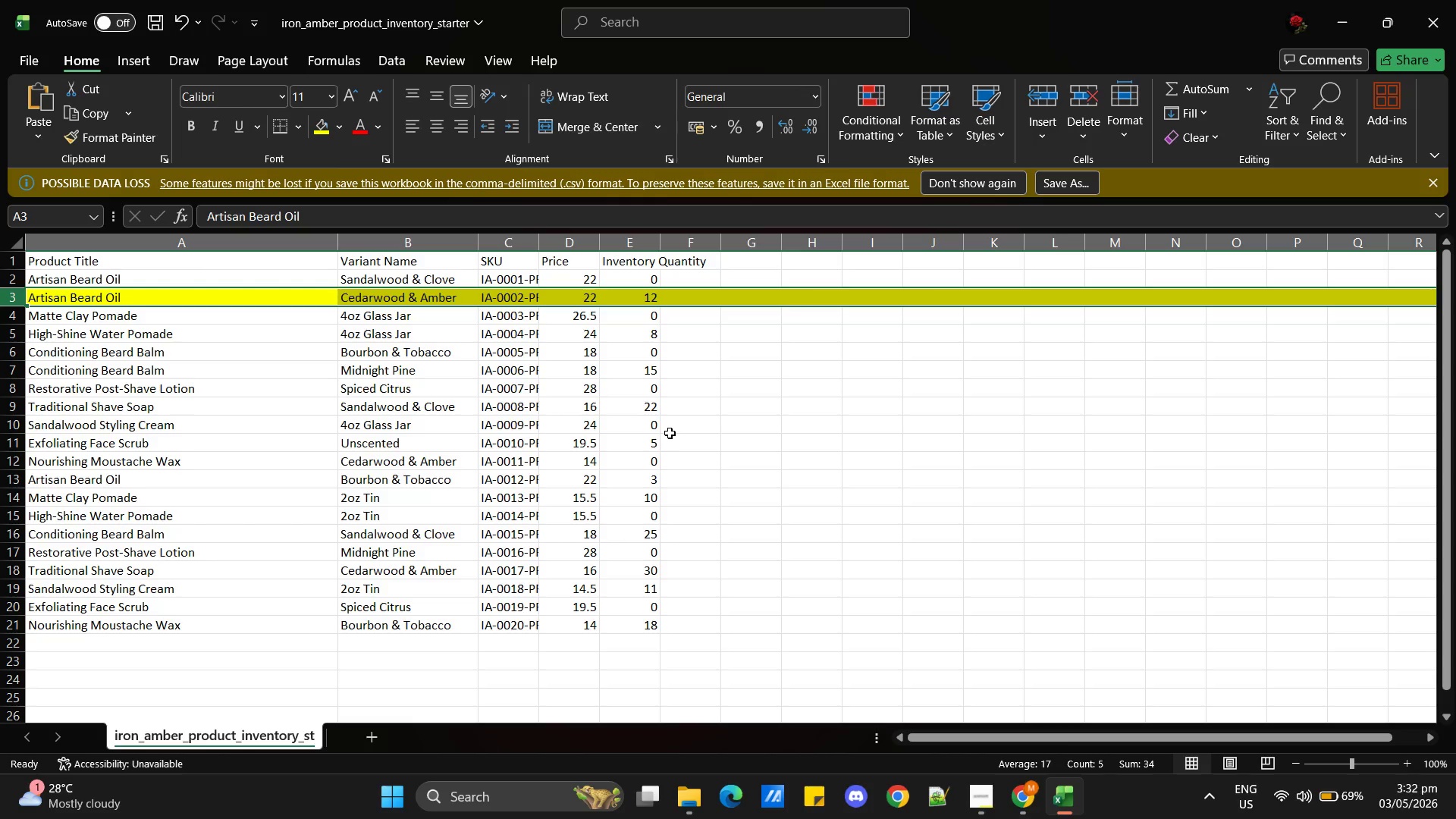 
key(Alt+AltLeft)
 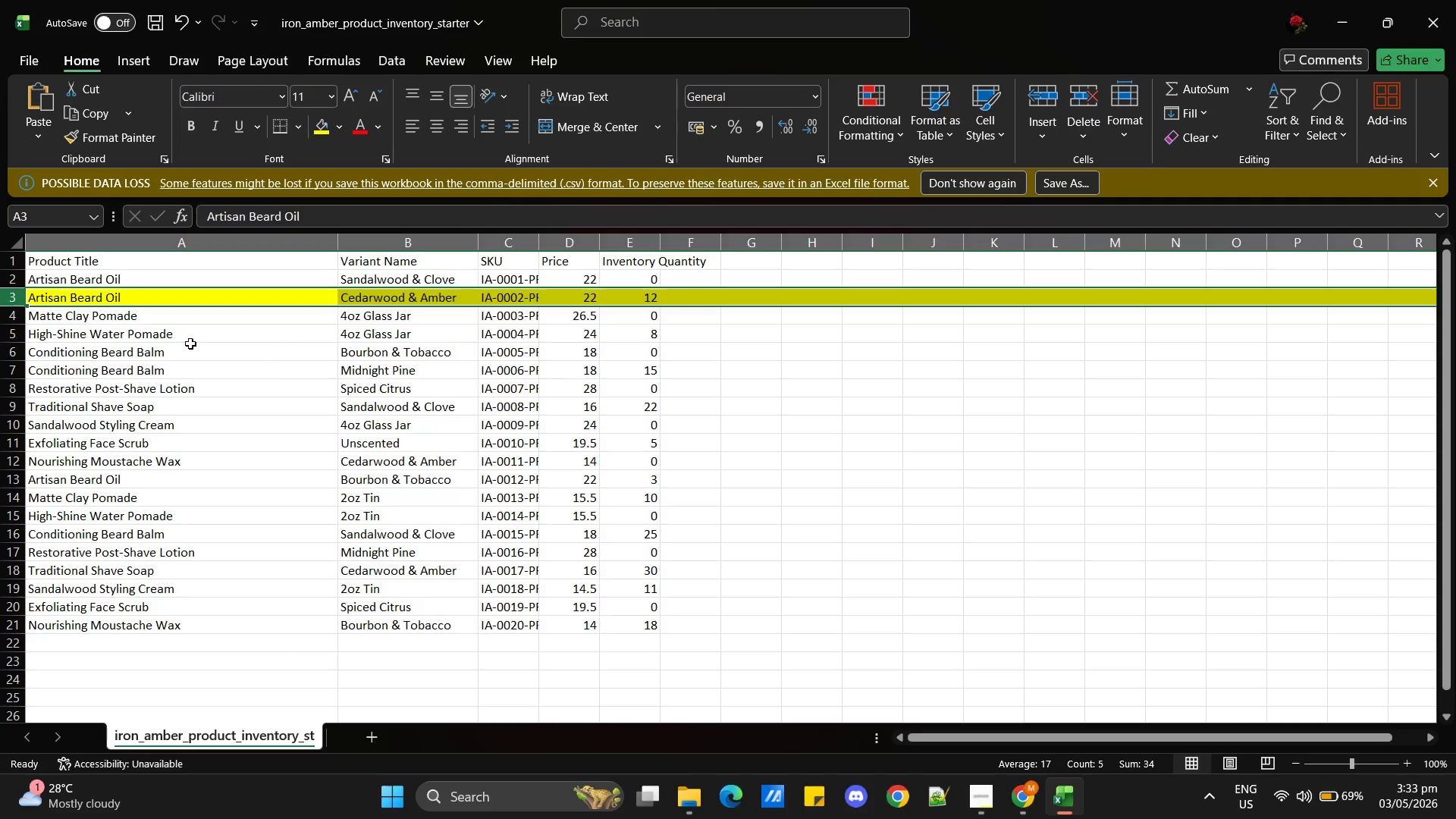 
key(Alt+Tab)
 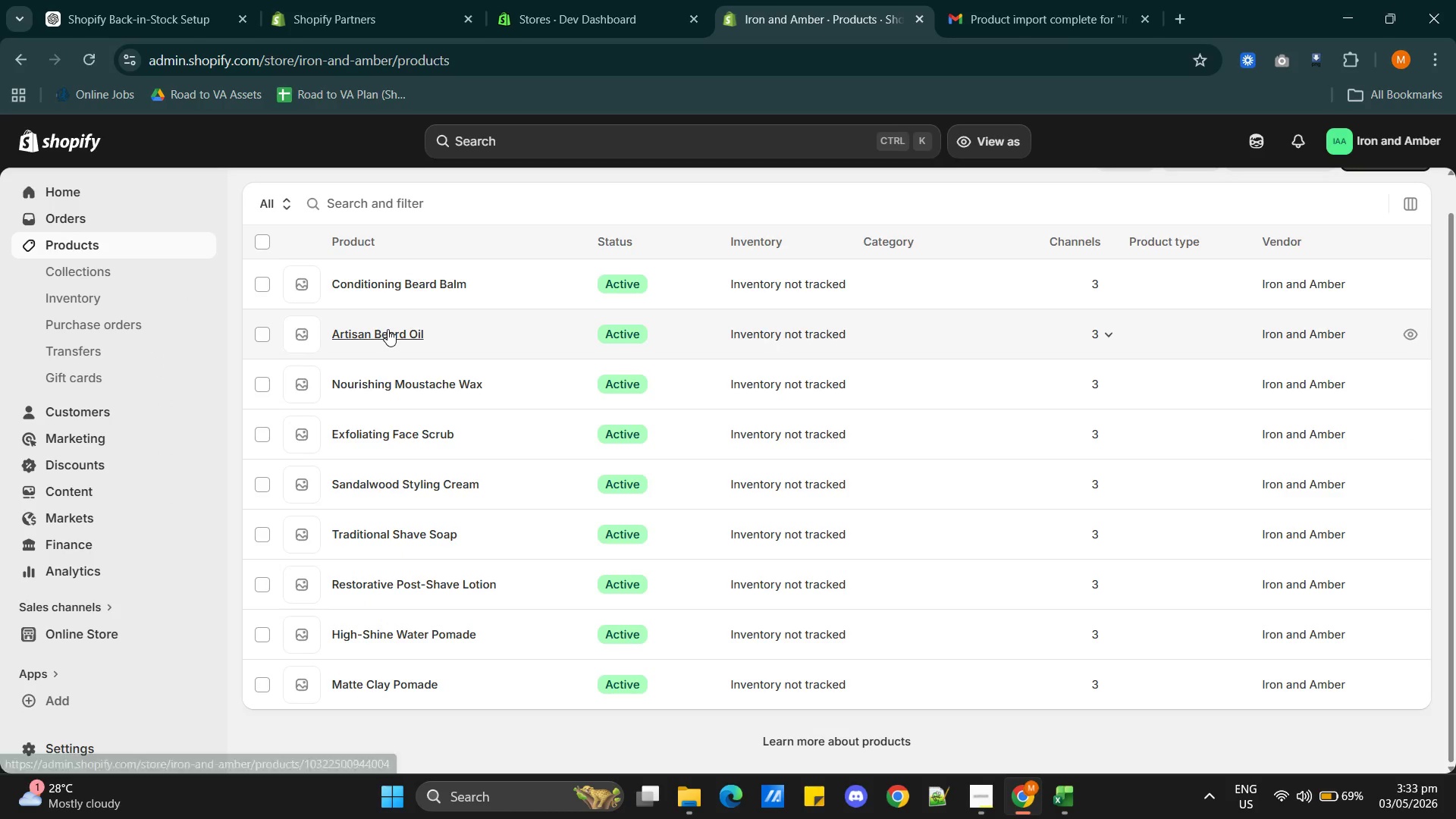 
hold_key(key=ControlLeft, duration=1.0)
left_click([386, 329])
 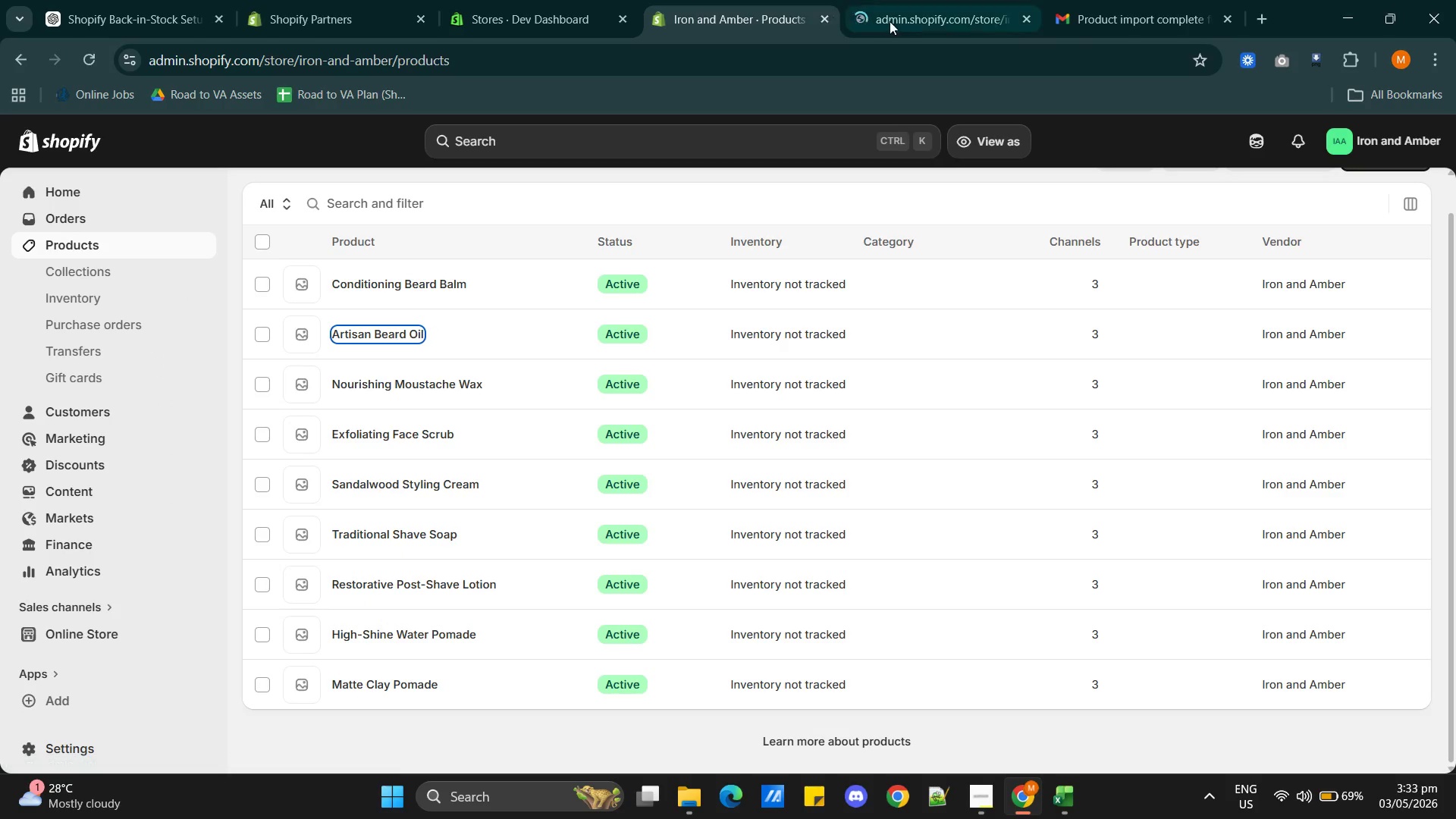 
left_click([908, 21])
 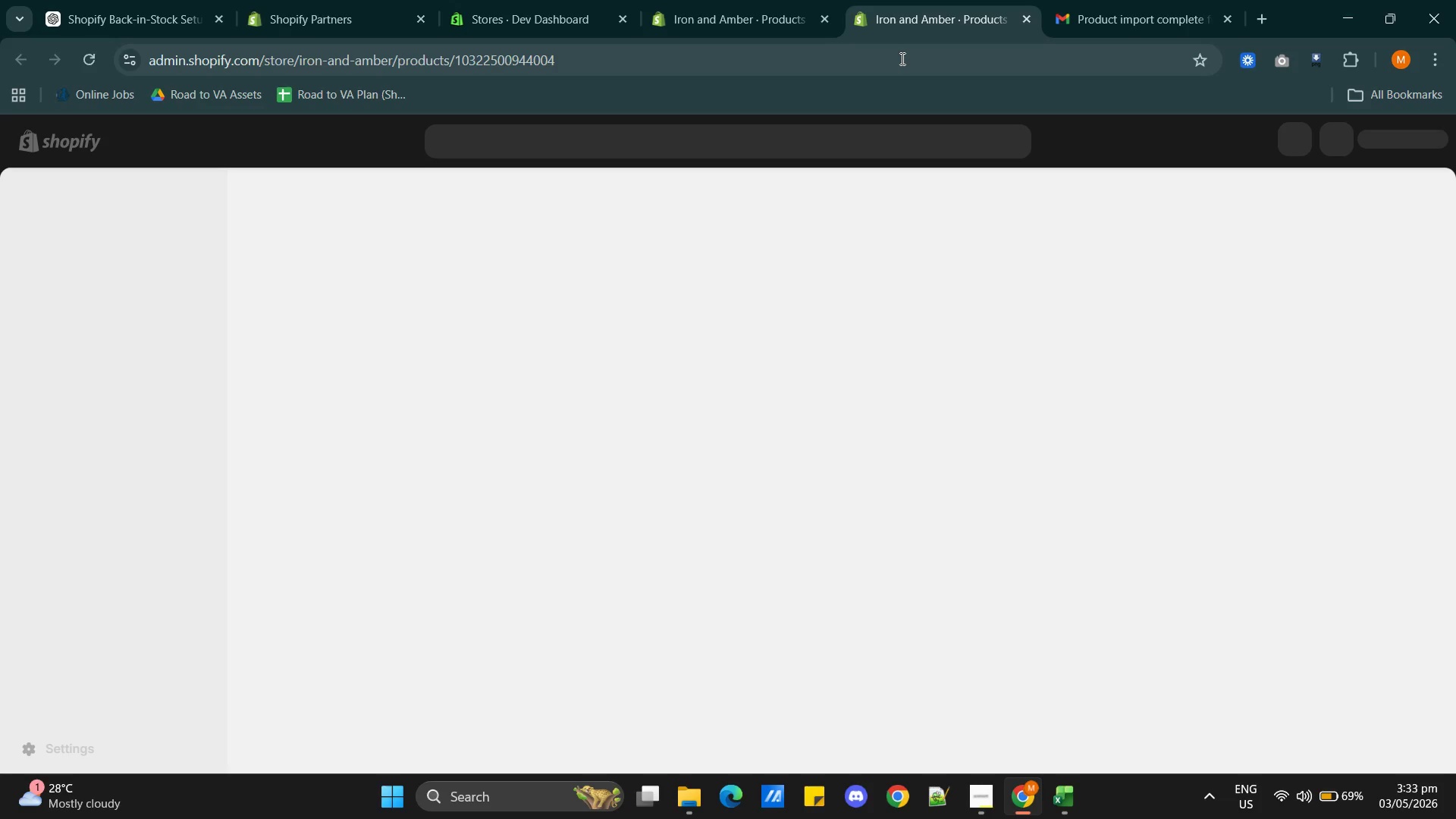 
wait(9.01)
 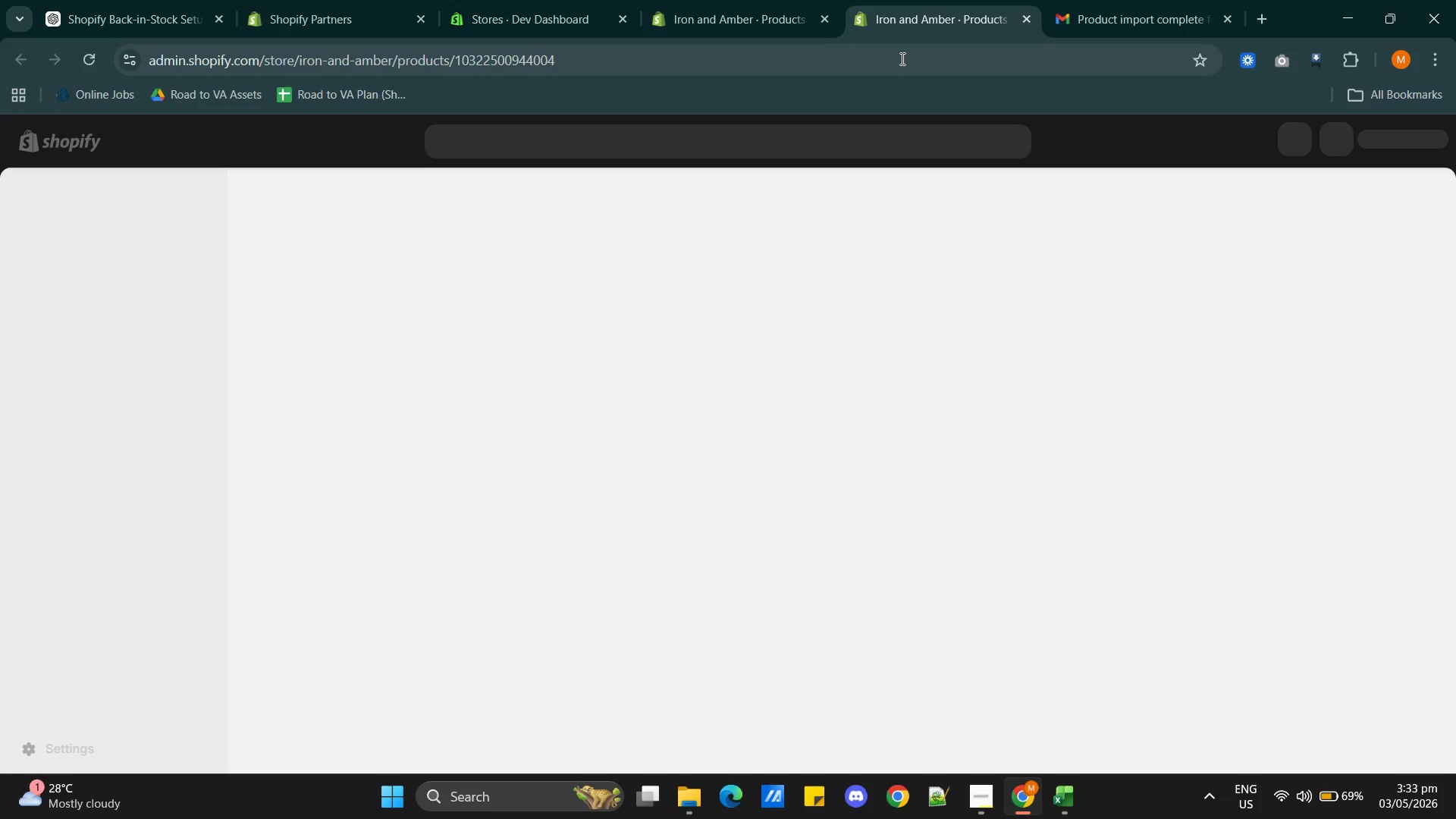 
scroll: coordinate [765, 549], scroll_direction: down, amount: 9.0
 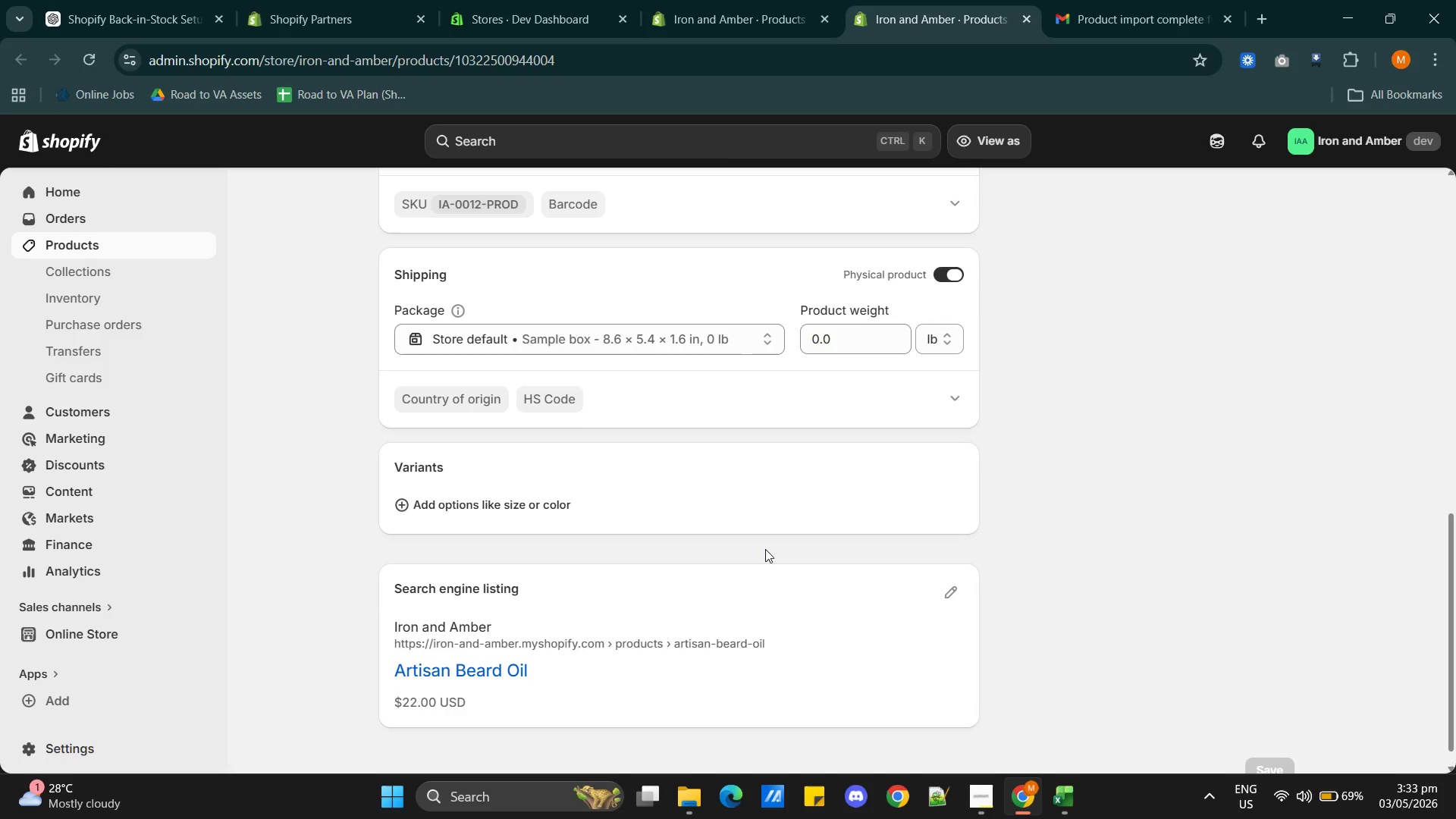 
scroll: coordinate [765, 548], scroll_direction: up, amount: 2.0
 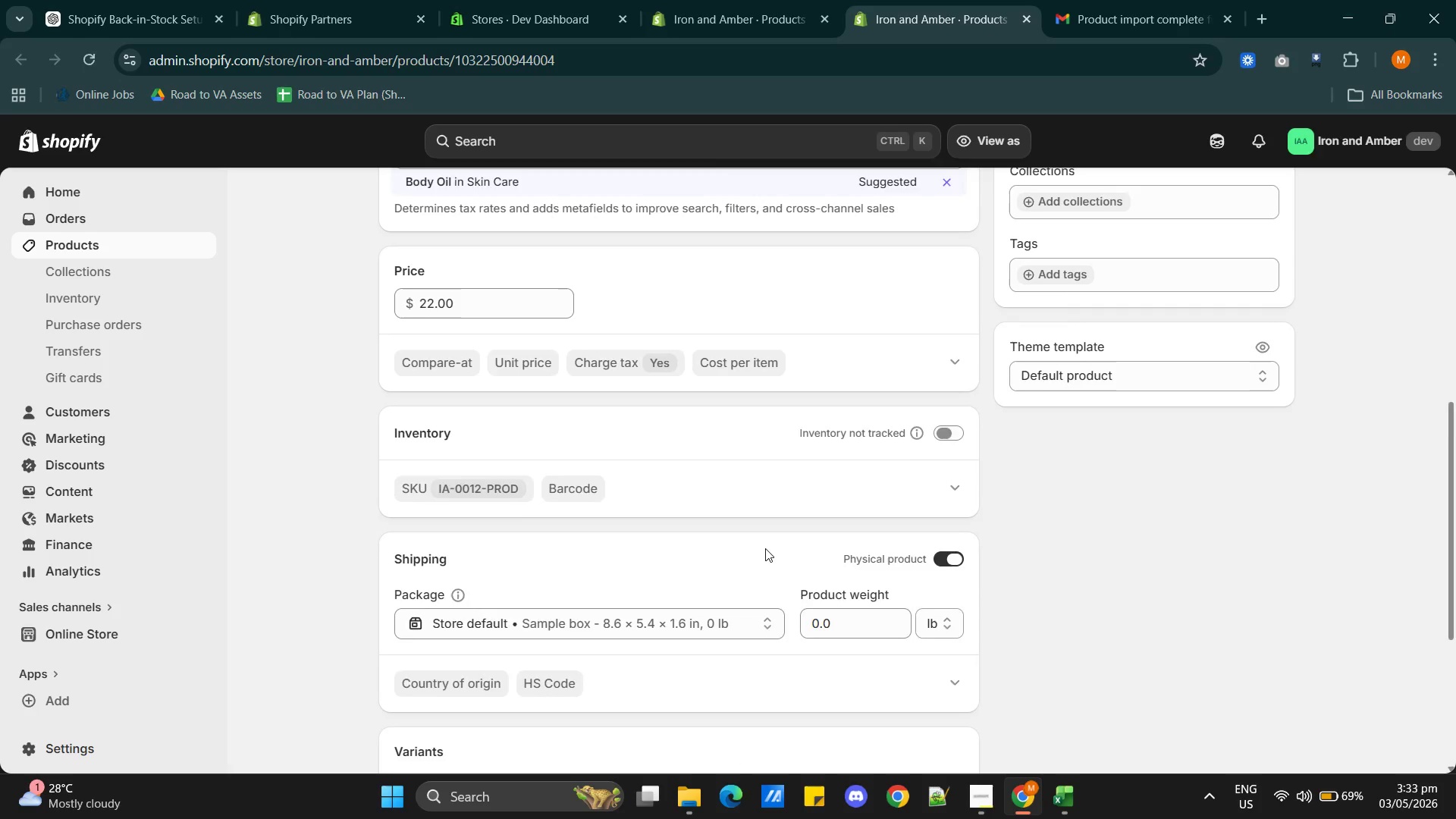 
scroll: coordinate [765, 548], scroll_direction: down, amount: 1.0
 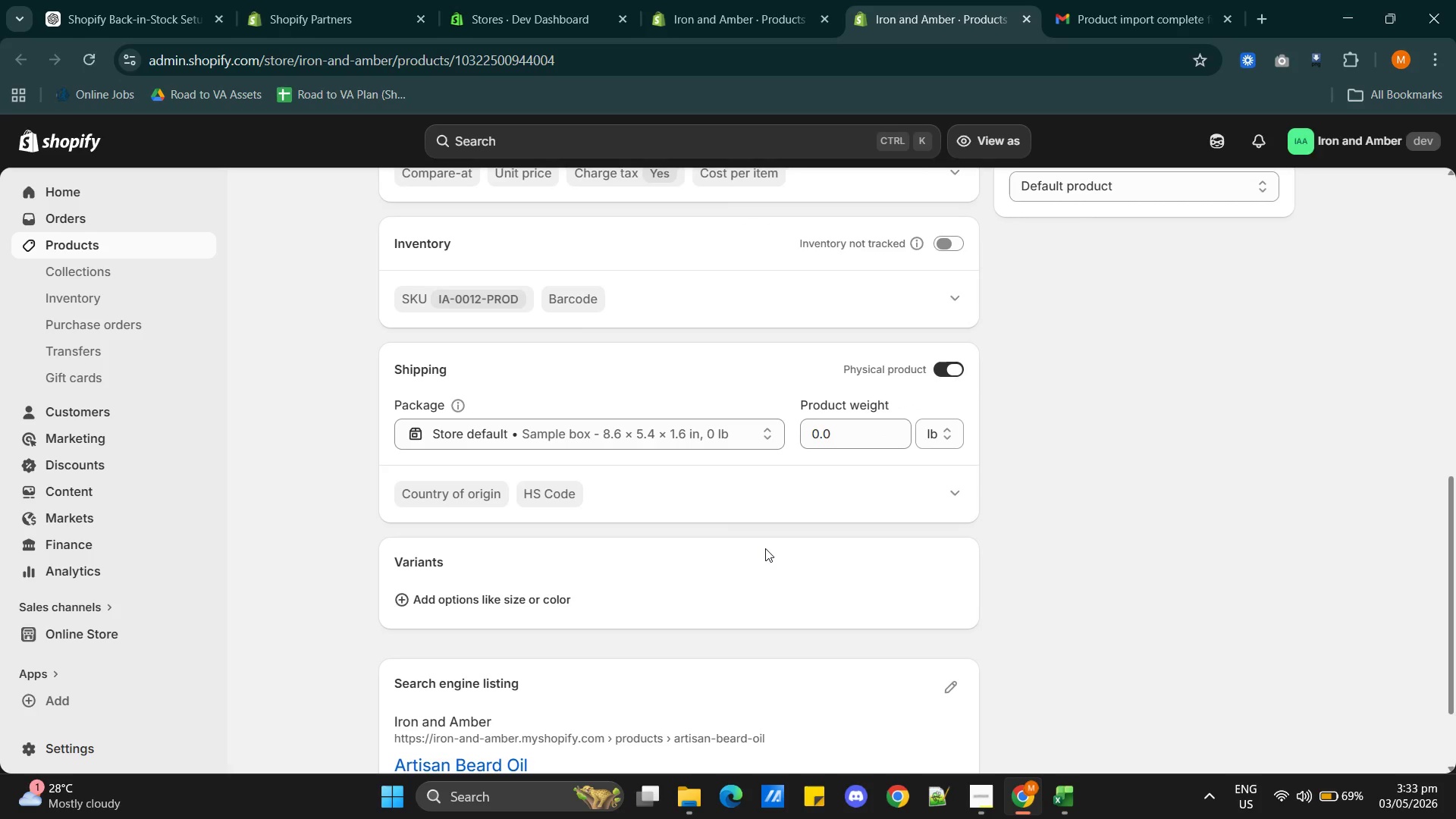 
key(Alt+AltLeft)
 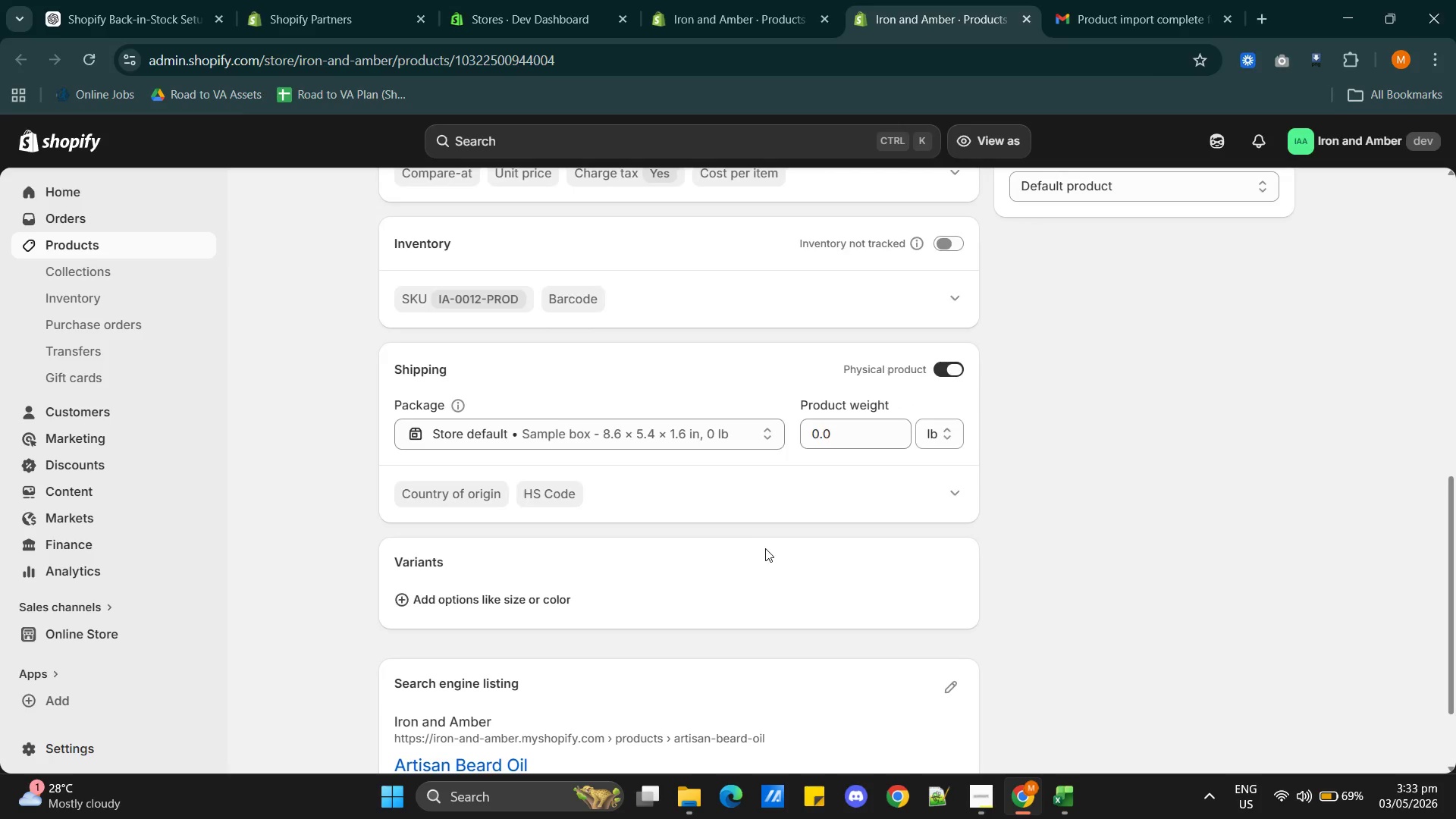 
key(Alt+Tab)
 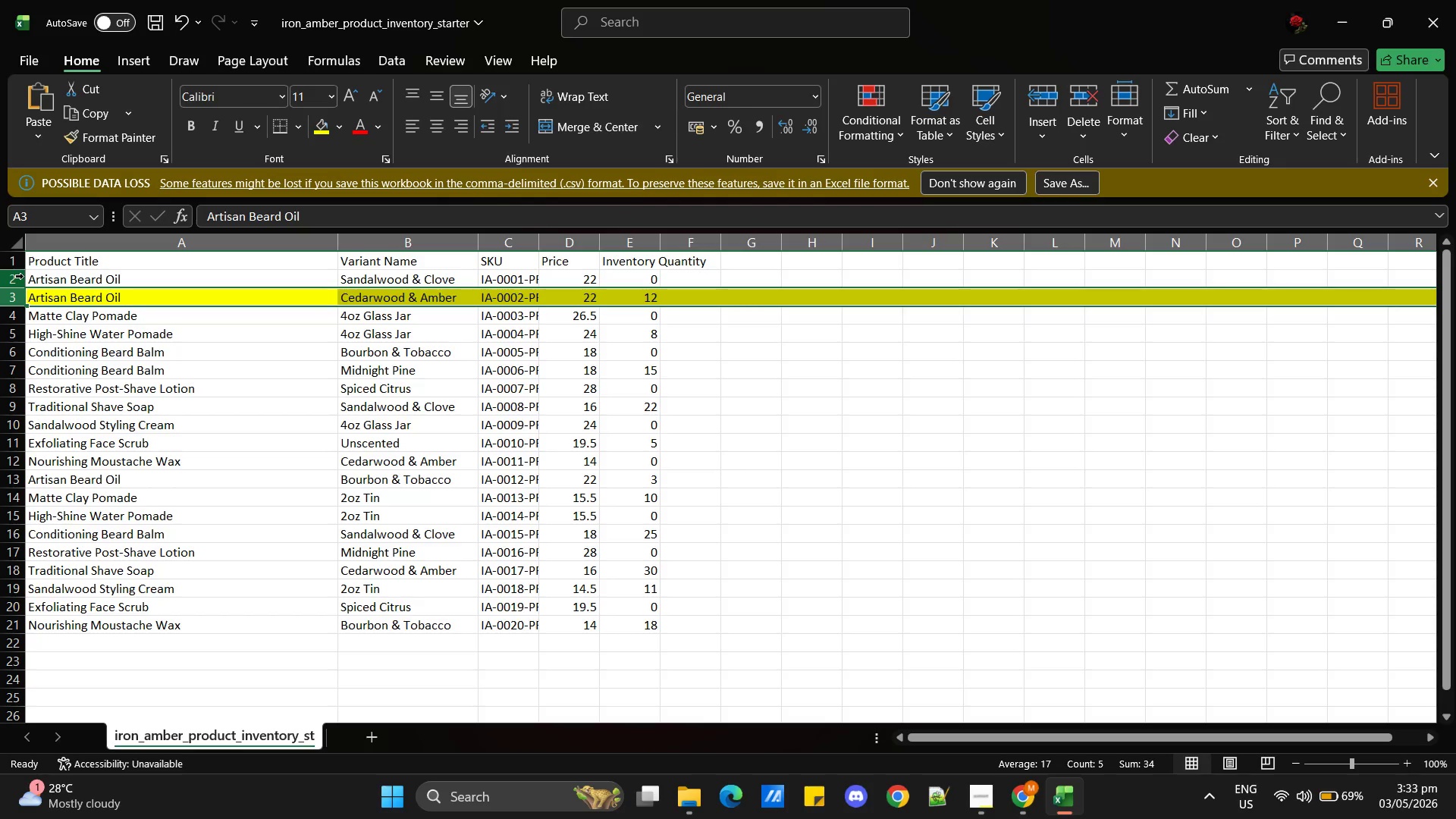 
left_click([15, 281])
 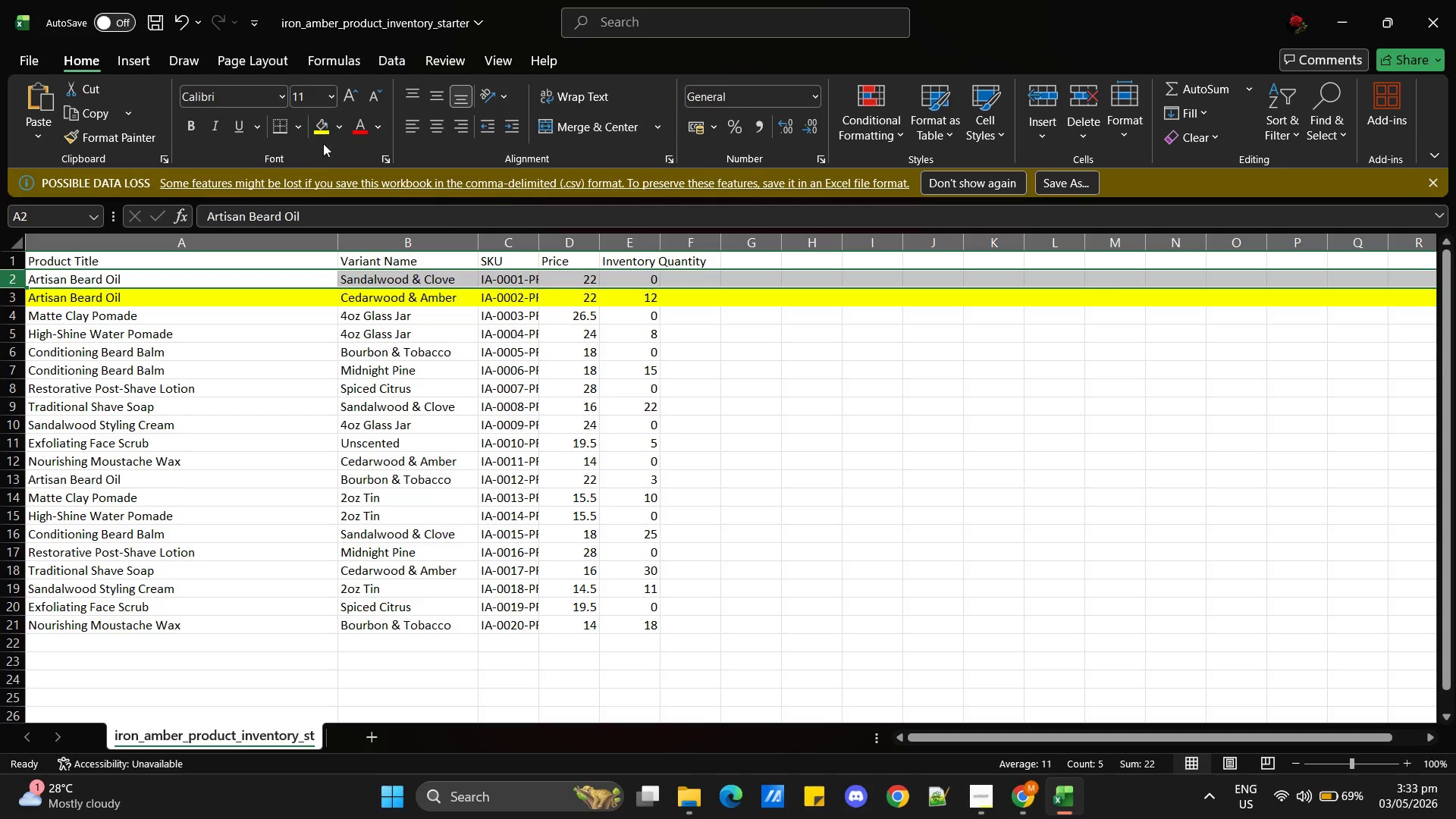 
left_click([318, 135])
 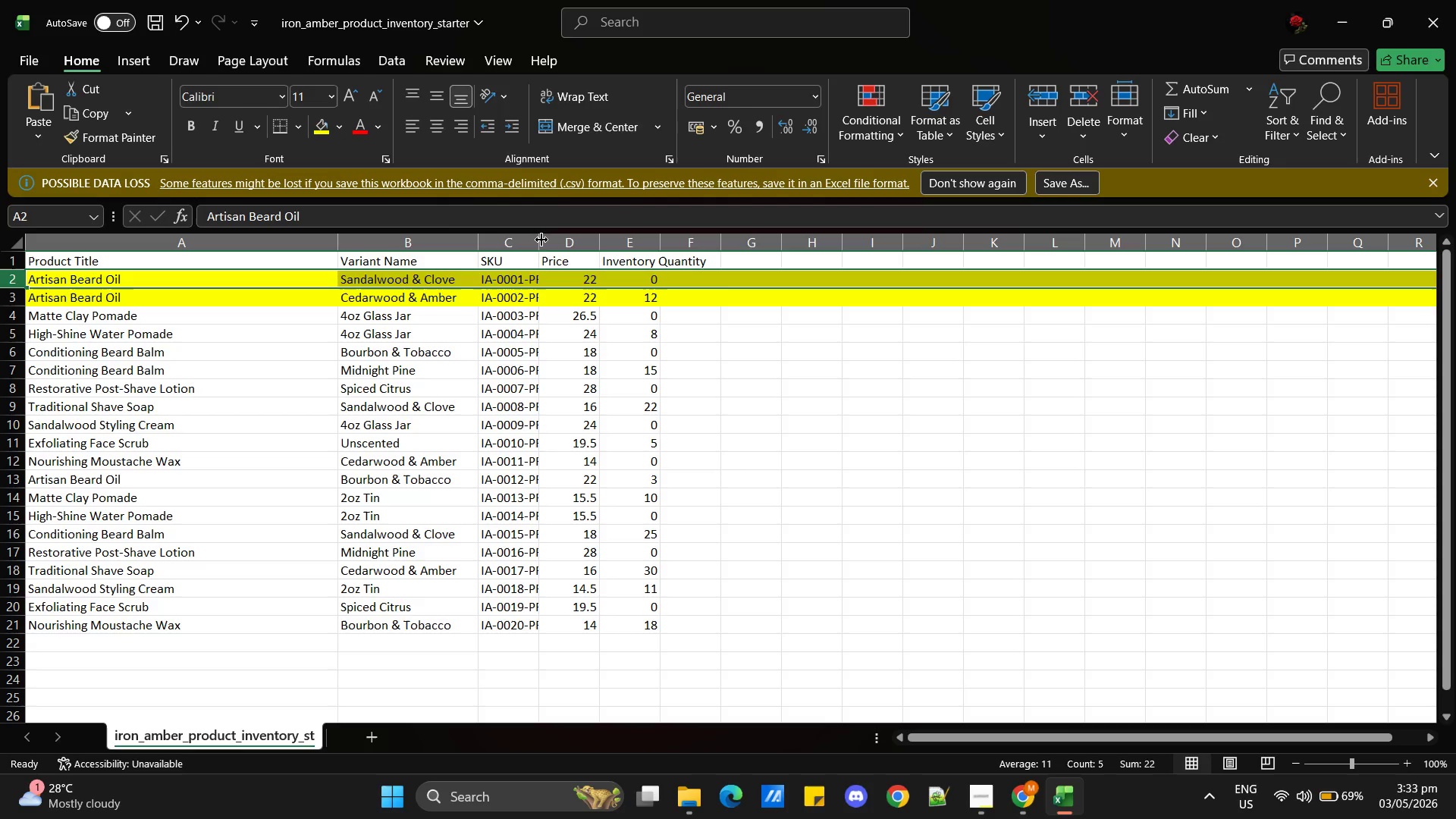 
left_click_drag(start_coordinate=[540, 237], to_coordinate=[641, 253])
 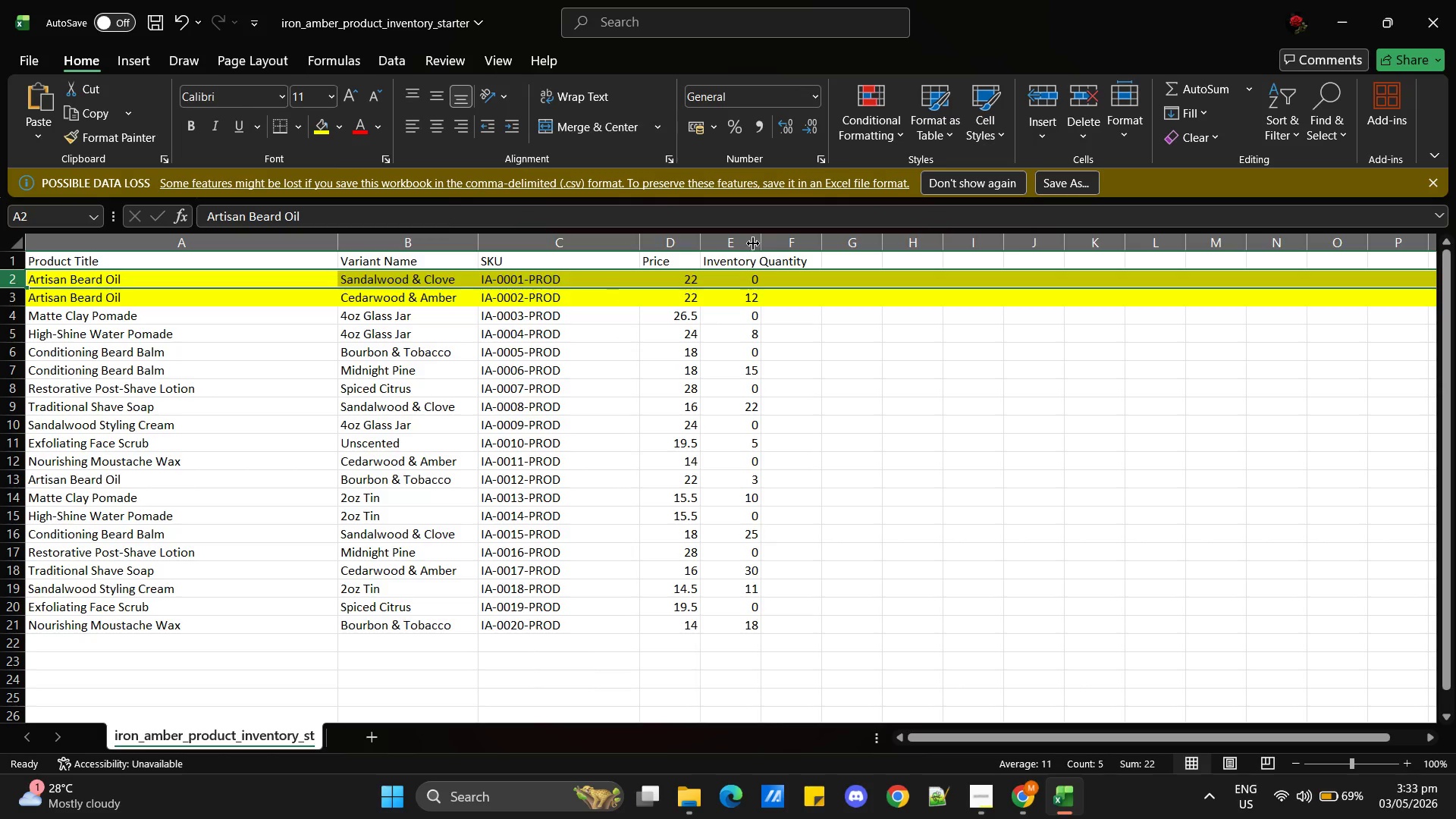 
left_click_drag(start_coordinate=[760, 240], to_coordinate=[816, 253])
 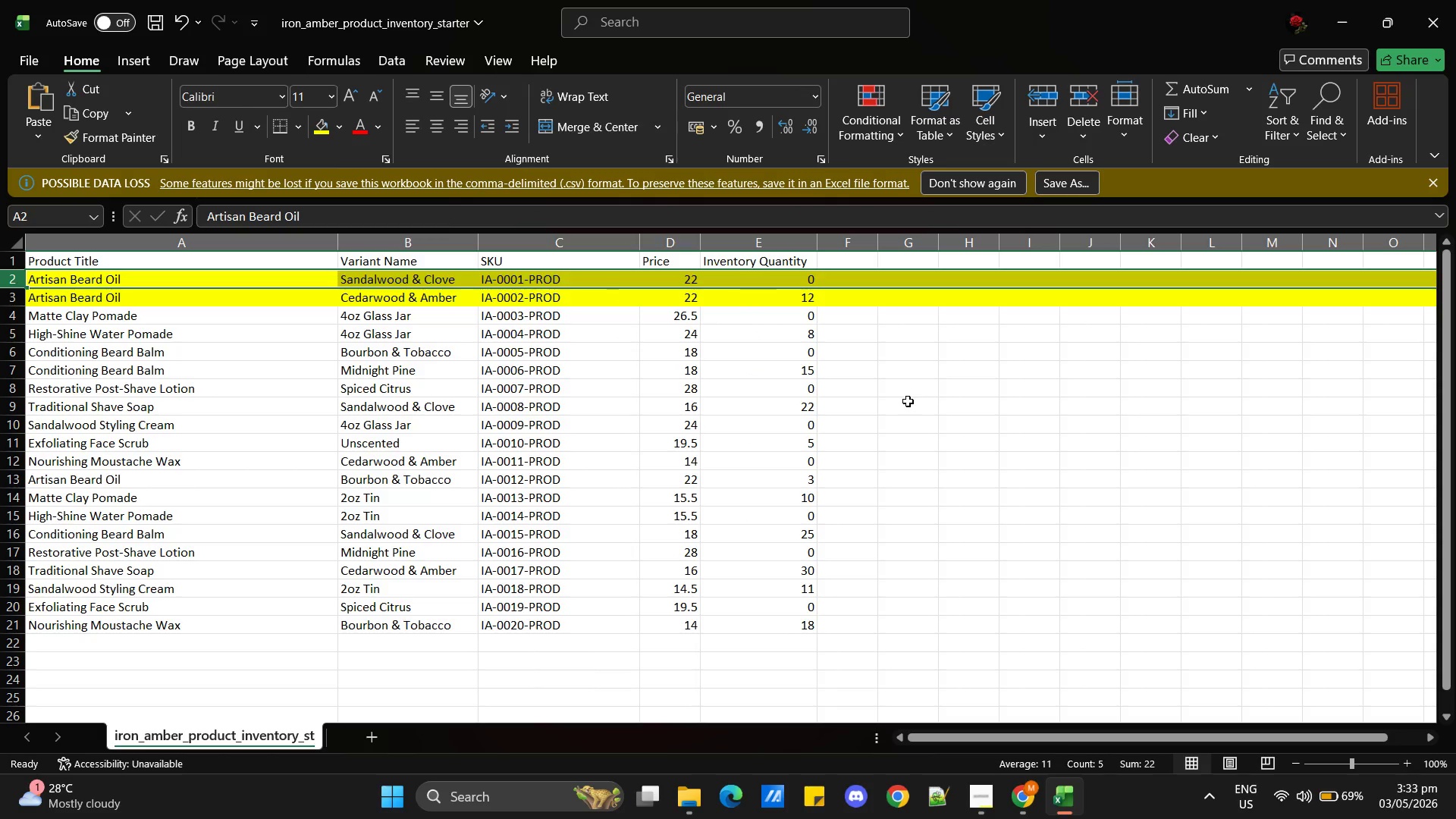 
wait(11.38)
 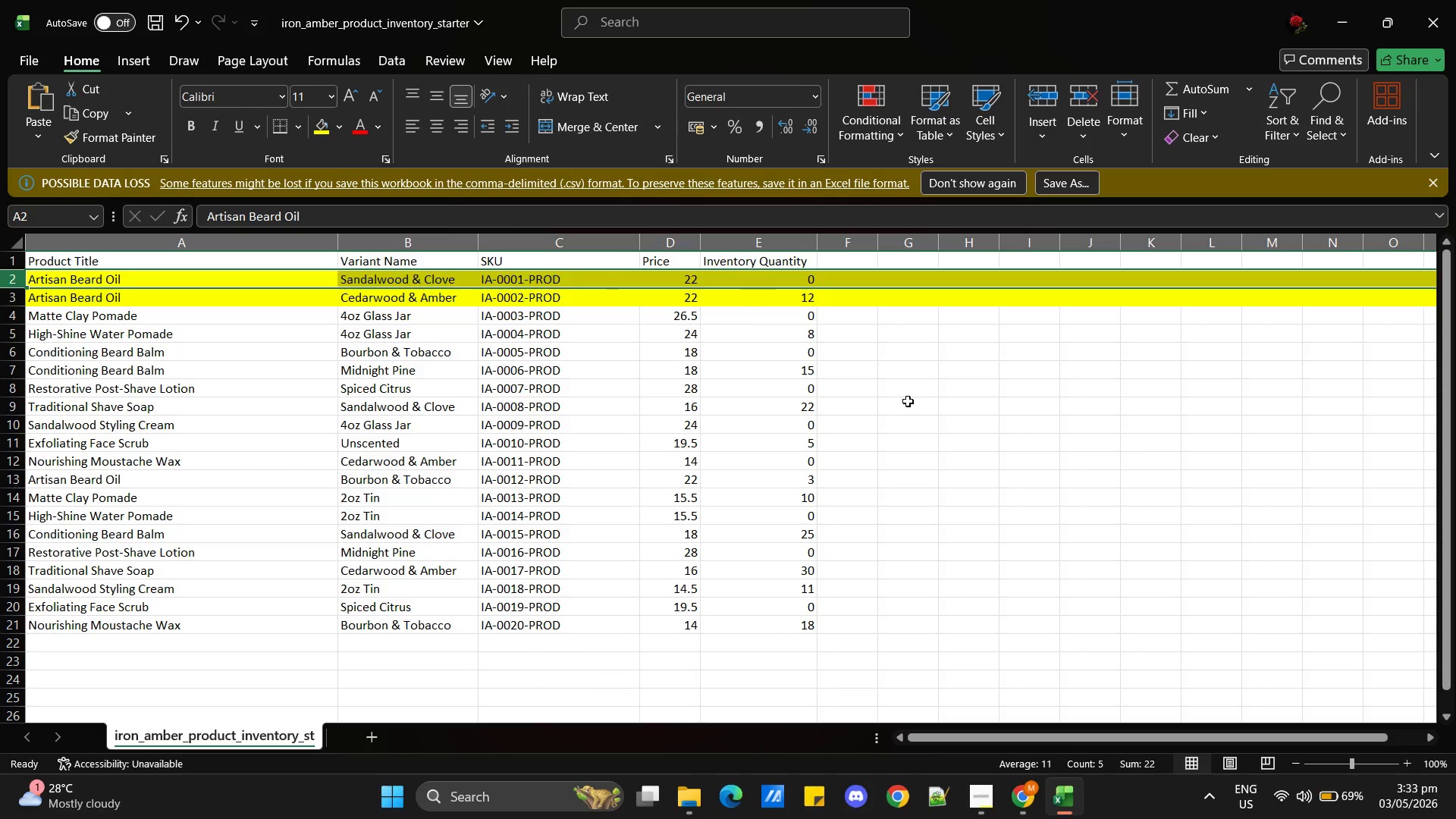 
left_click([407, 284])
 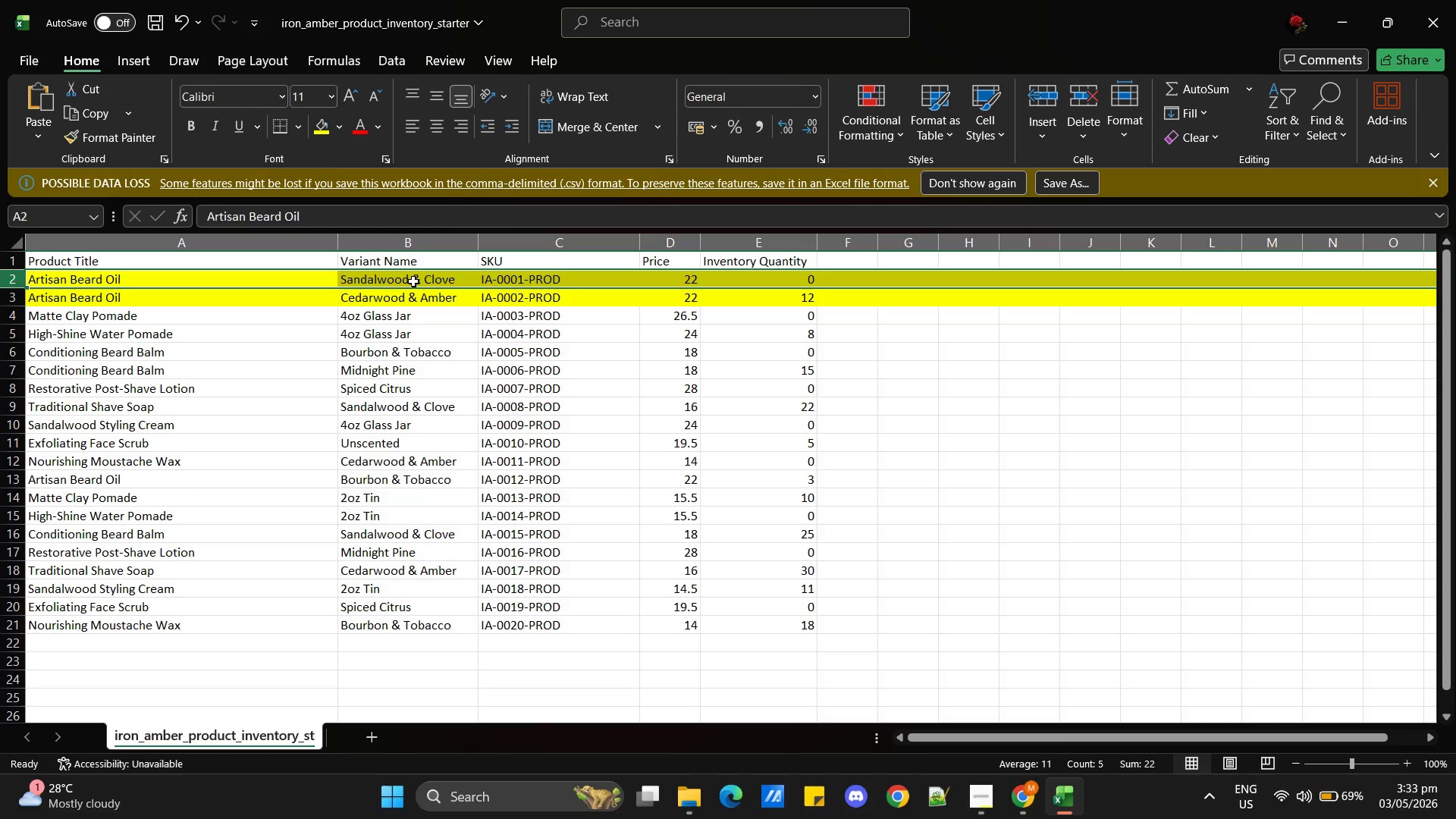 
left_click([413, 281])
 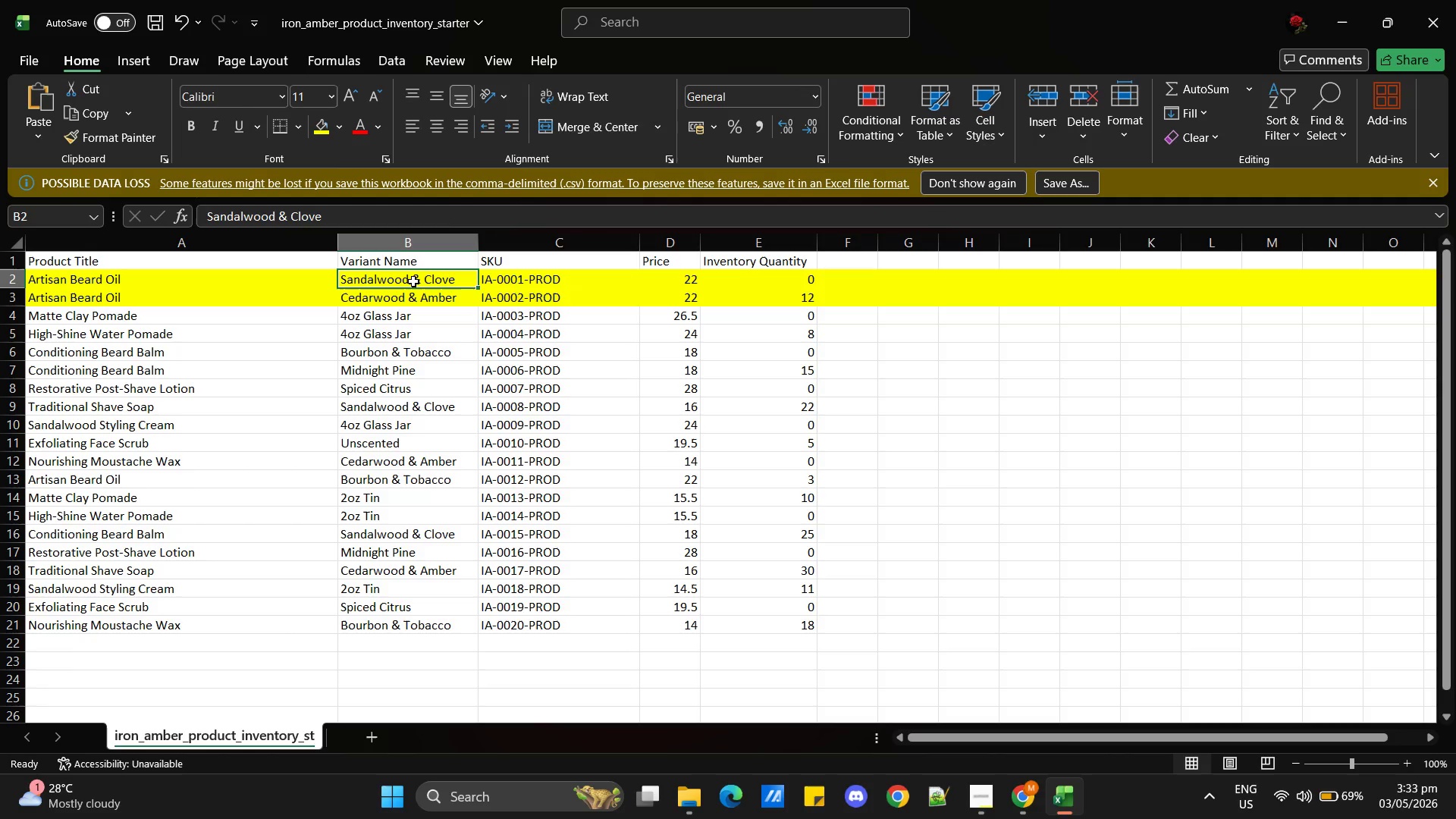 
key(Control+C)
 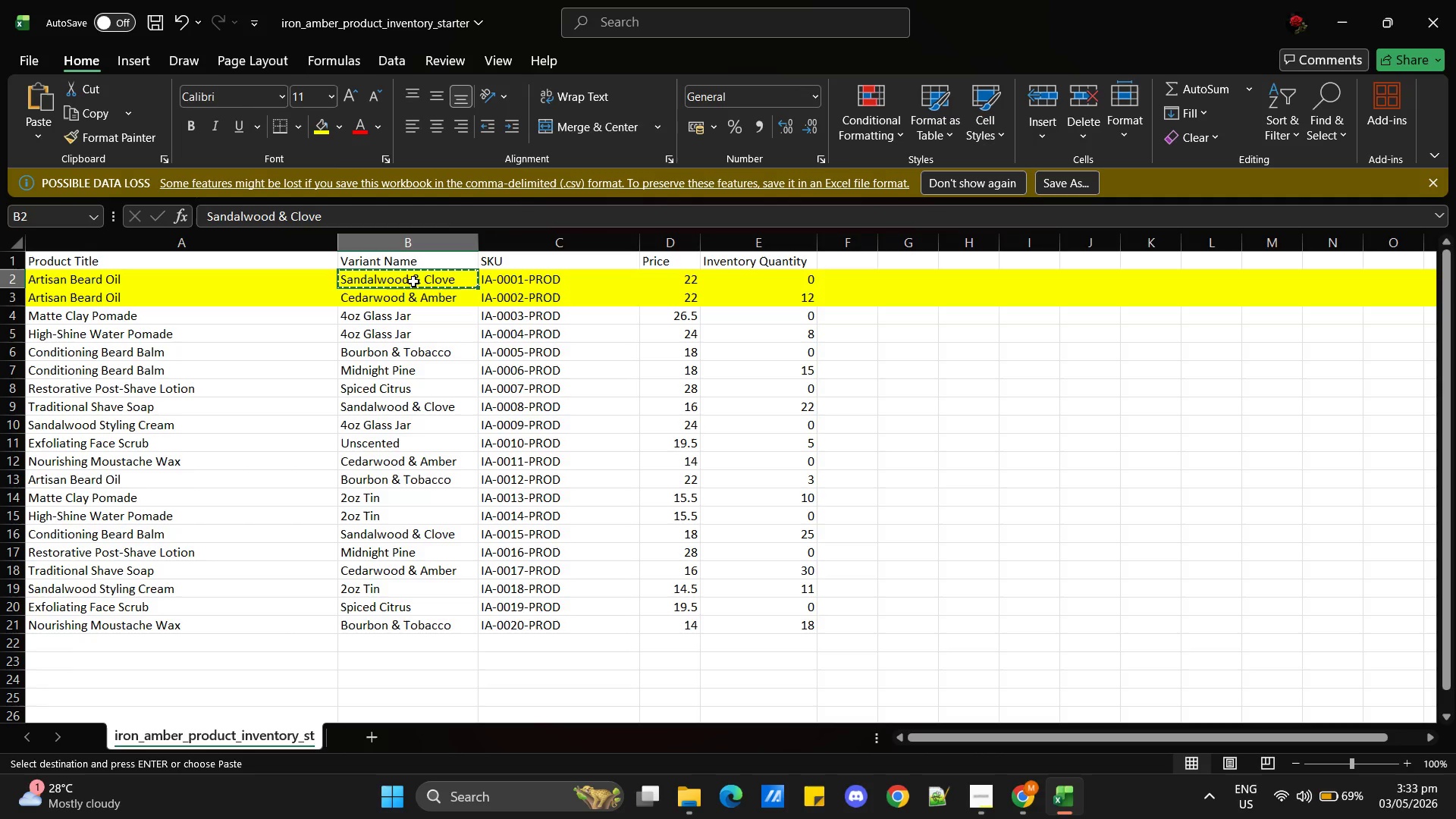 
key(Alt+Tab)
 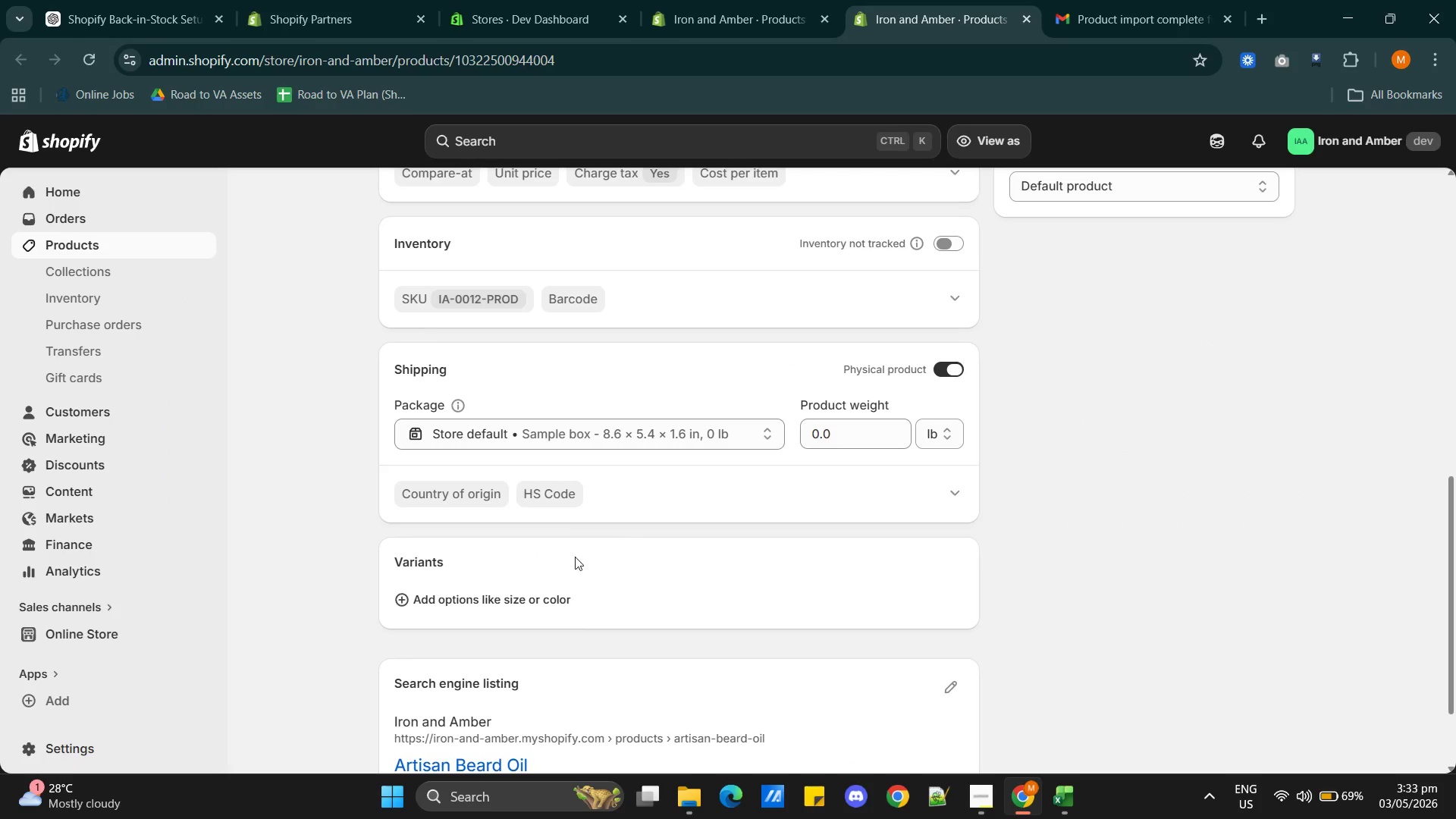 
scroll: coordinate [534, 577], scroll_direction: up, amount: 1.0
 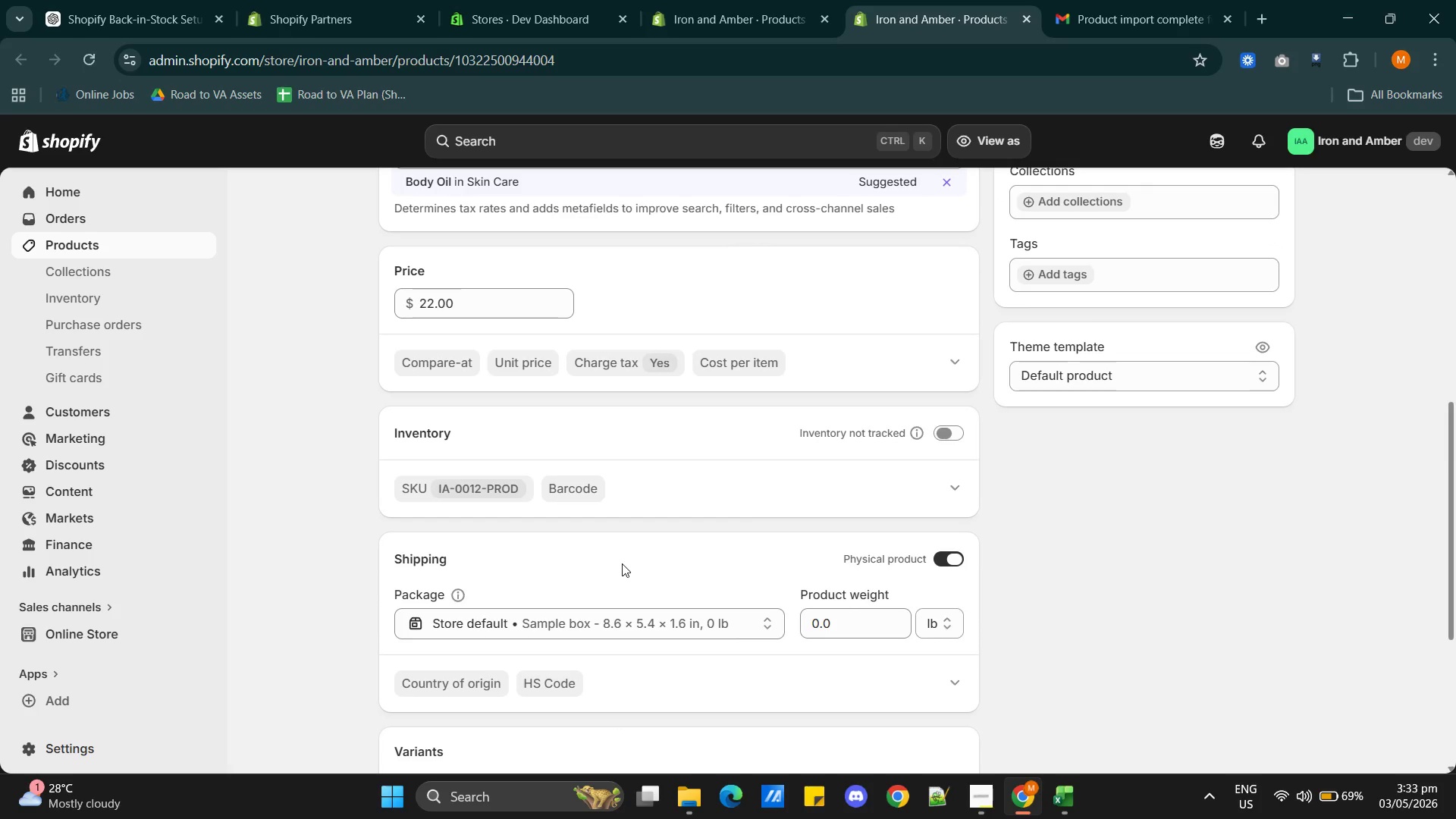 
key(Alt+AltLeft)
 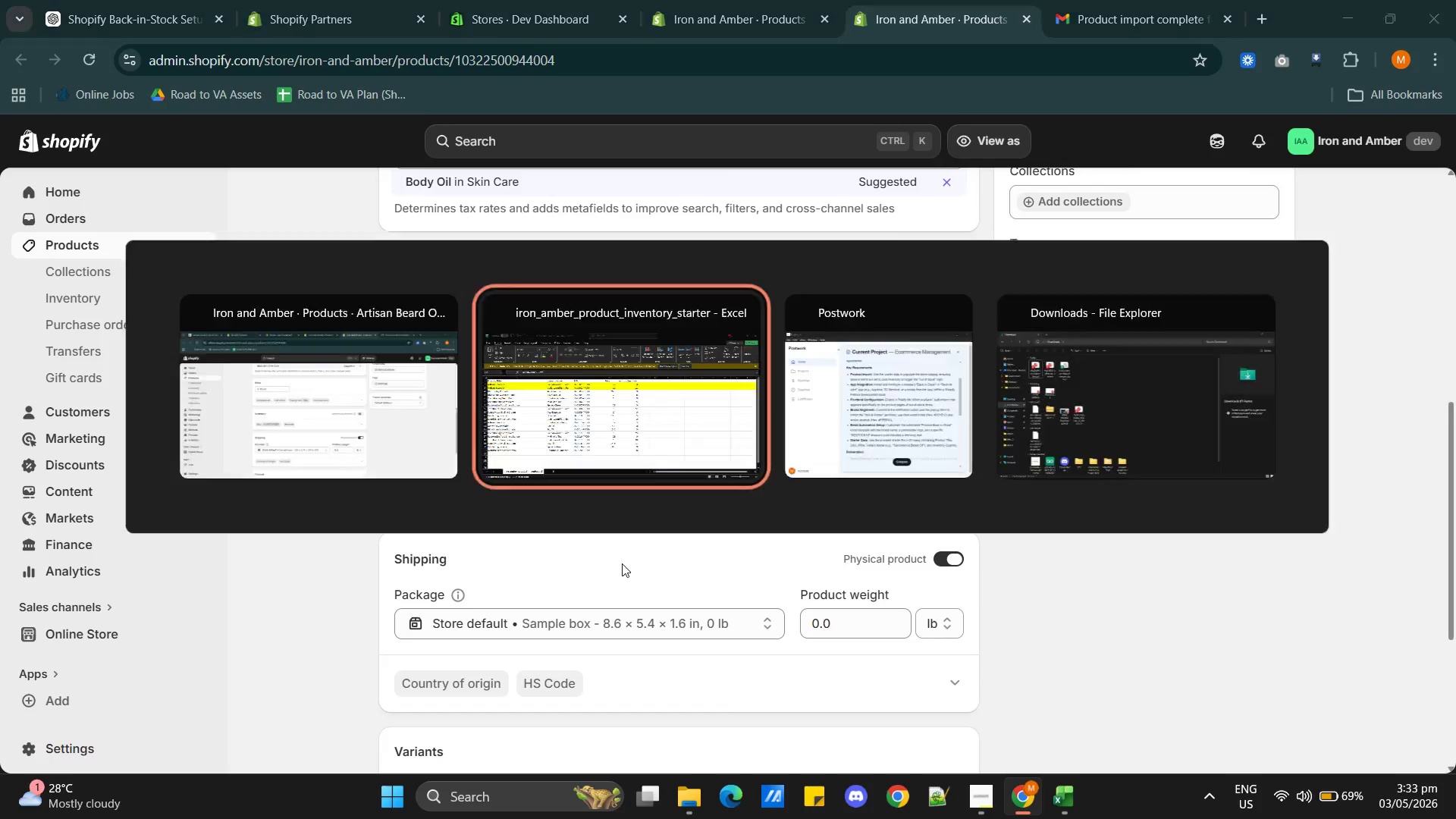 
key(Alt+Tab)
 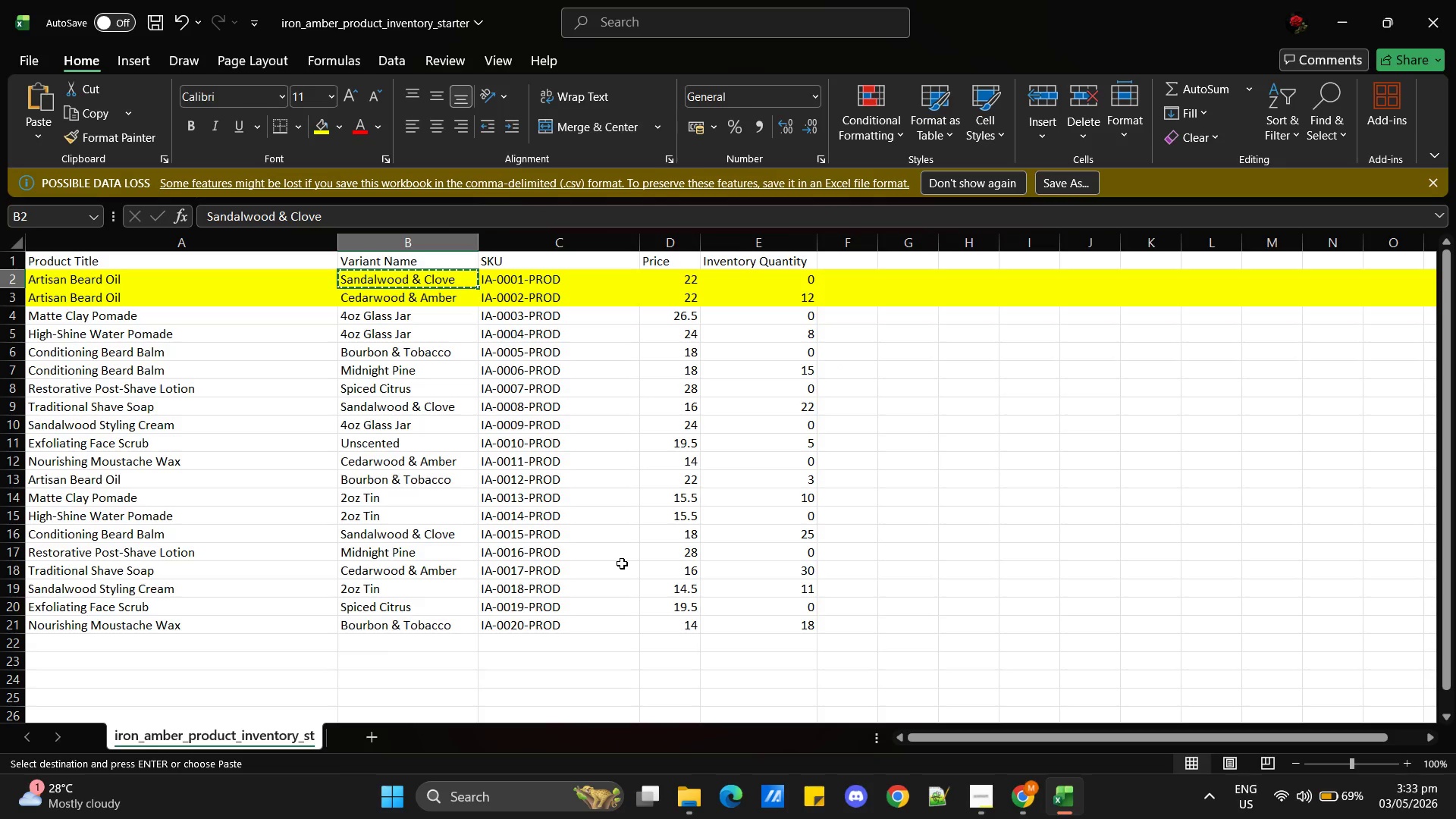 
key(Alt+AltLeft)